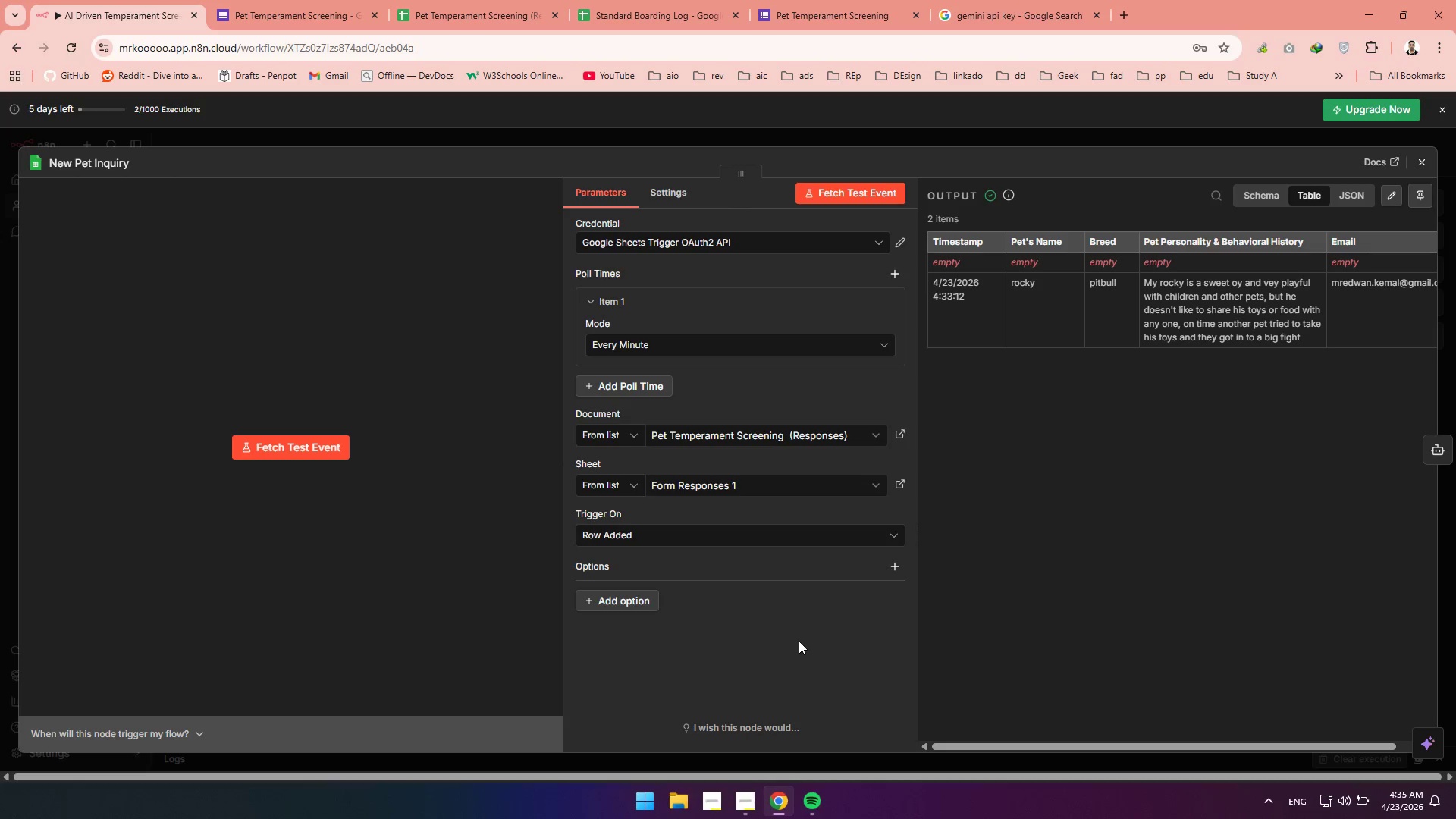 
left_click([1249, 192])
 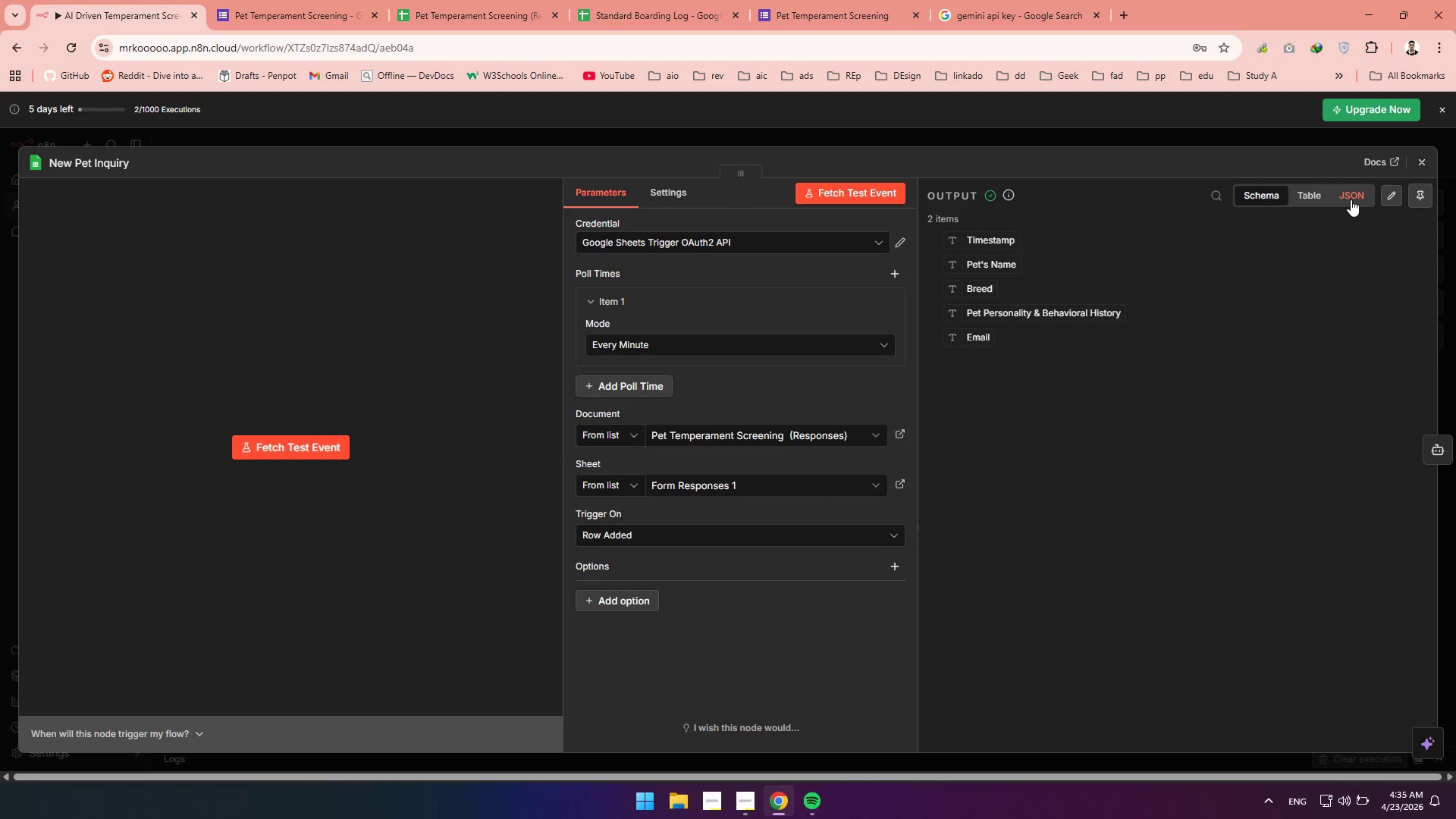 
left_click([1351, 199])
 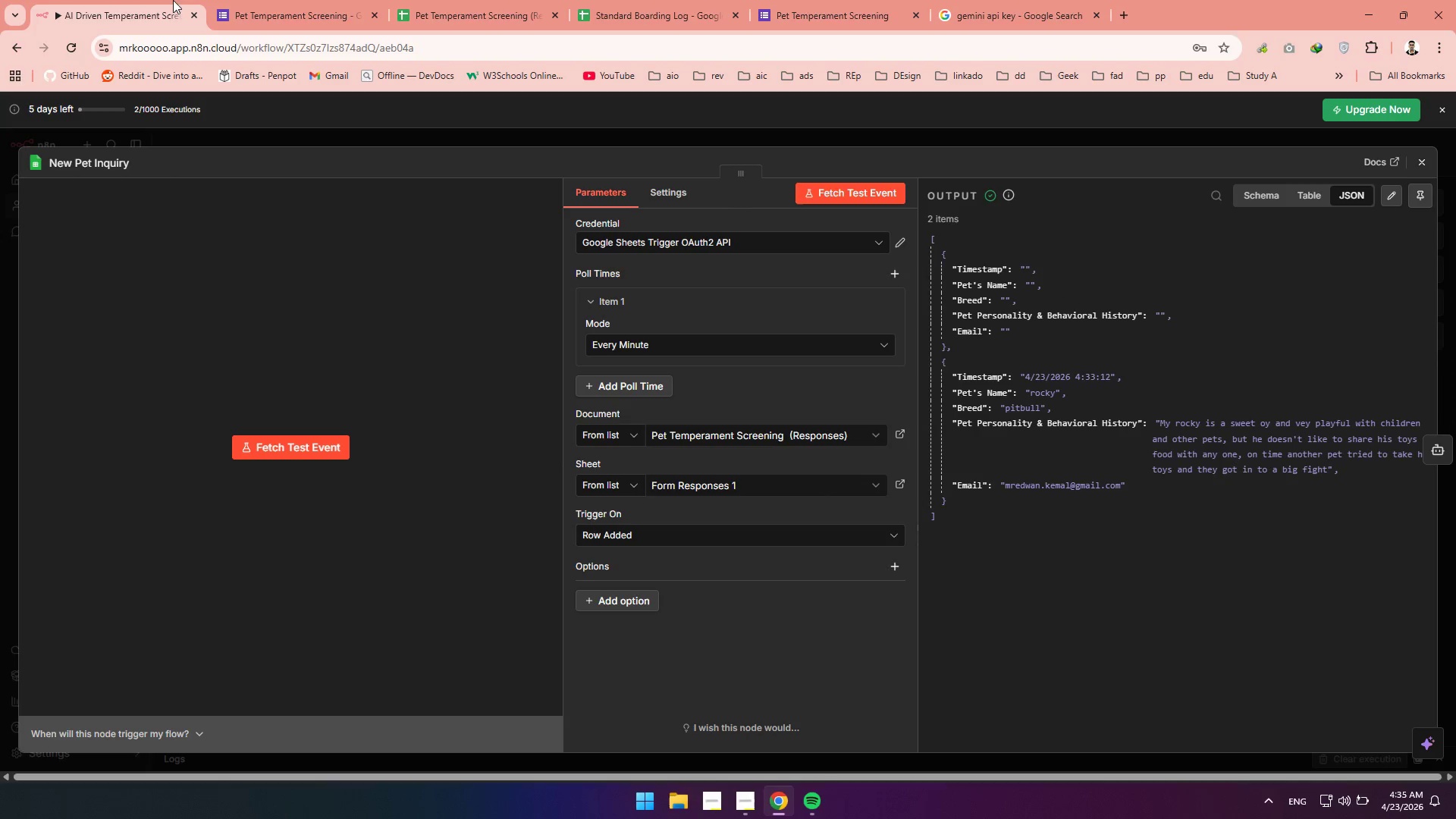 
left_click([270, 8])
 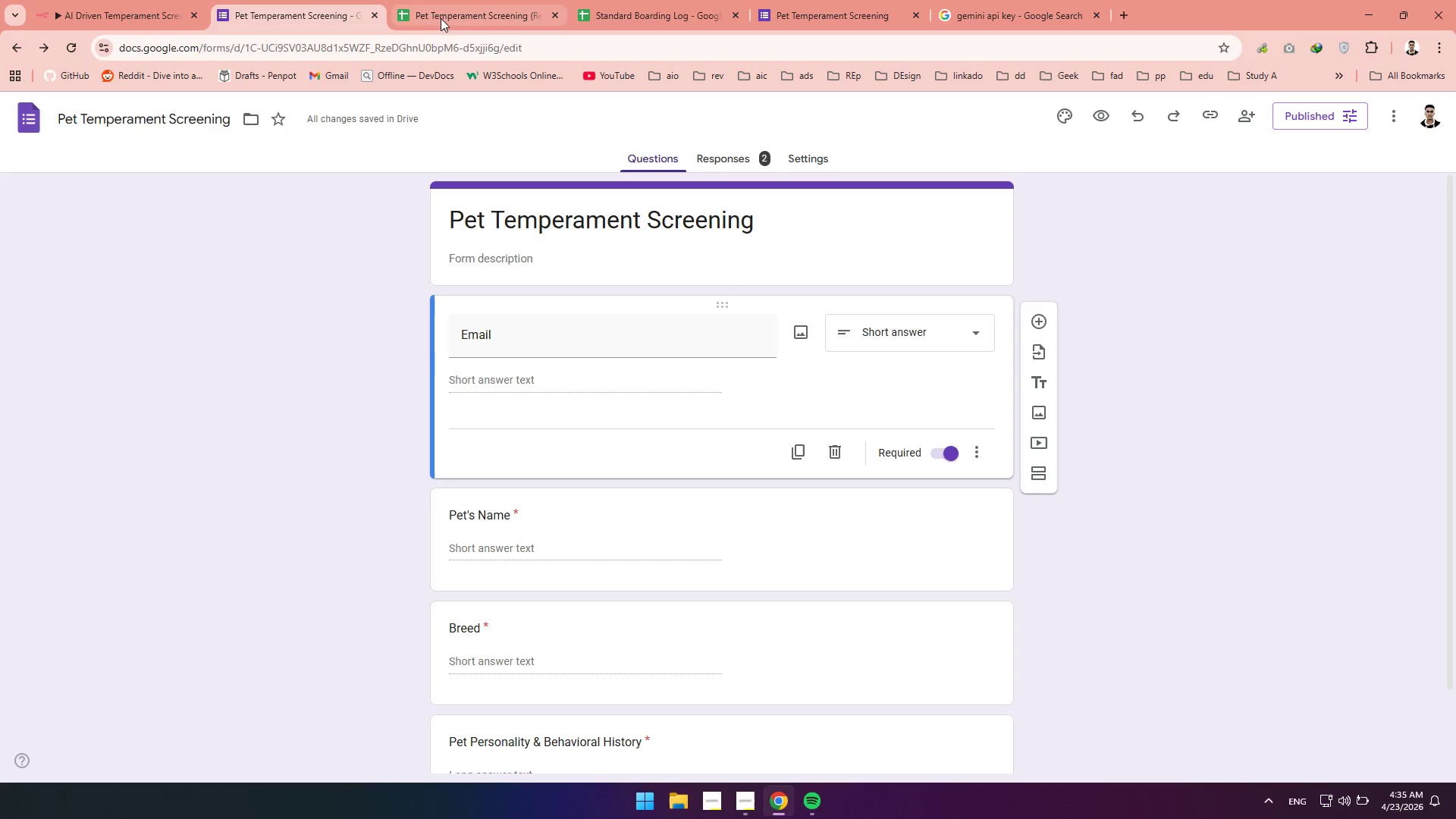 
left_click([441, 16])
 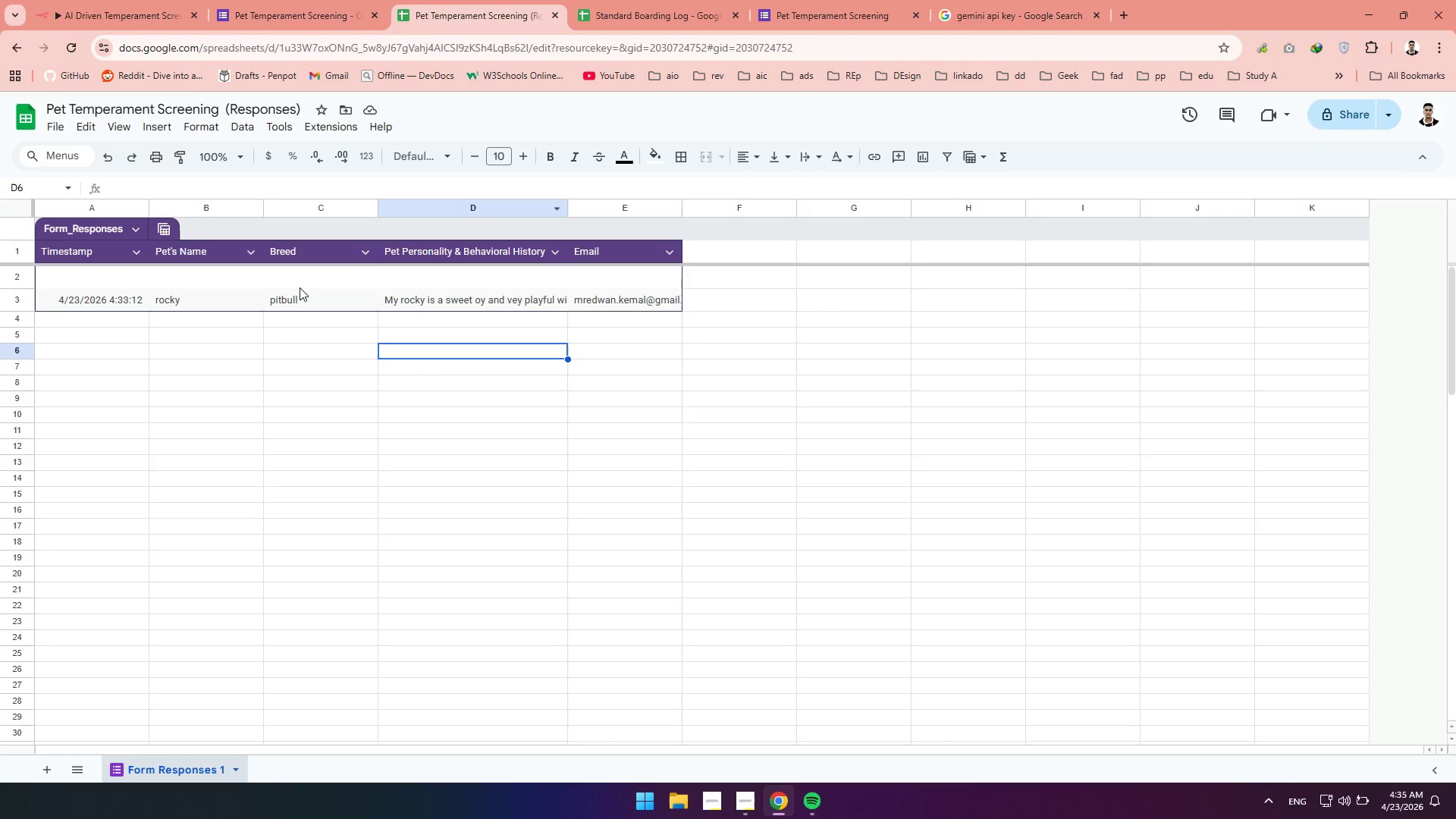 
left_click([284, 282])
 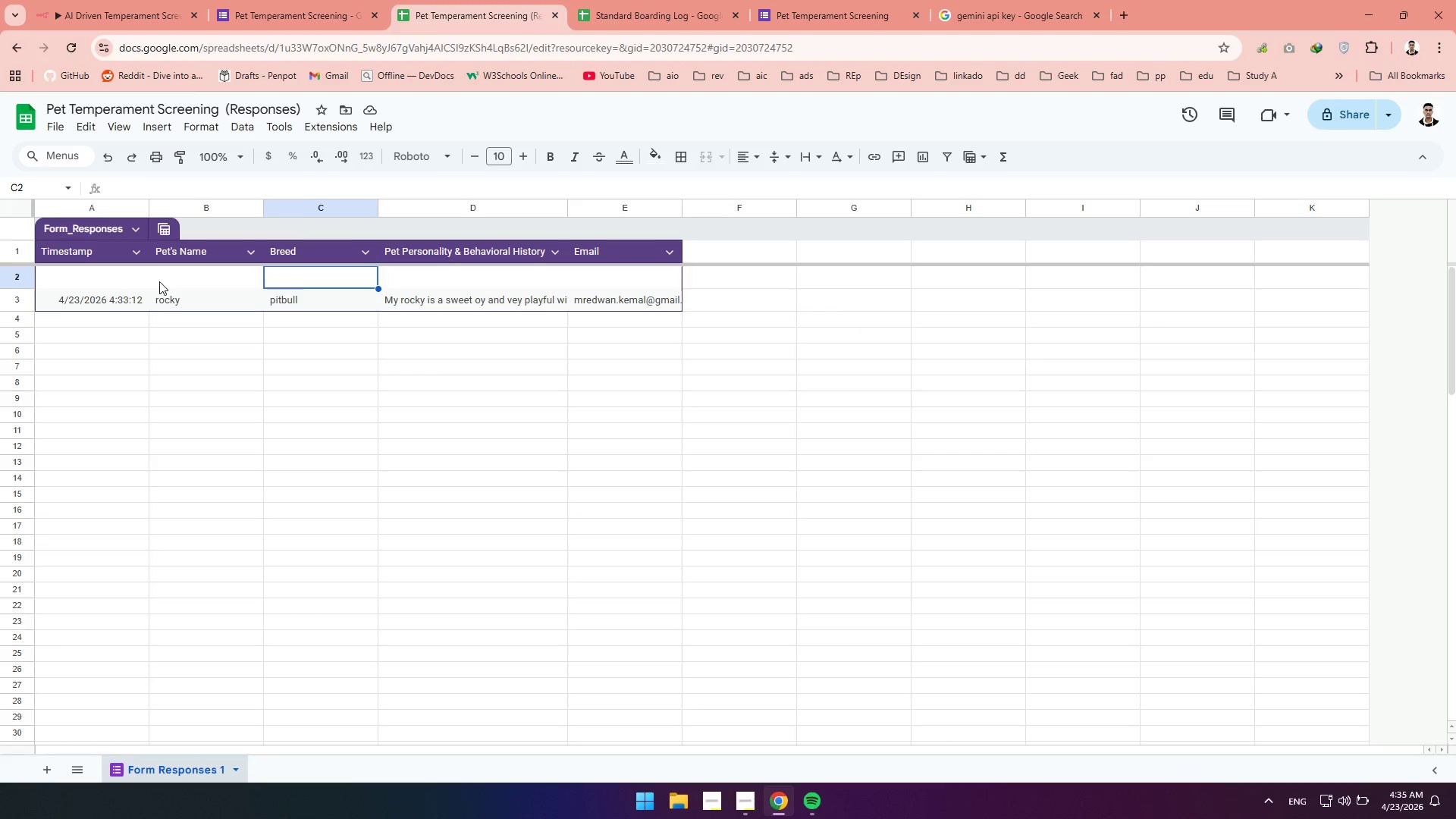 
left_click([159, 281])
 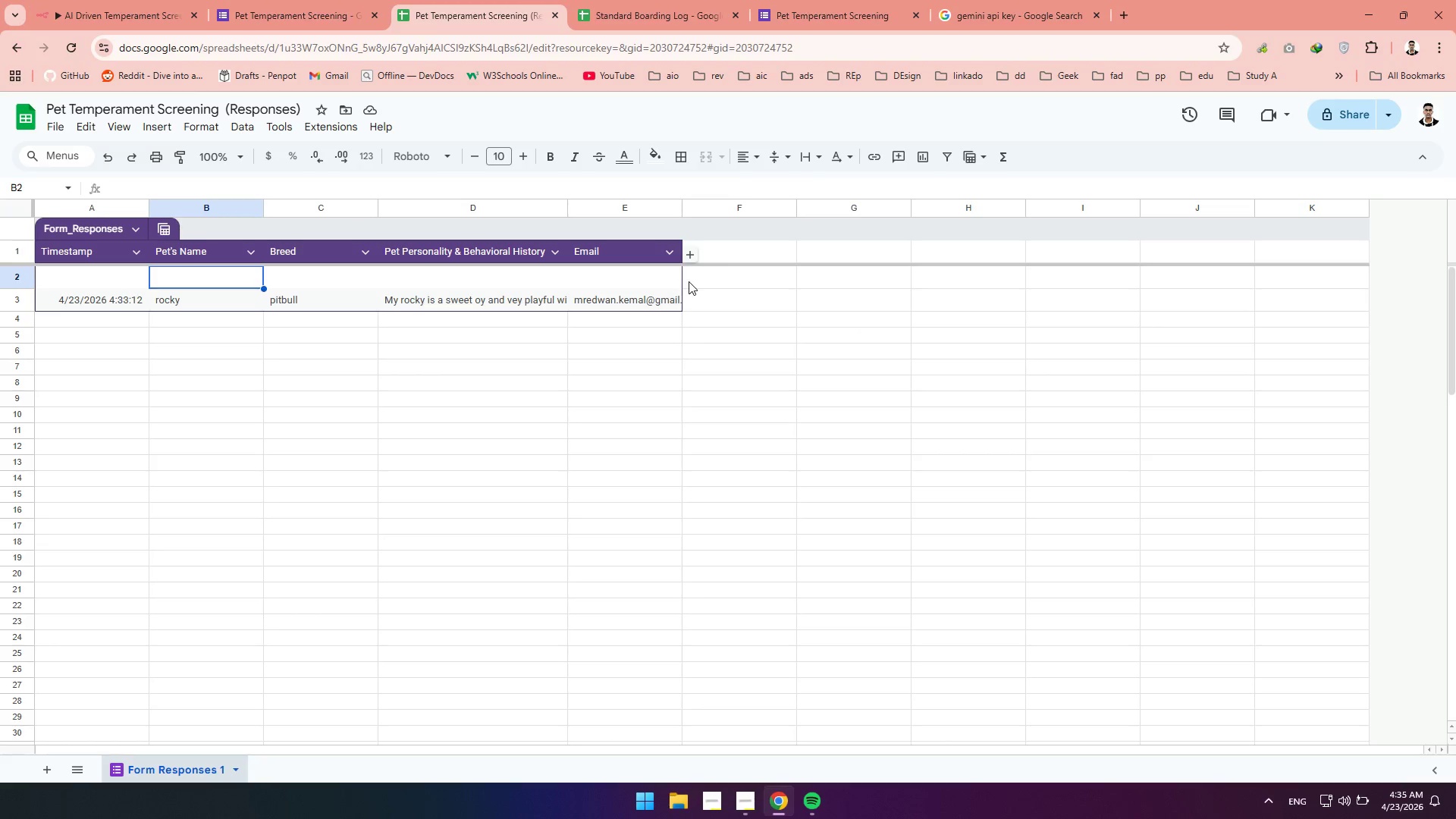 
left_click([689, 281])
 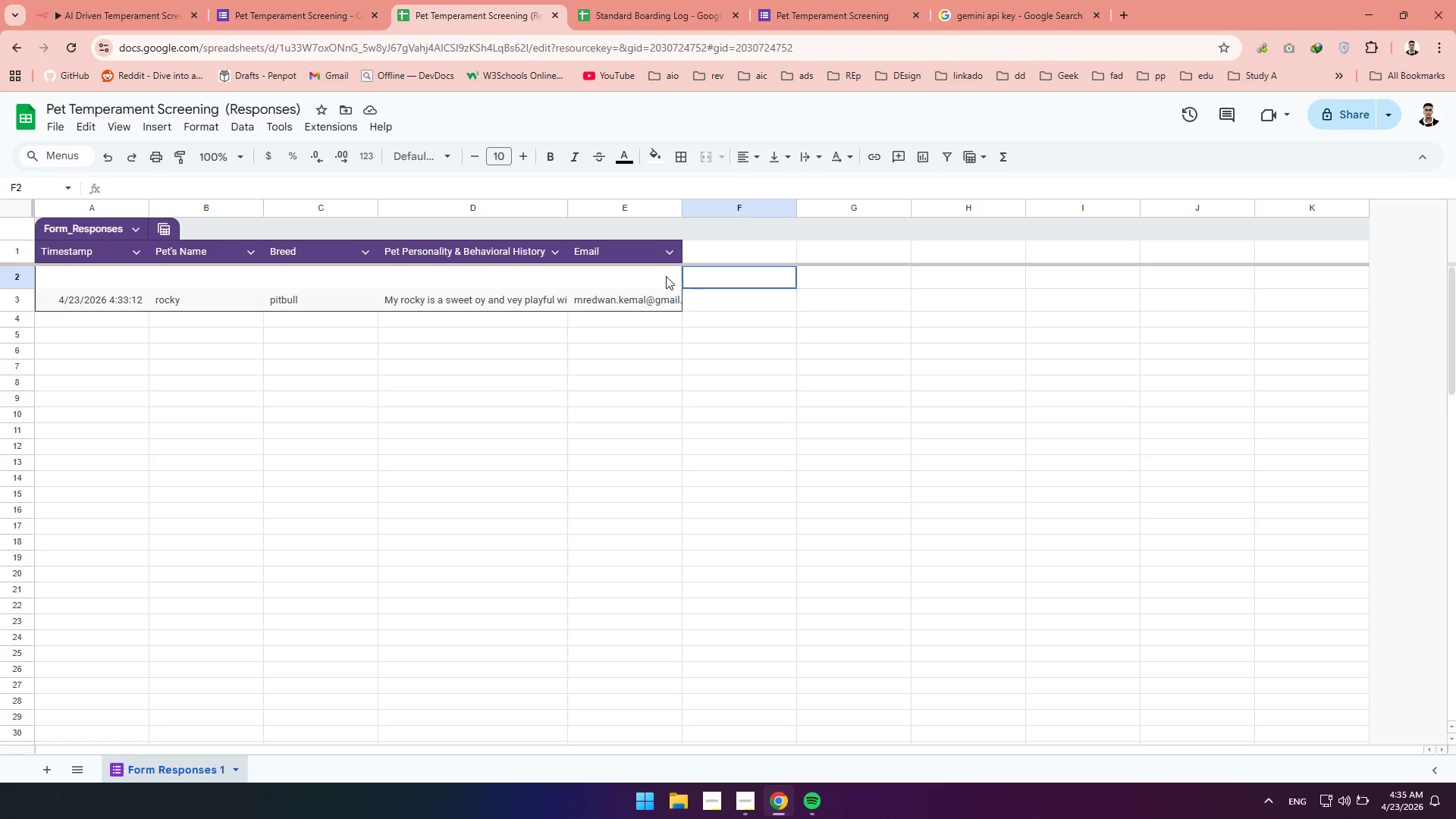 
left_click_drag(start_coordinate=[688, 281], to_coordinate=[61, 274])
 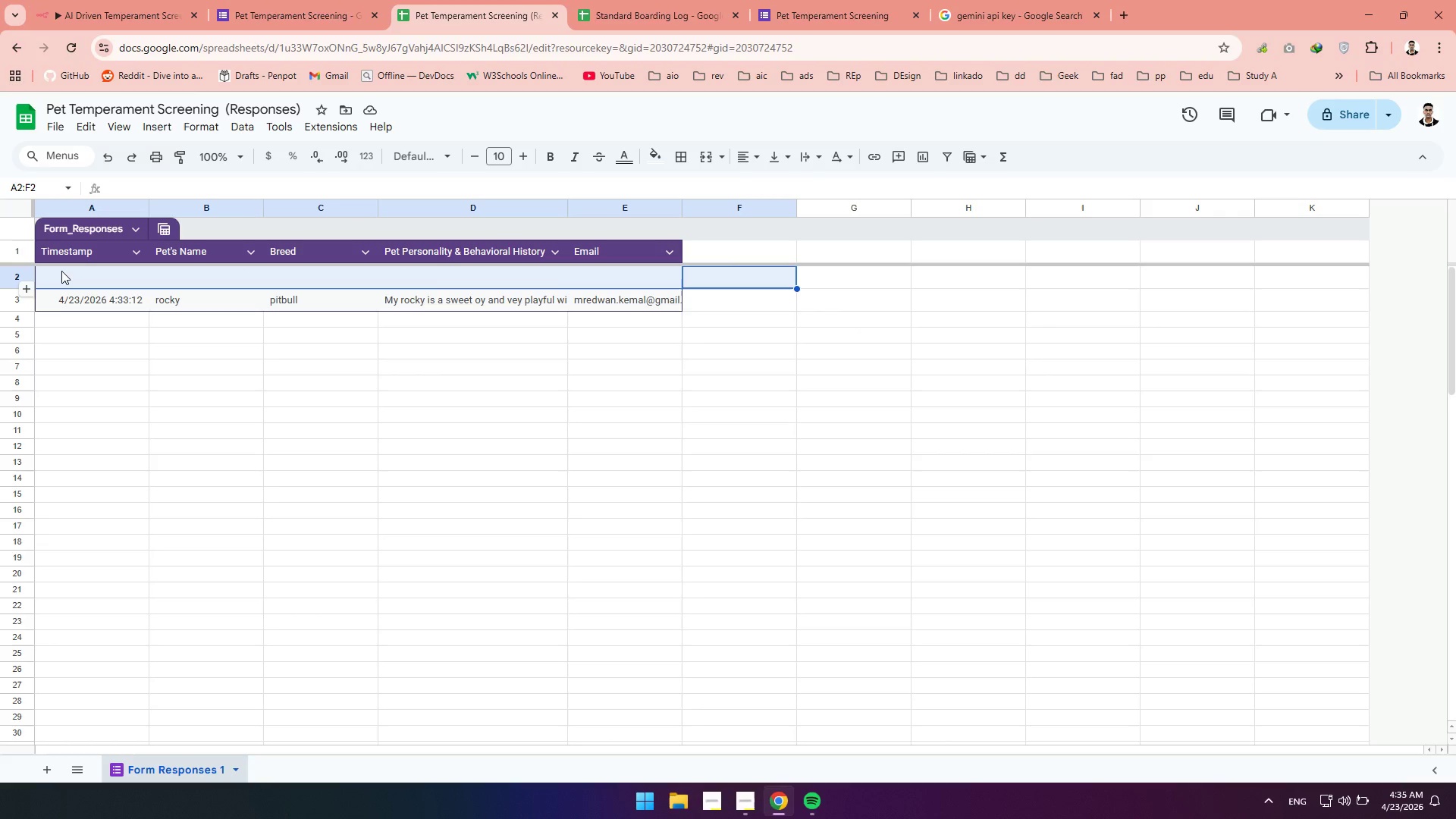 
key(Delete)
 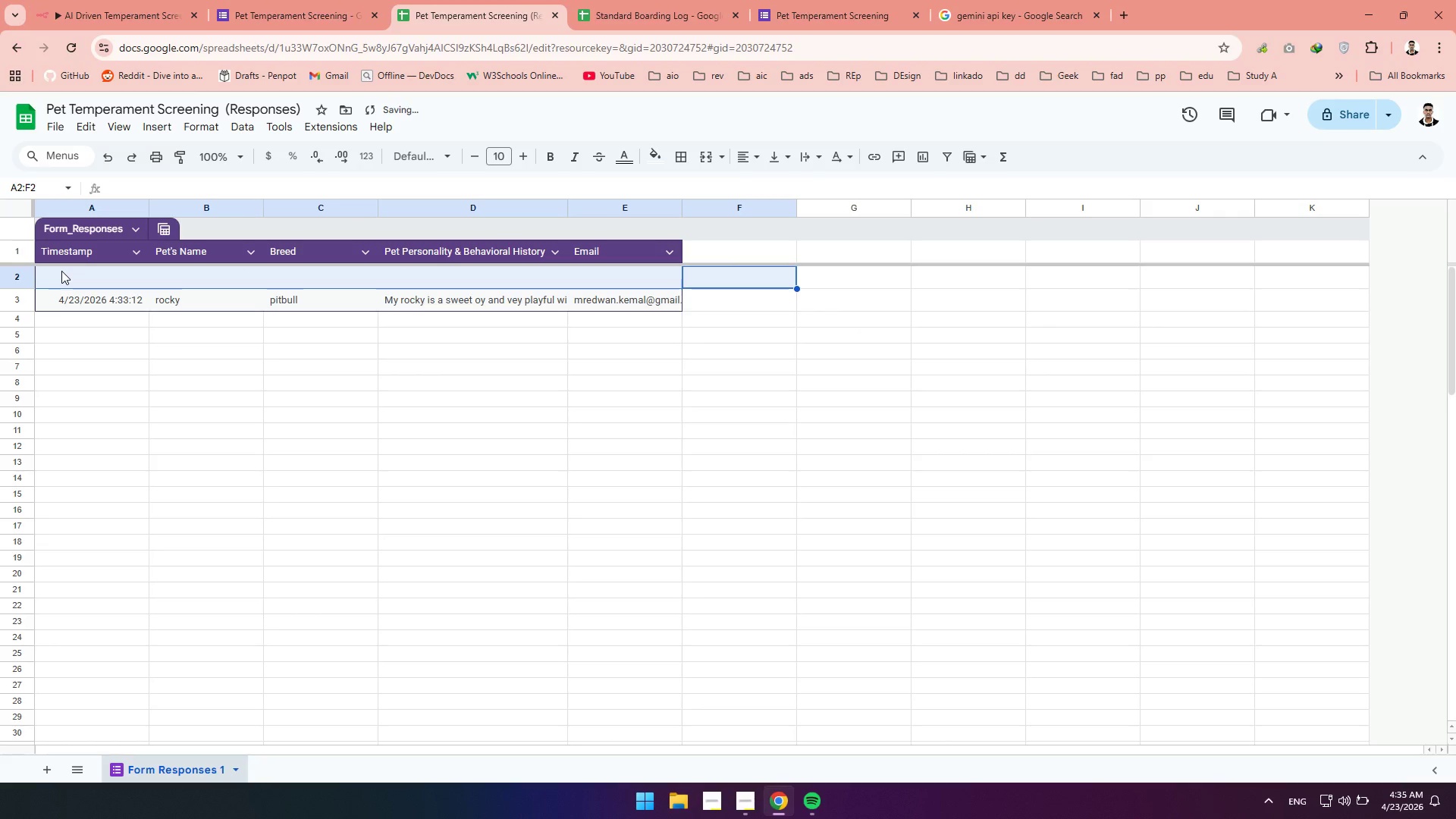 
key(Delete)
 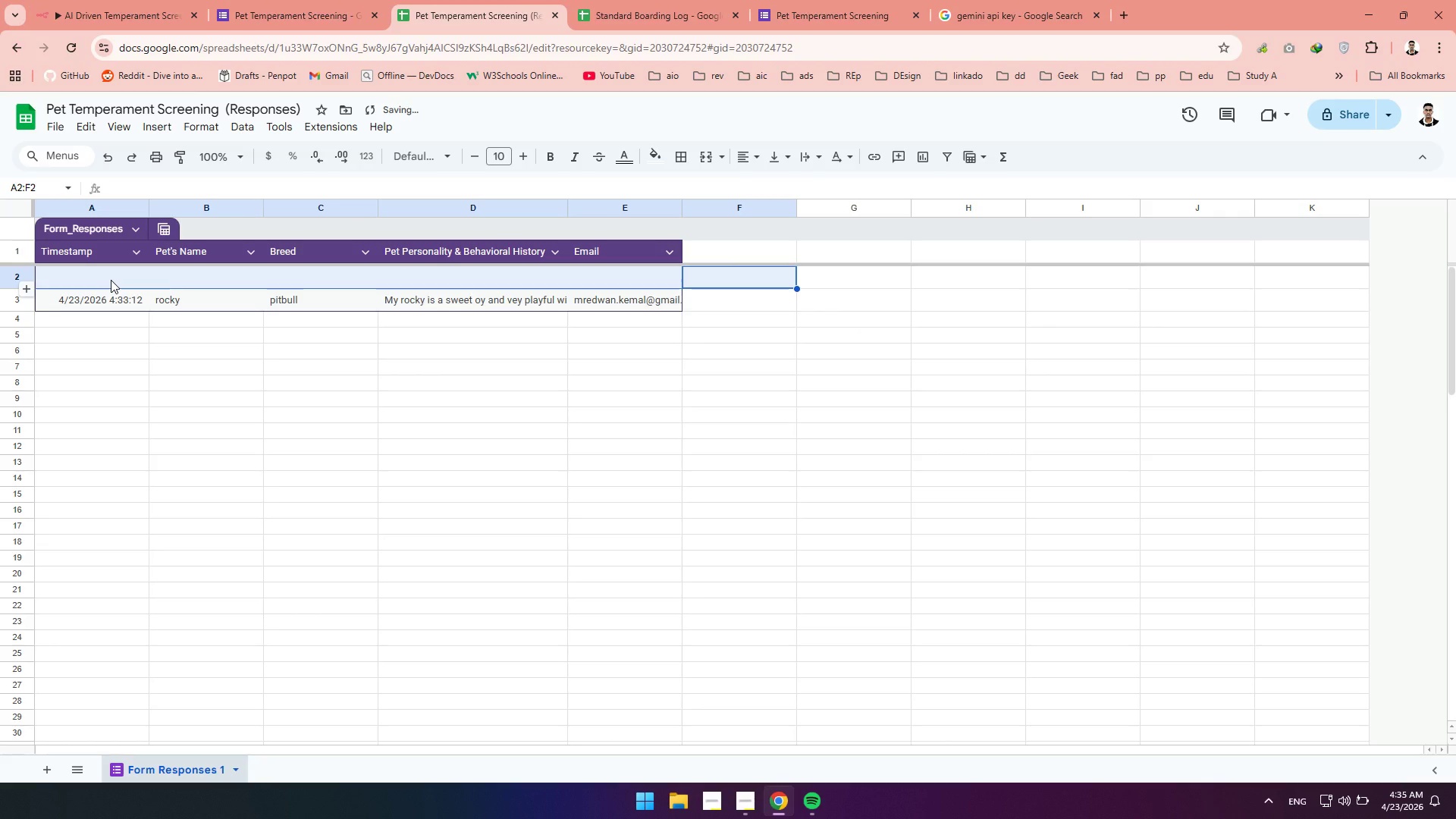 
key(Delete)
 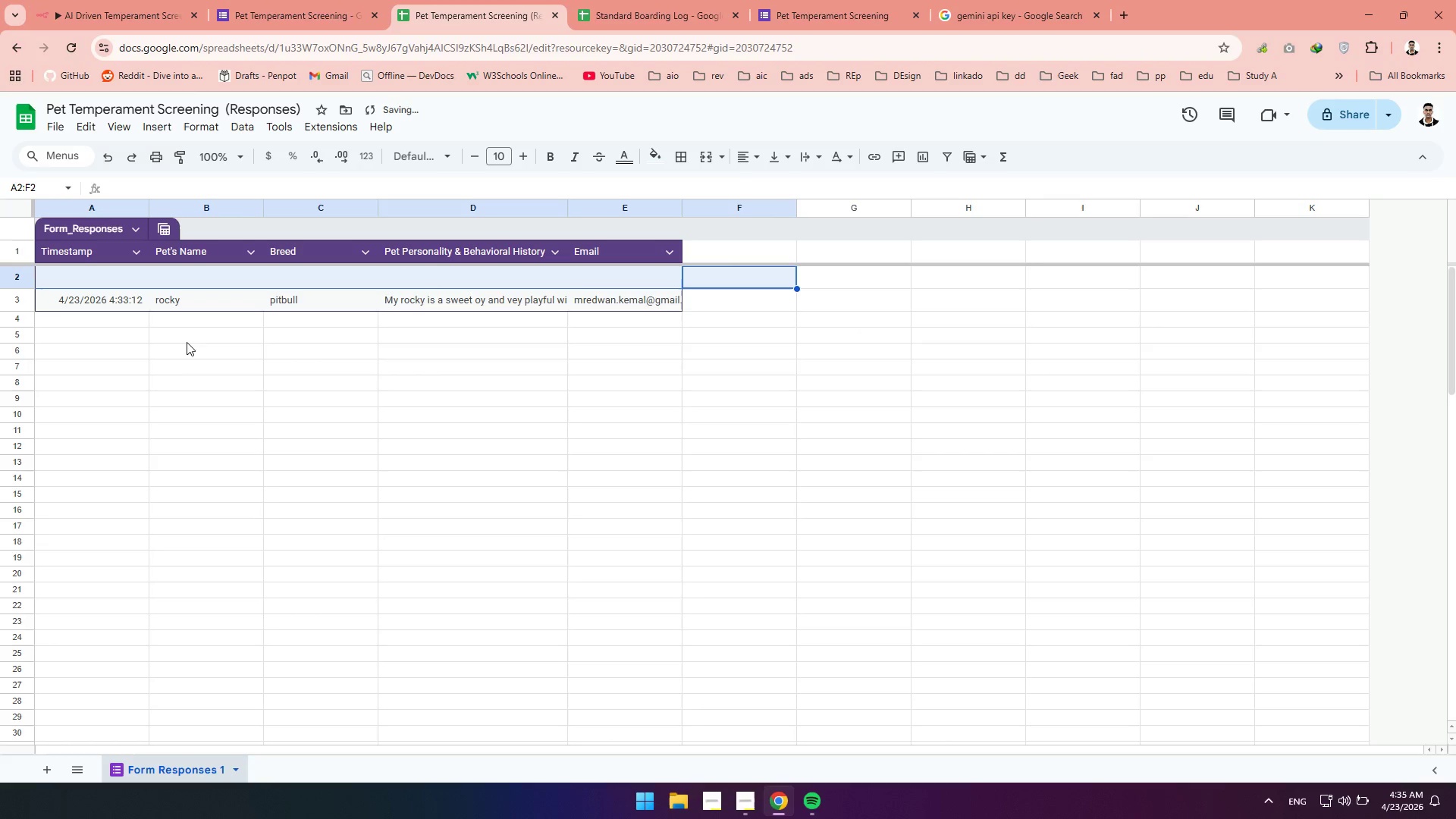 
left_click([187, 344])
 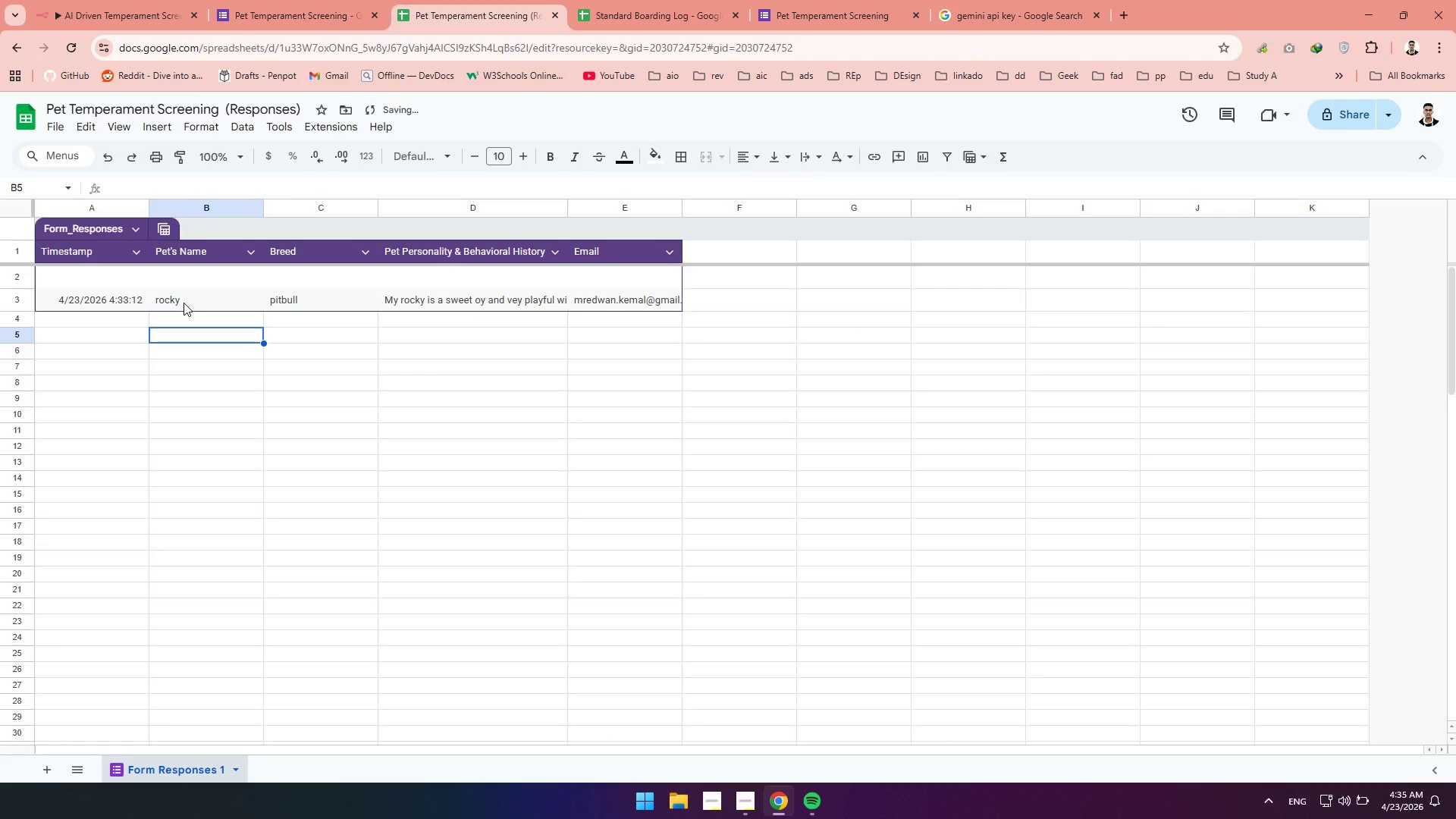 
left_click([184, 303])
 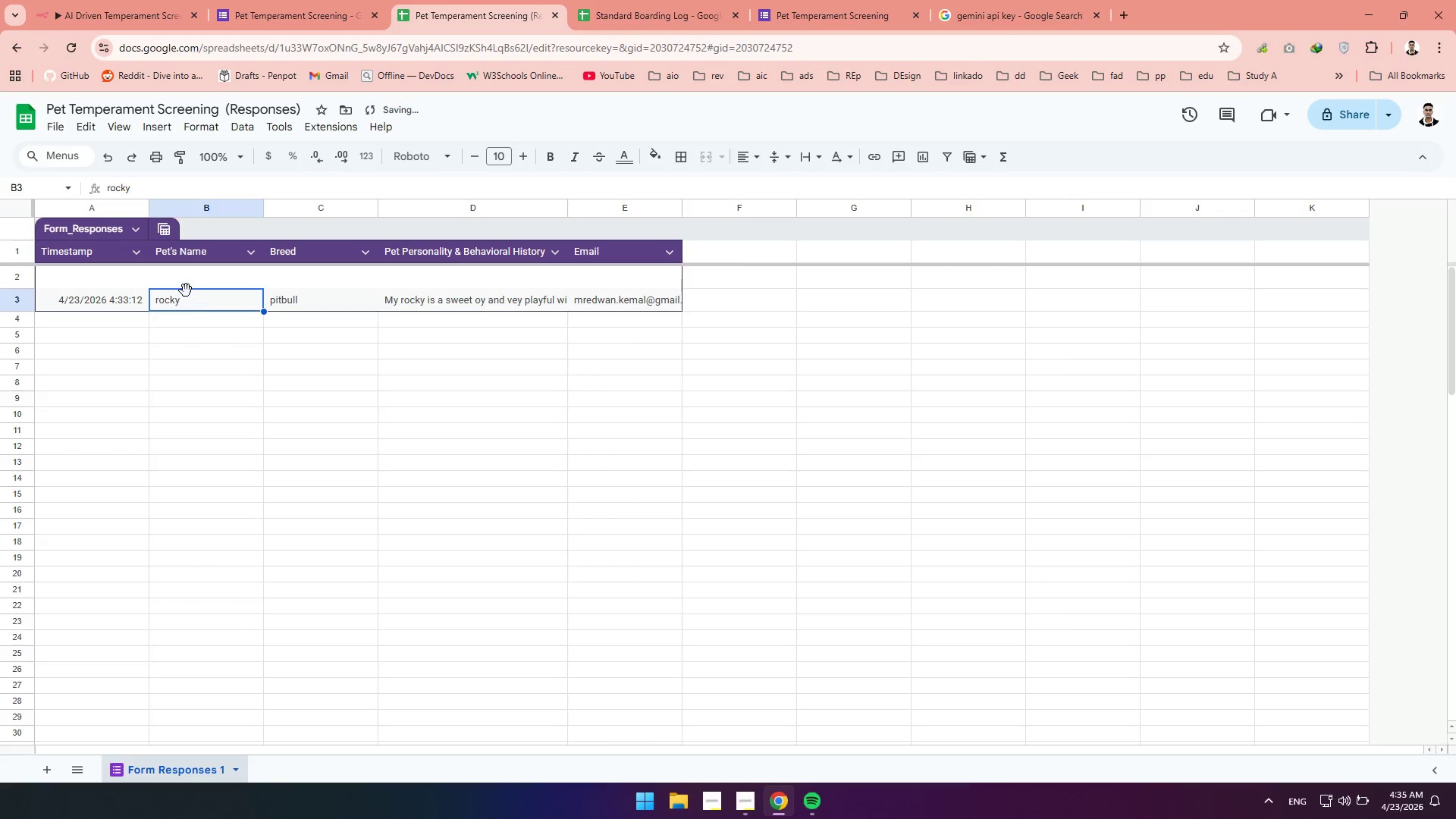 
left_click([186, 290])
 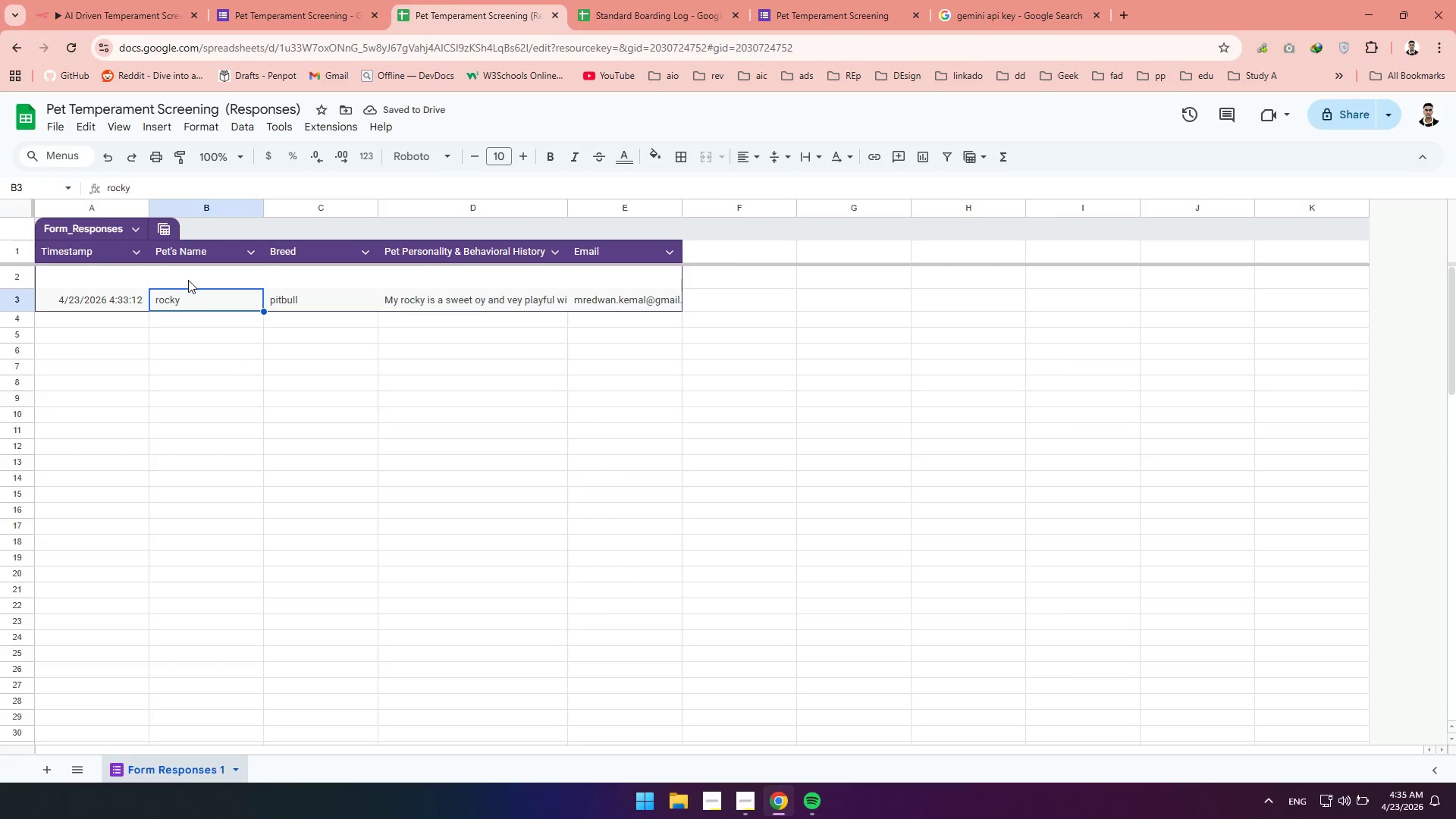 
left_click([188, 280])
 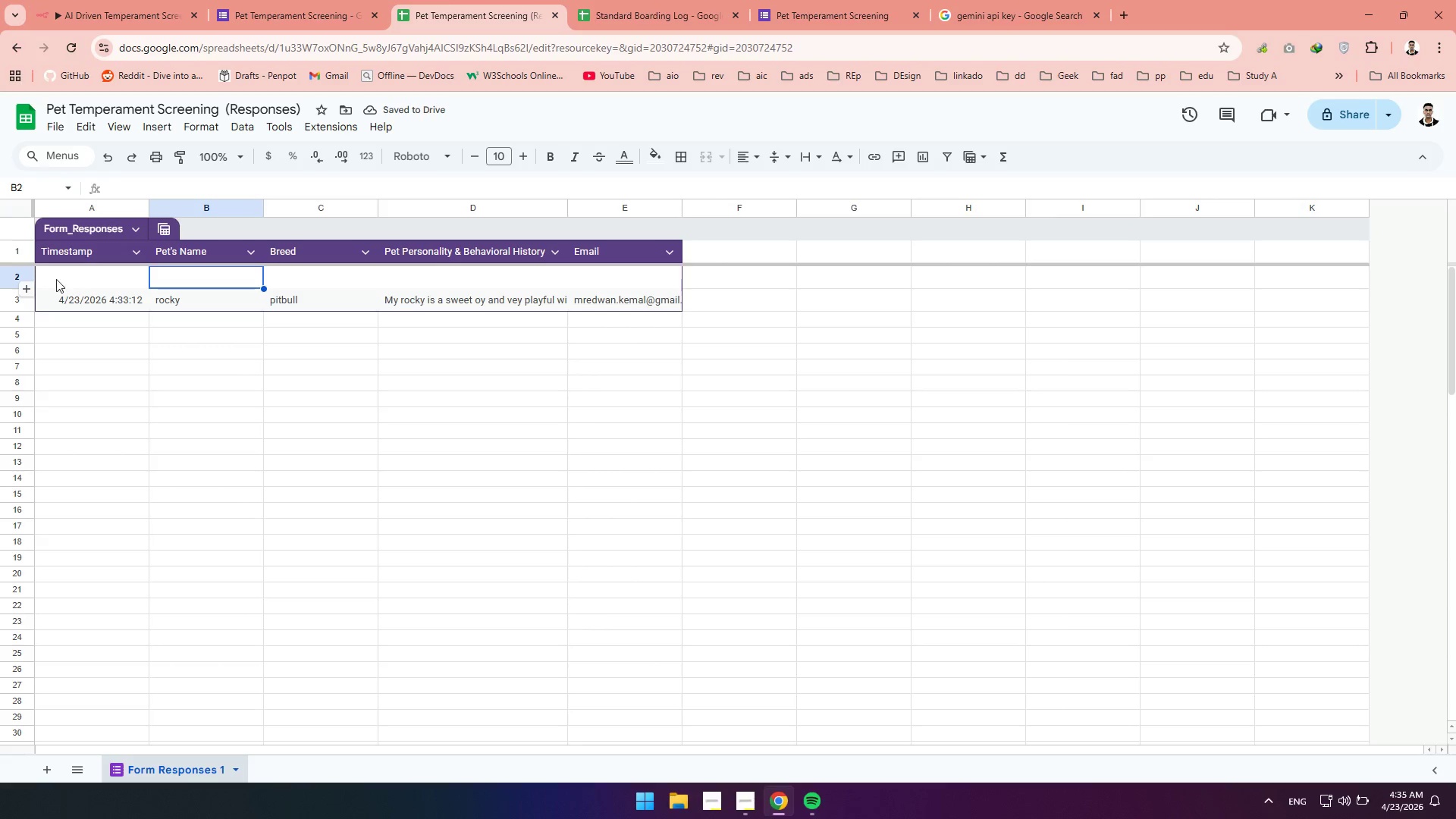 
left_click_drag(start_coordinate=[37, 275], to_coordinate=[613, 275])
 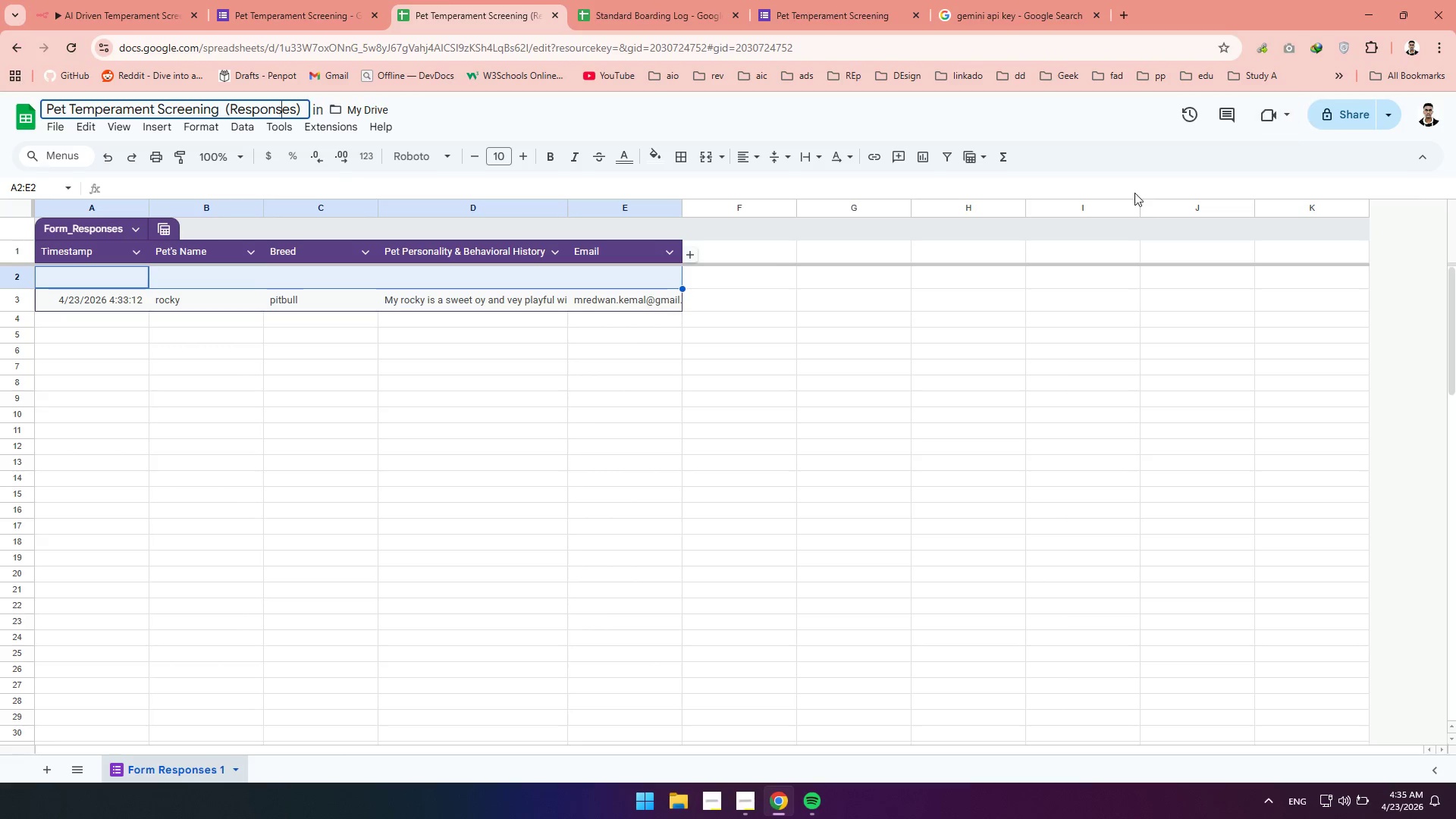 
right_click([461, 278])
 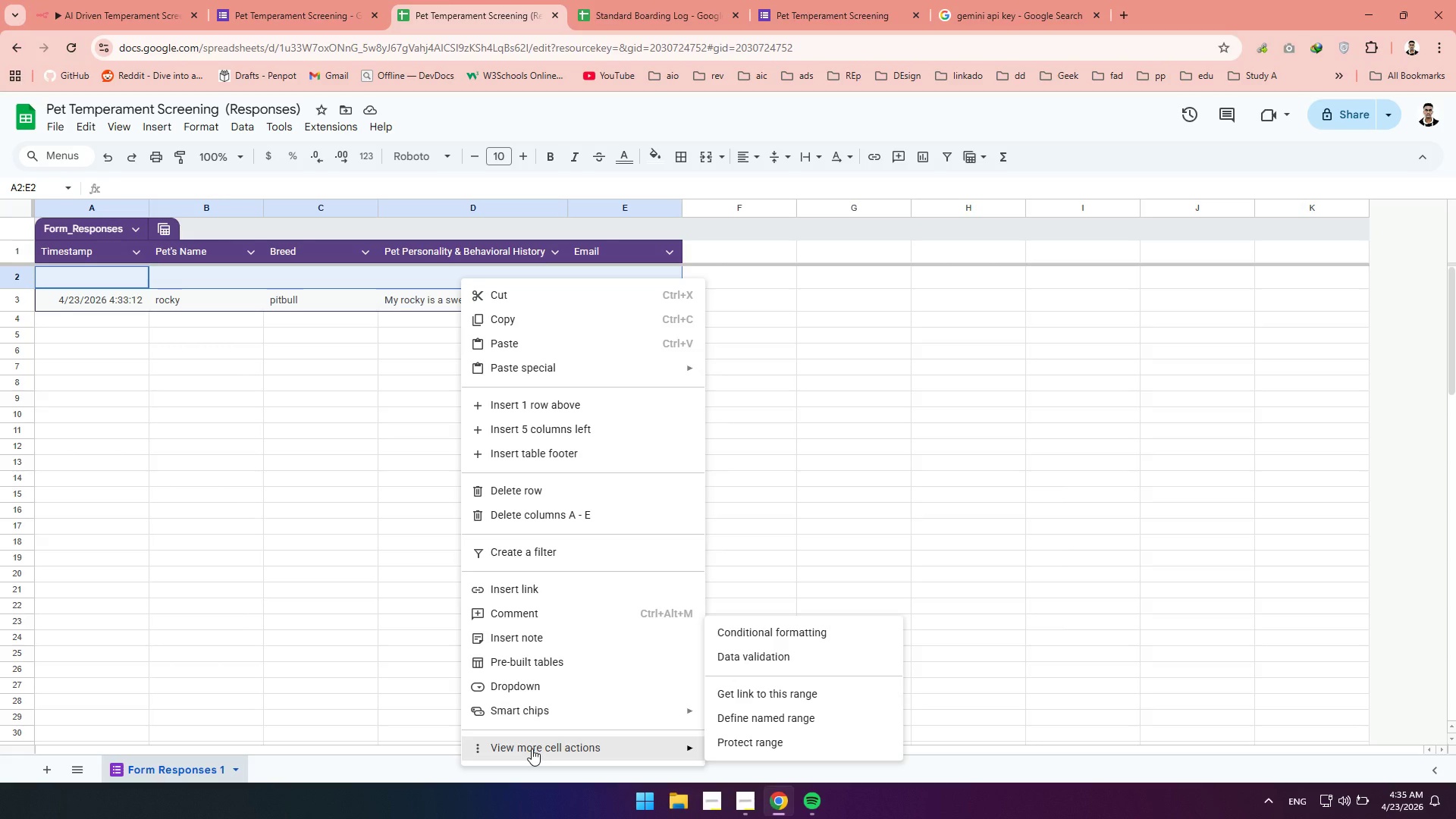 
wait(10.23)
 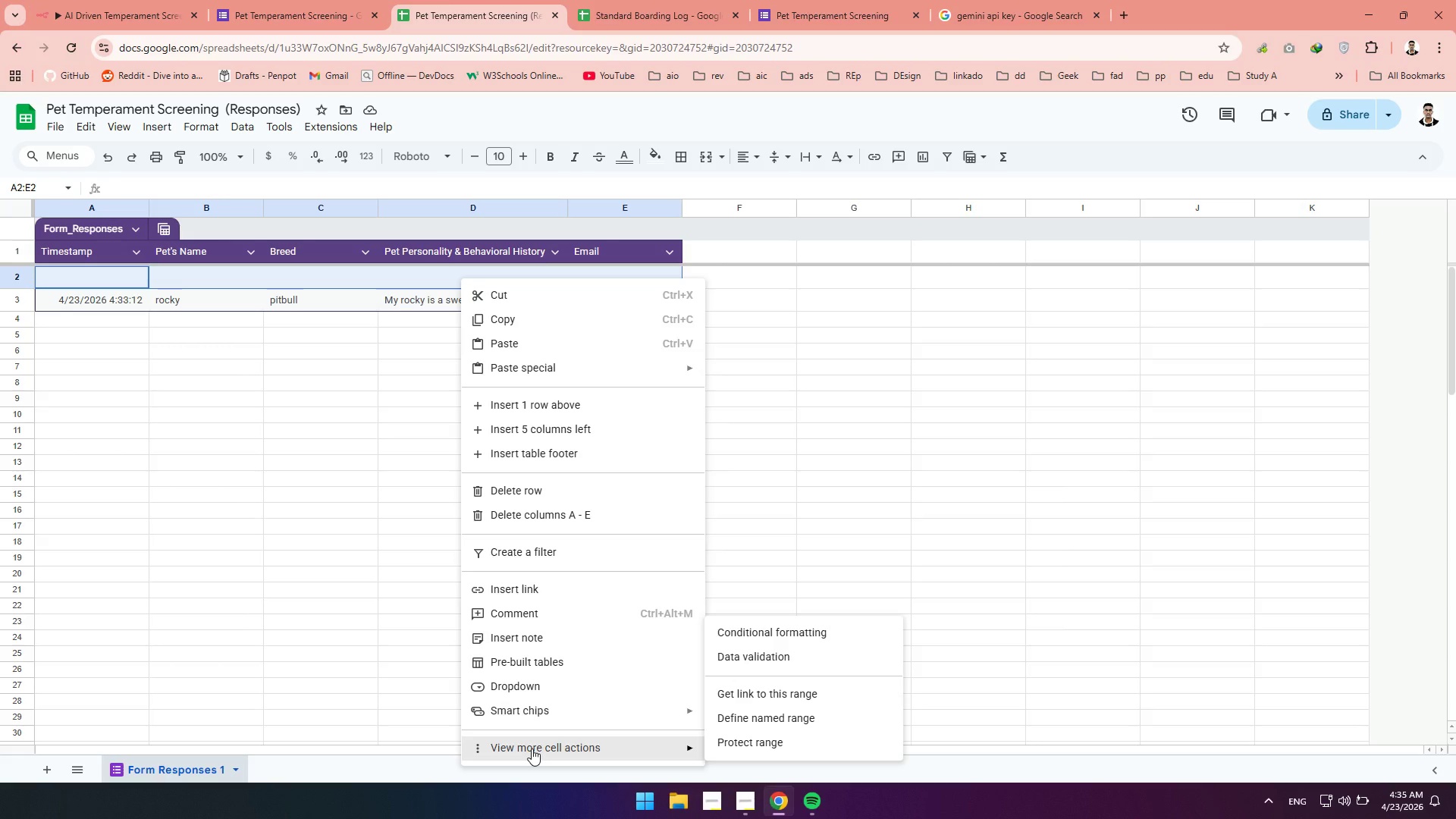 
left_click([500, 495])
 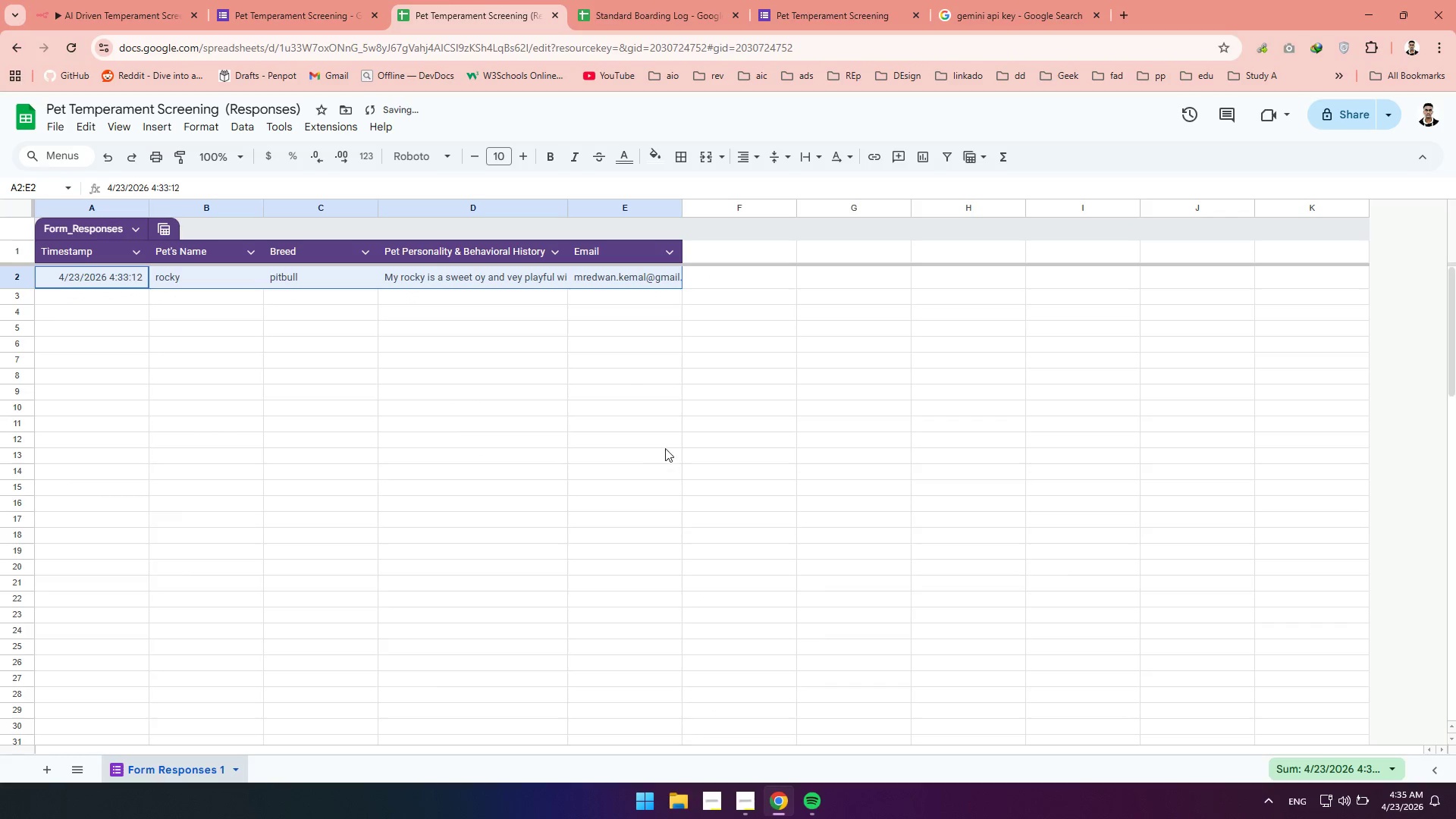 
left_click([632, 413])
 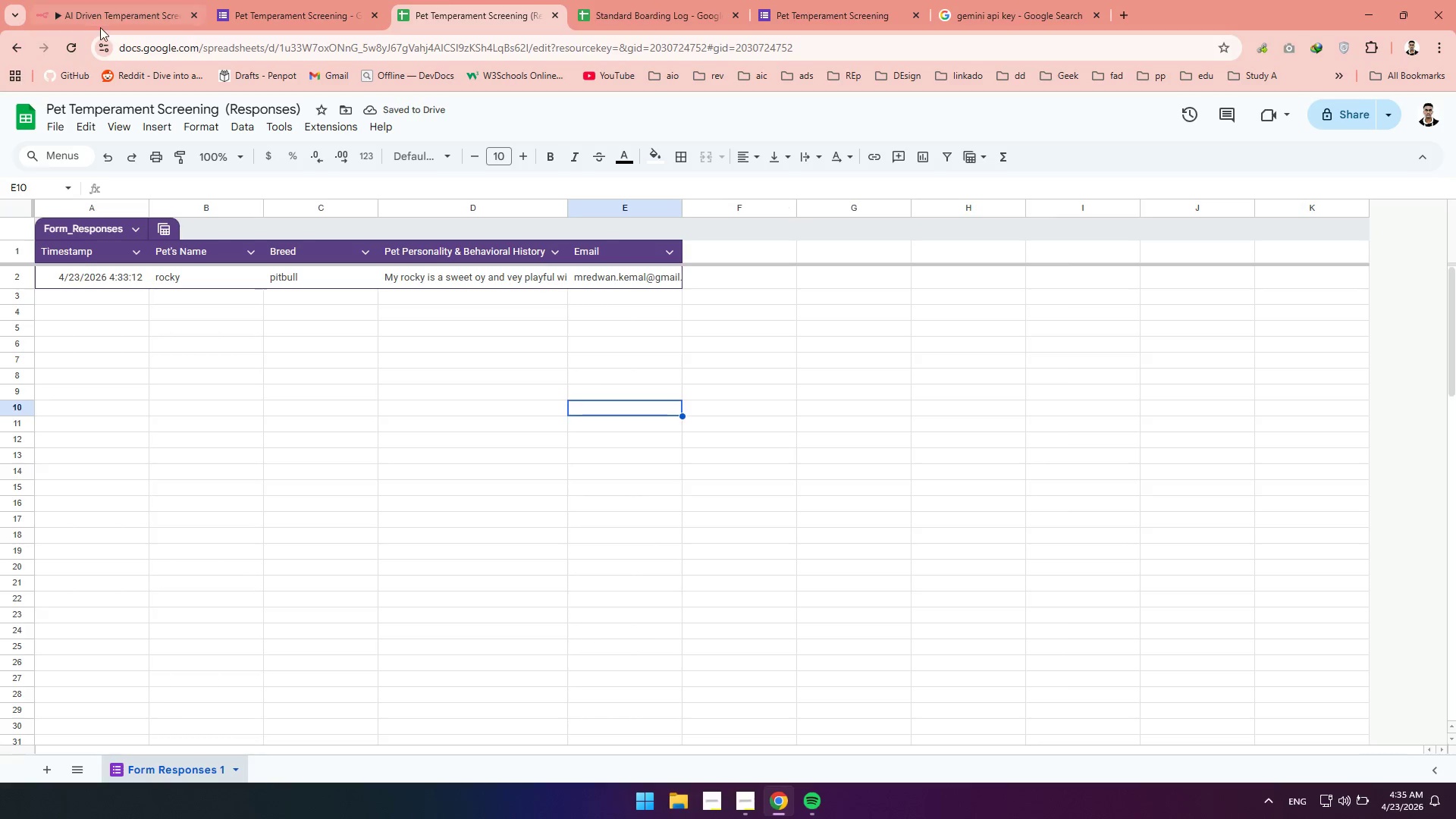 
left_click([71, 20])
 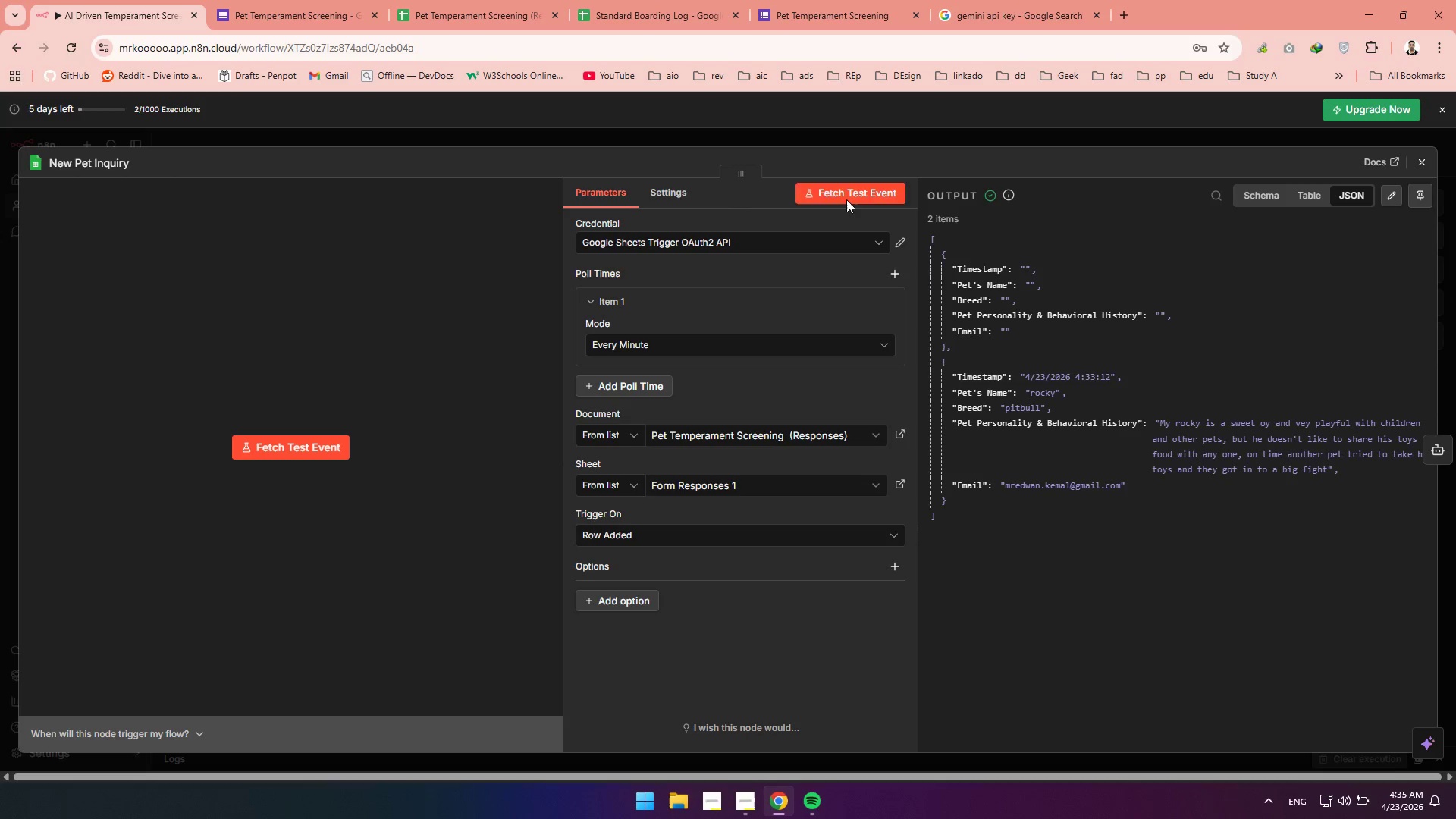 
left_click([843, 196])
 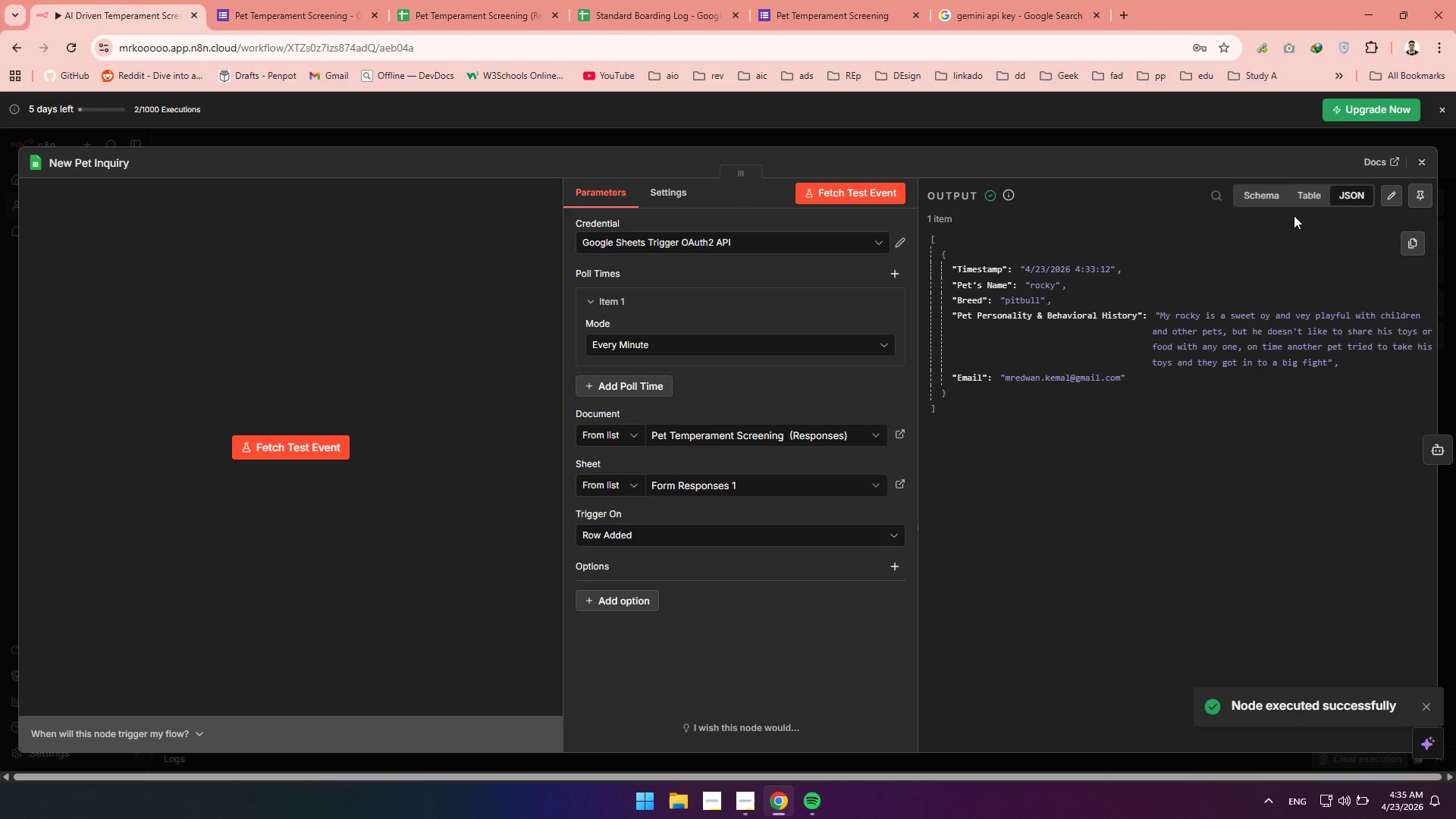 
left_click([1426, 162])
 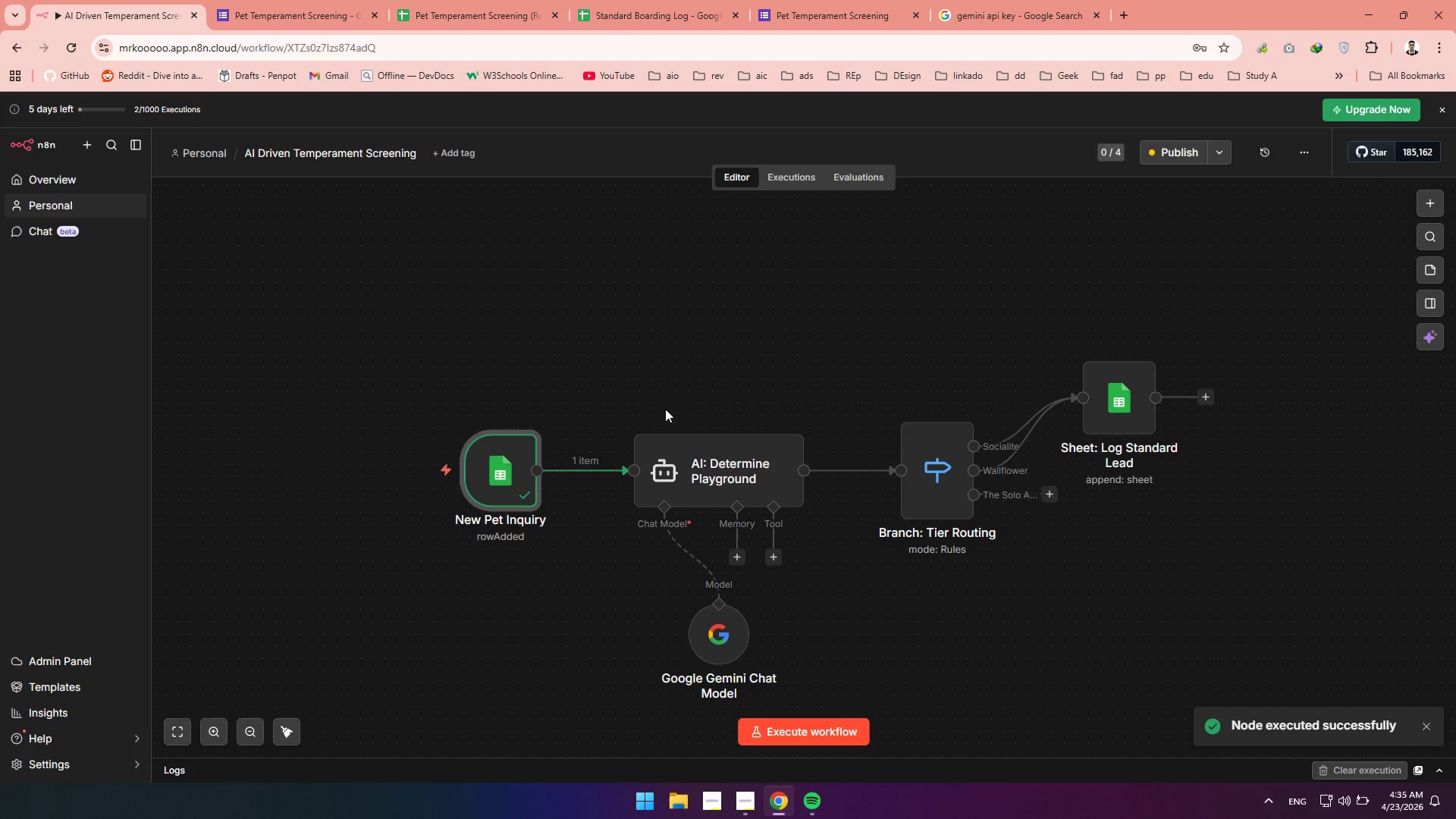 
left_click([671, 411])
 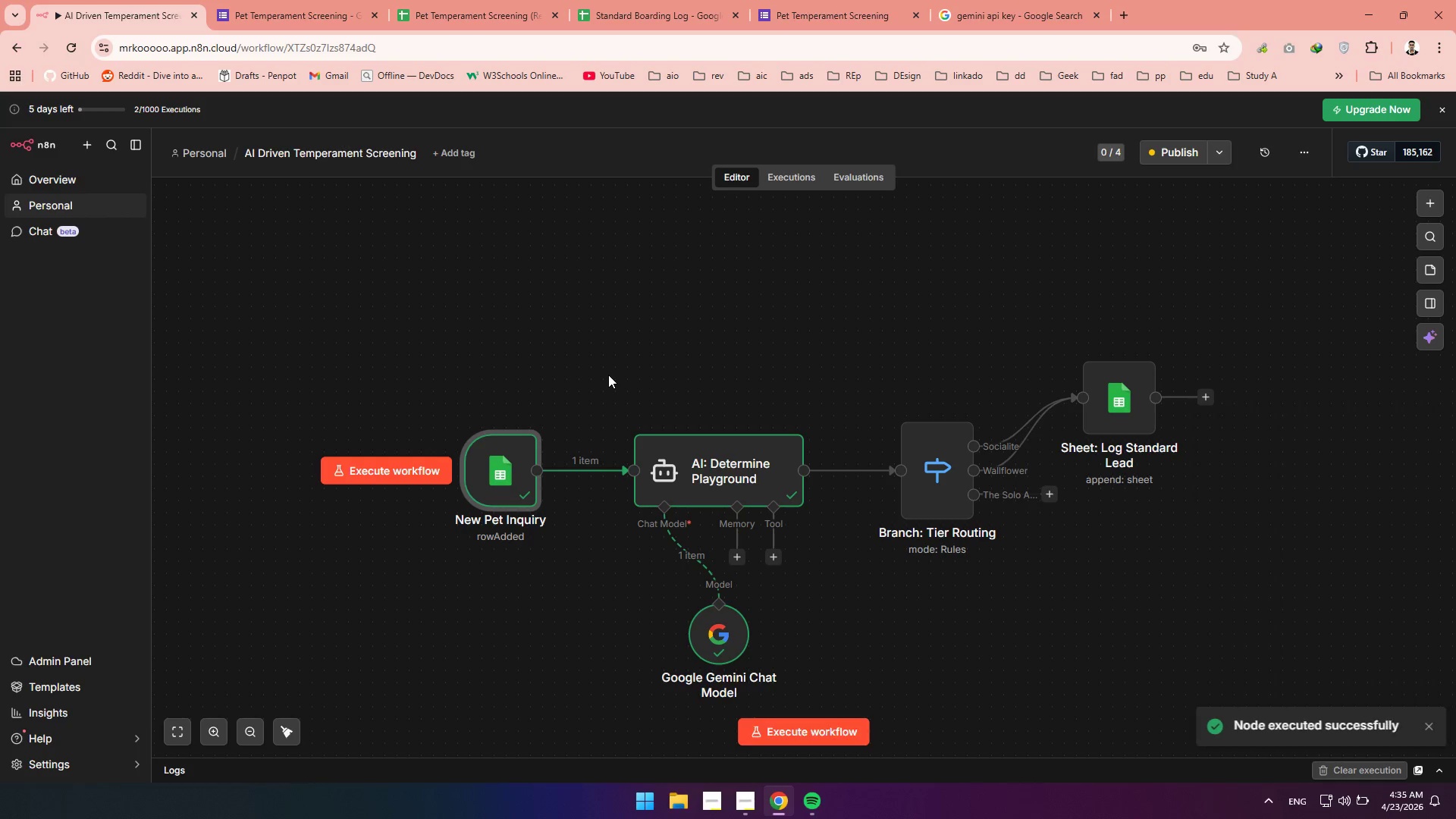 
wait(5.67)
 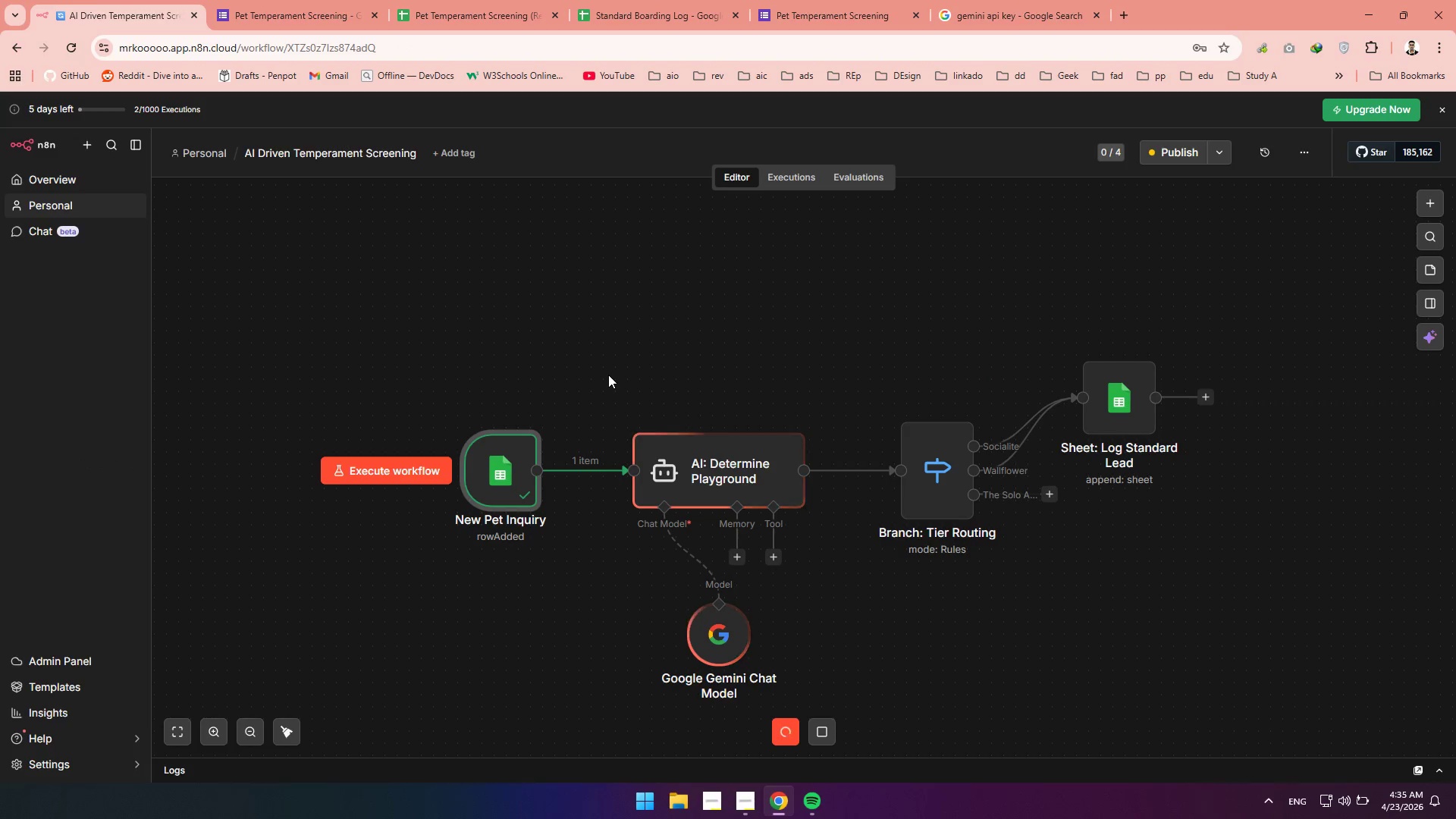 
left_click([894, 402])
 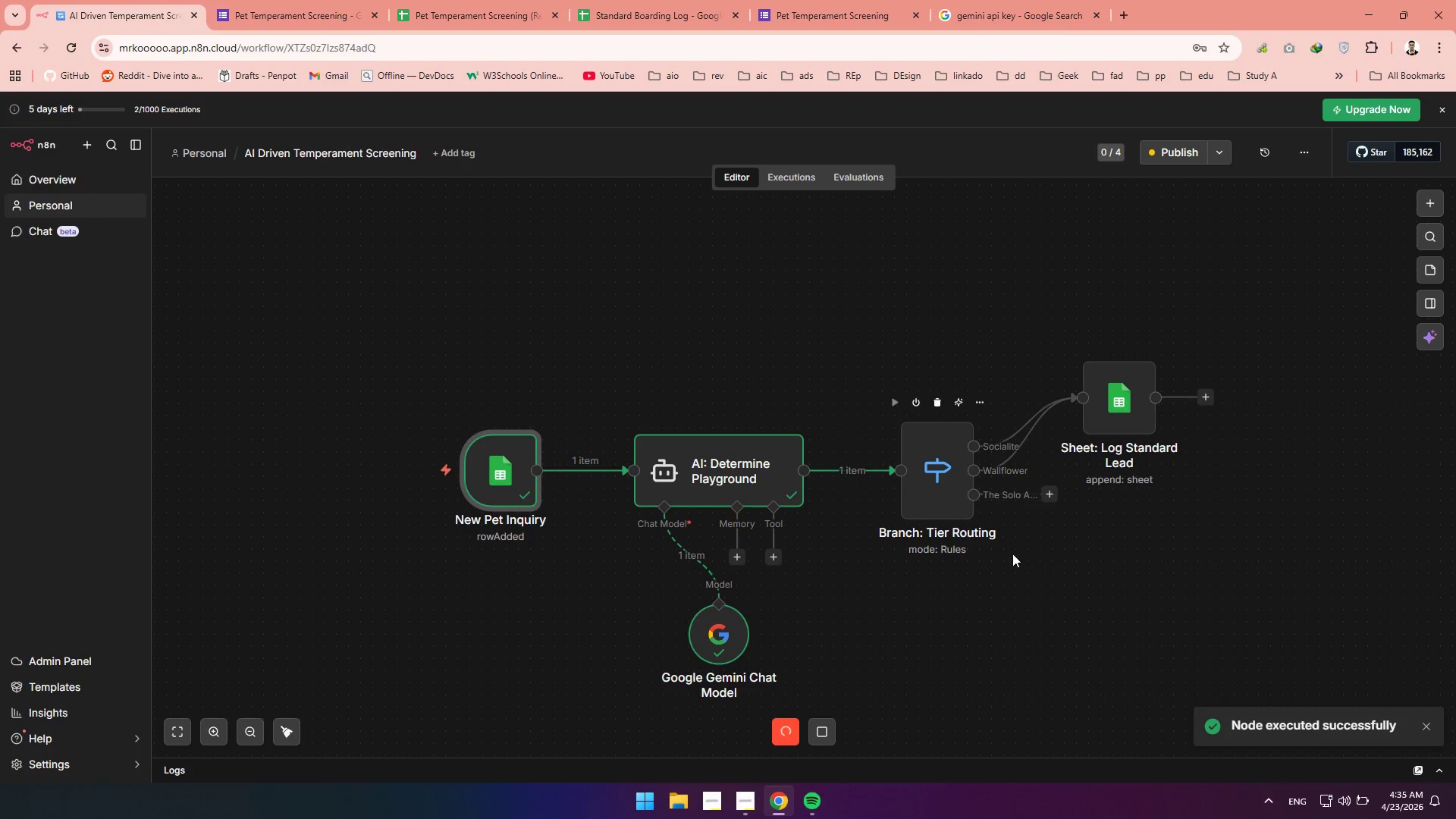 
mouse_move([1051, 549])
 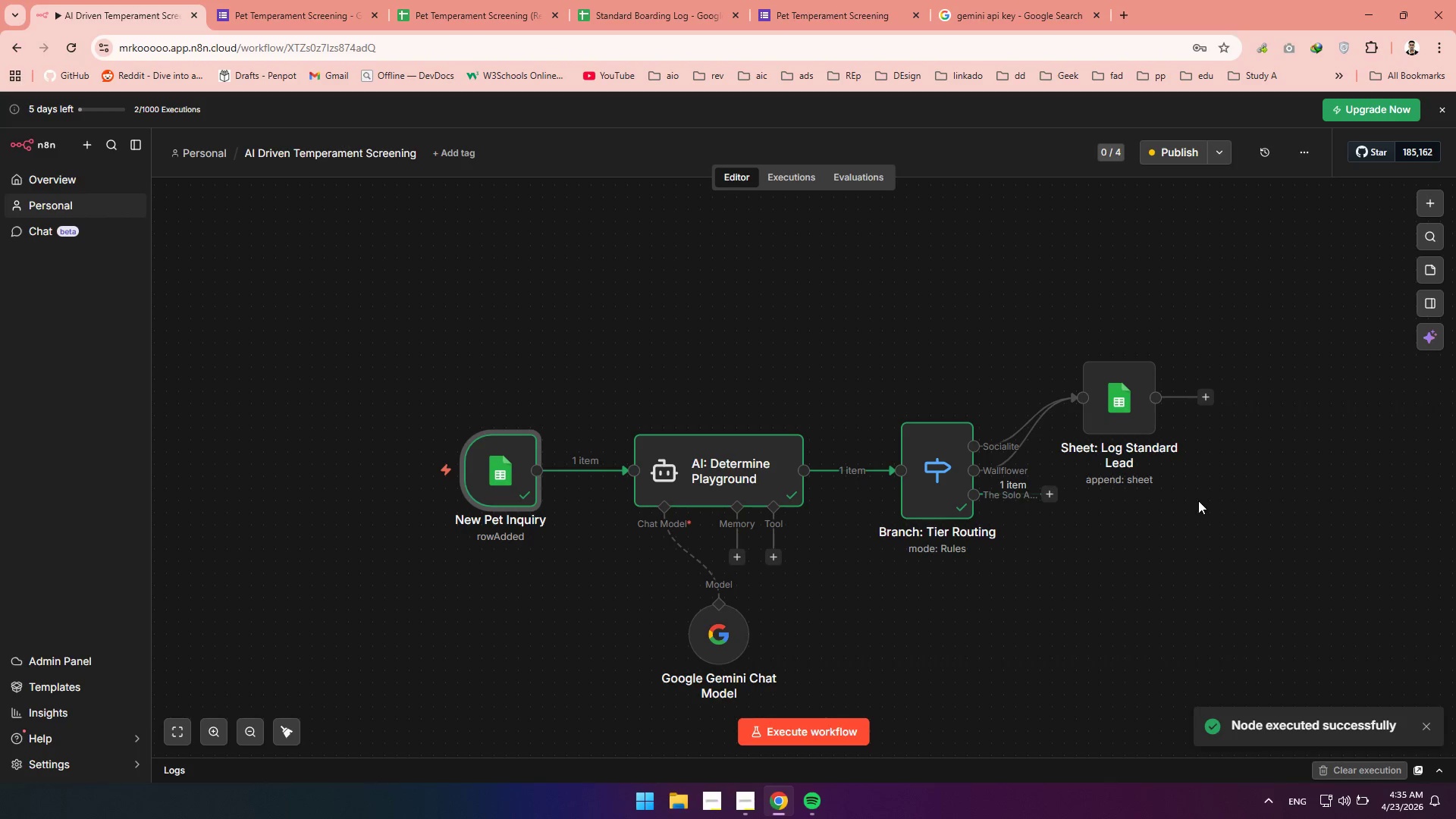 
hold_key(key=Space, duration=0.86)
 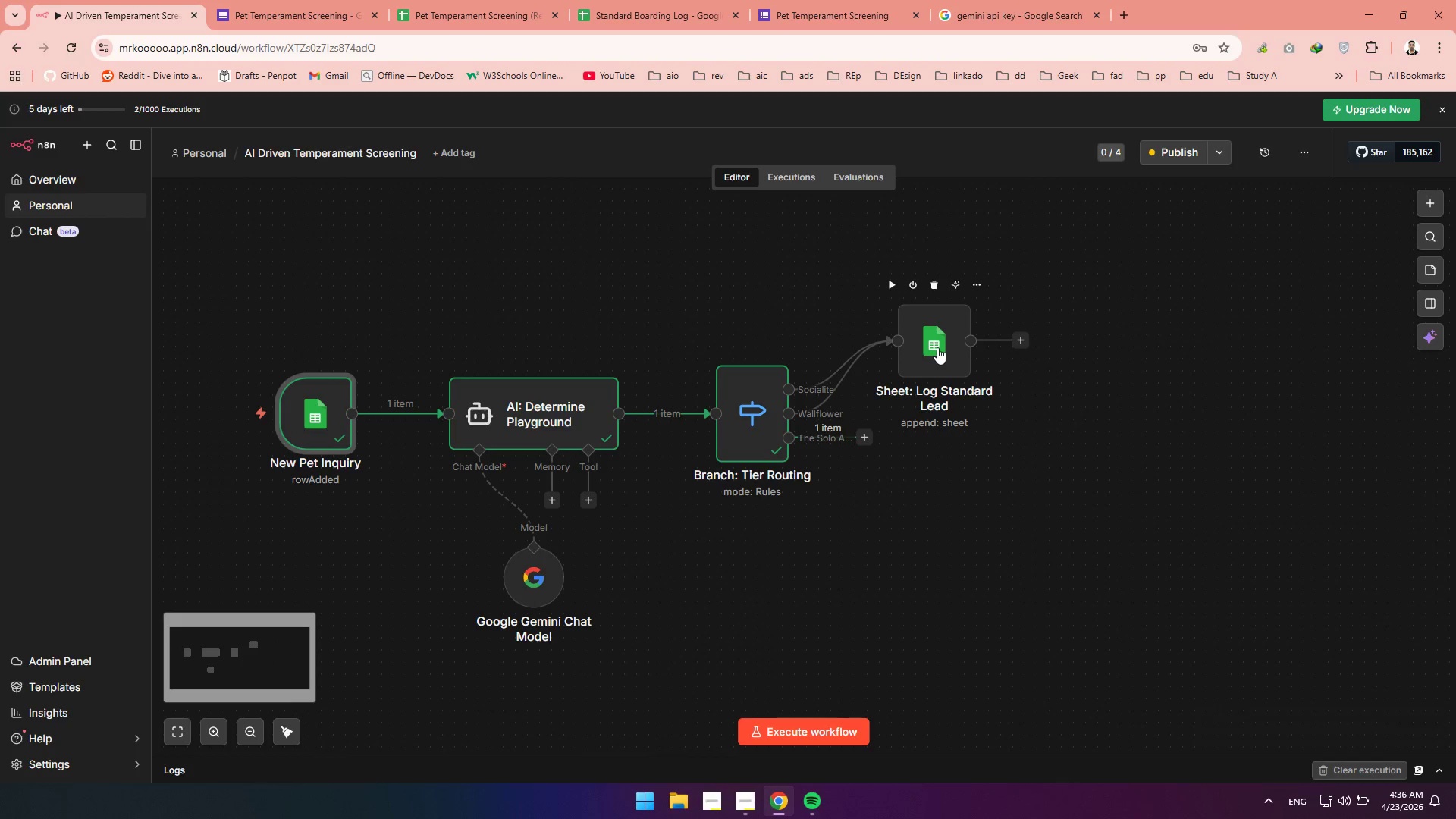 
left_click_drag(start_coordinate=[1198, 505], to_coordinate=[1013, 448])
 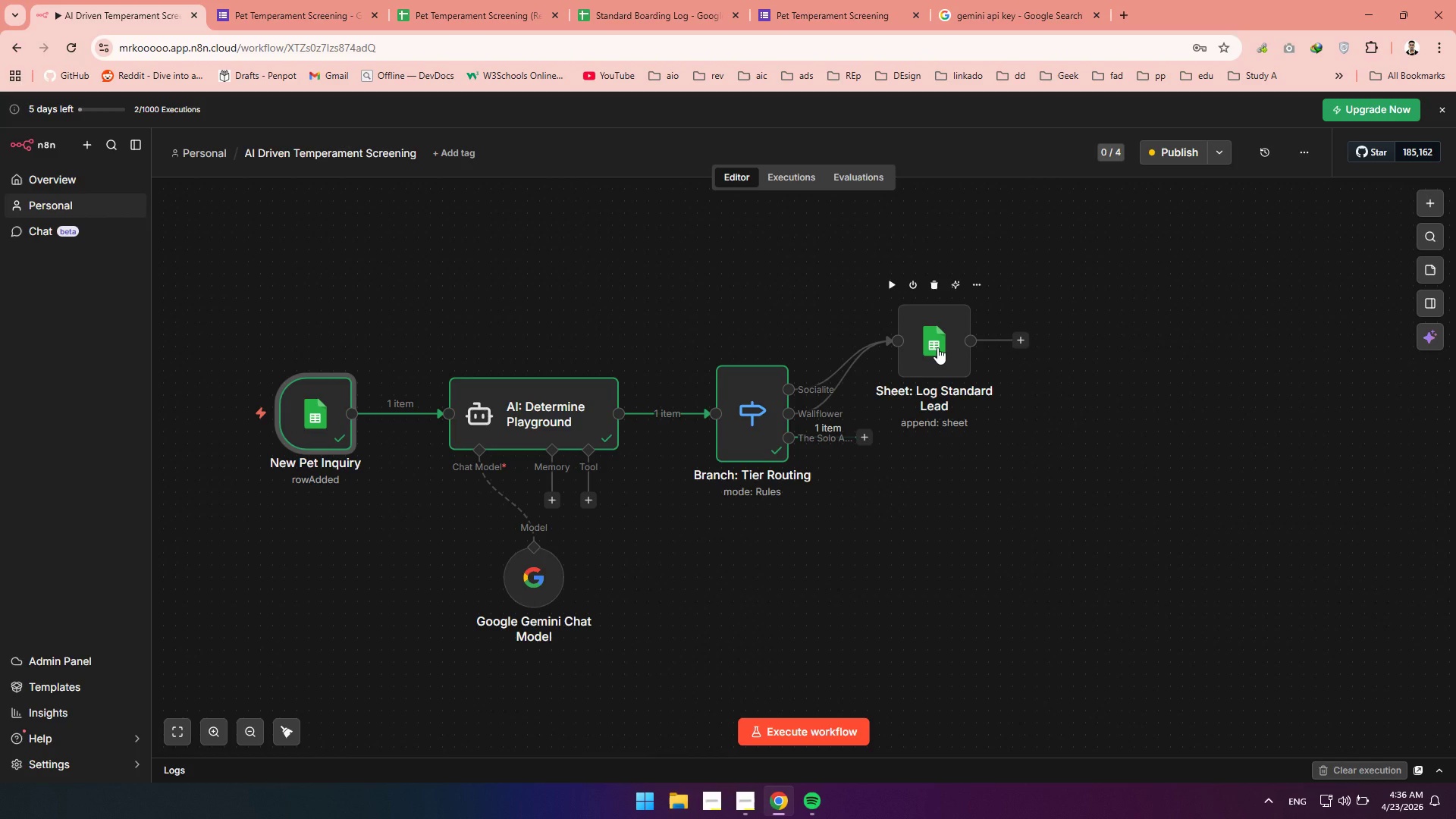 
double_click([937, 347])
 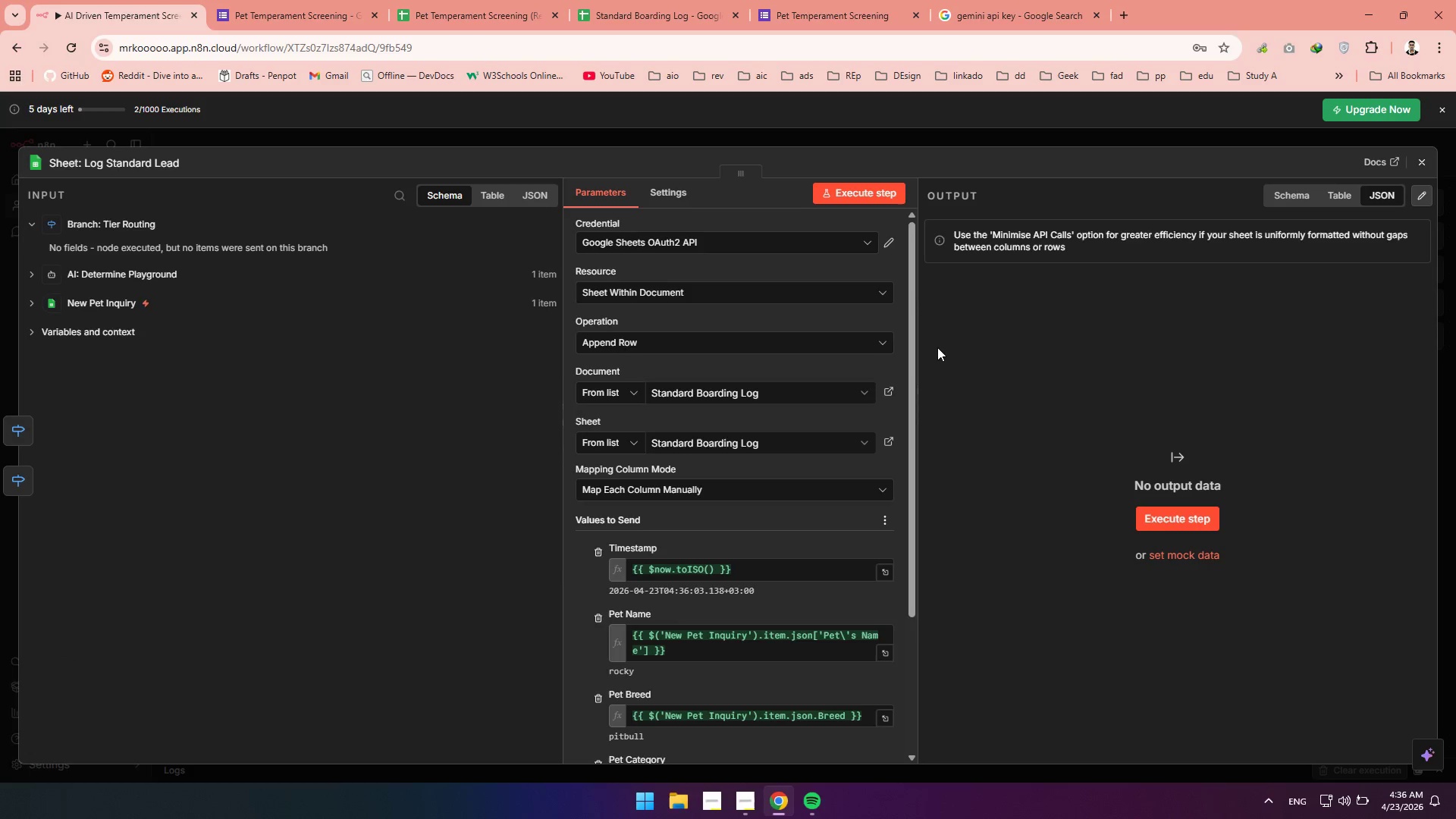 
scroll: coordinate [716, 508], scroll_direction: down, amount: 3.0
 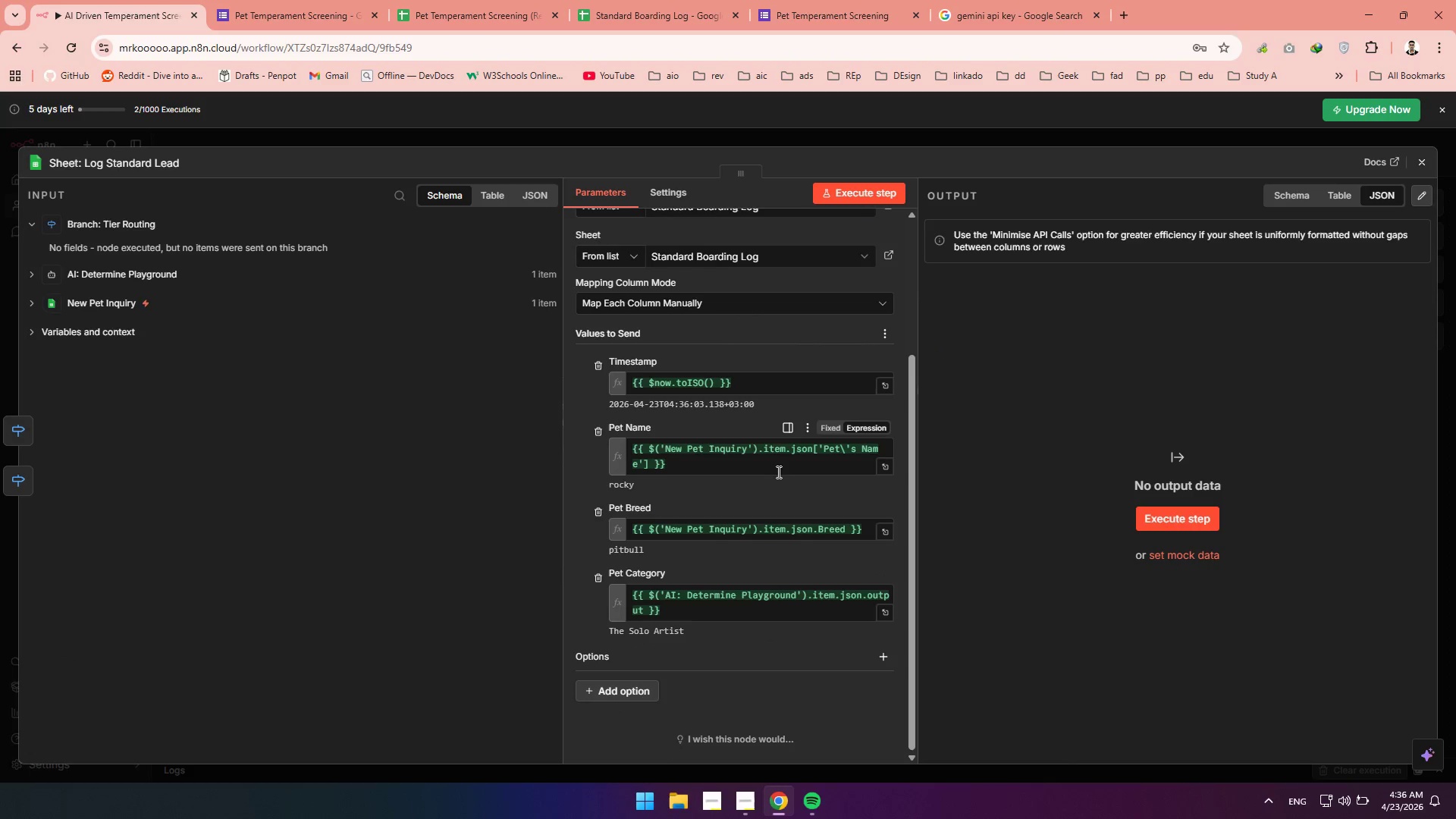 
left_click([620, 21])
 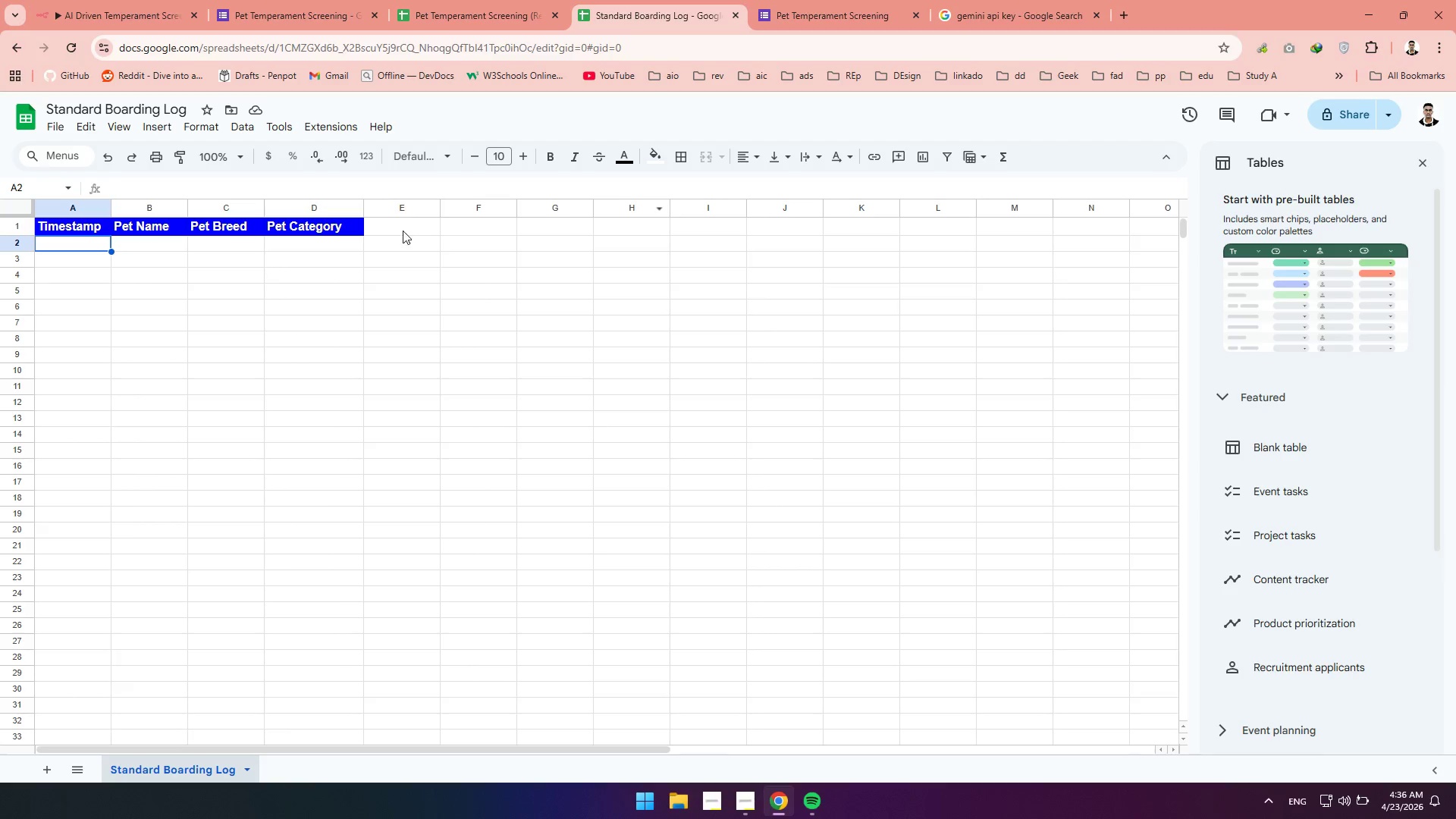 
left_click([367, 231])
 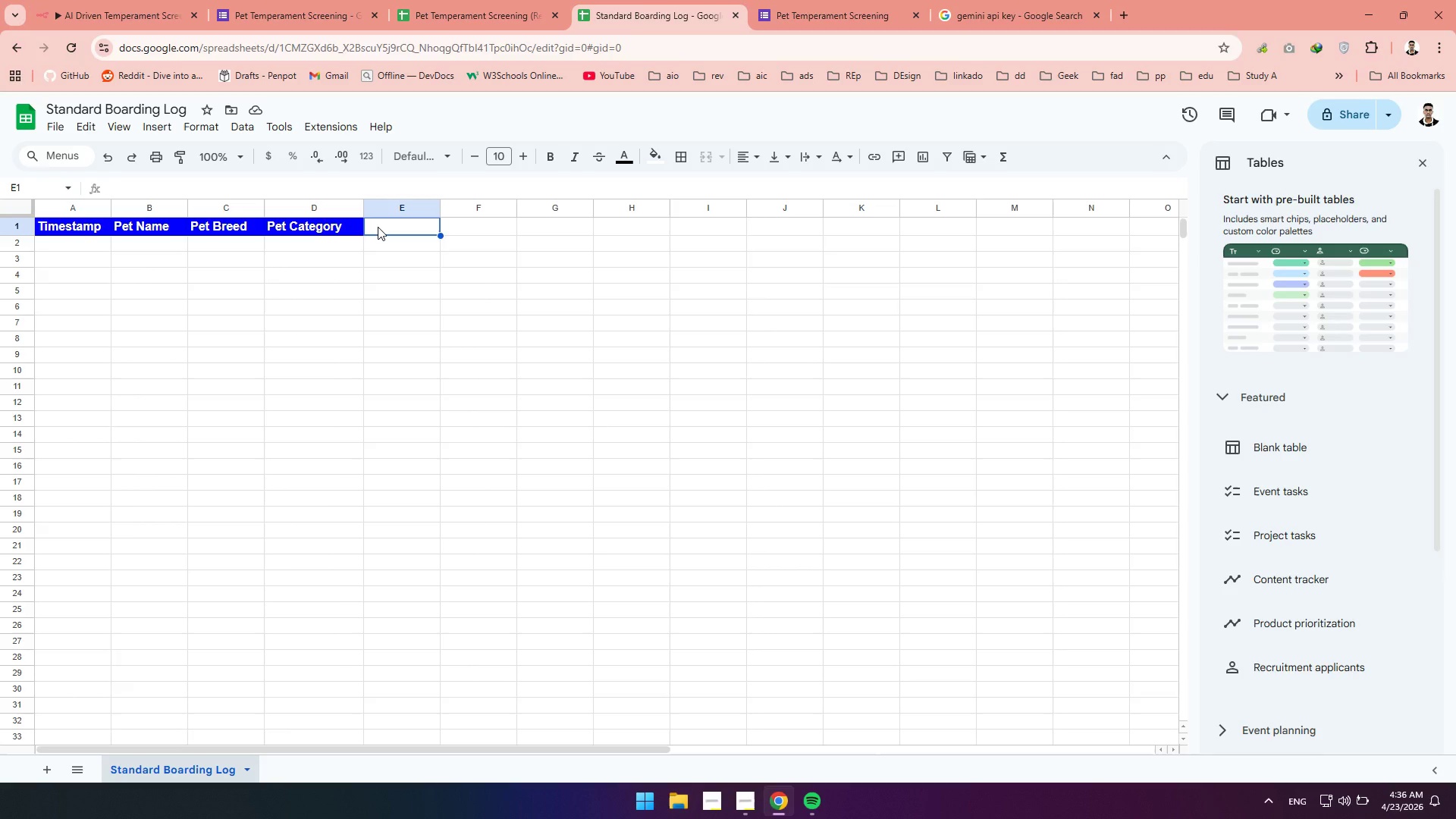 
type(Email)
 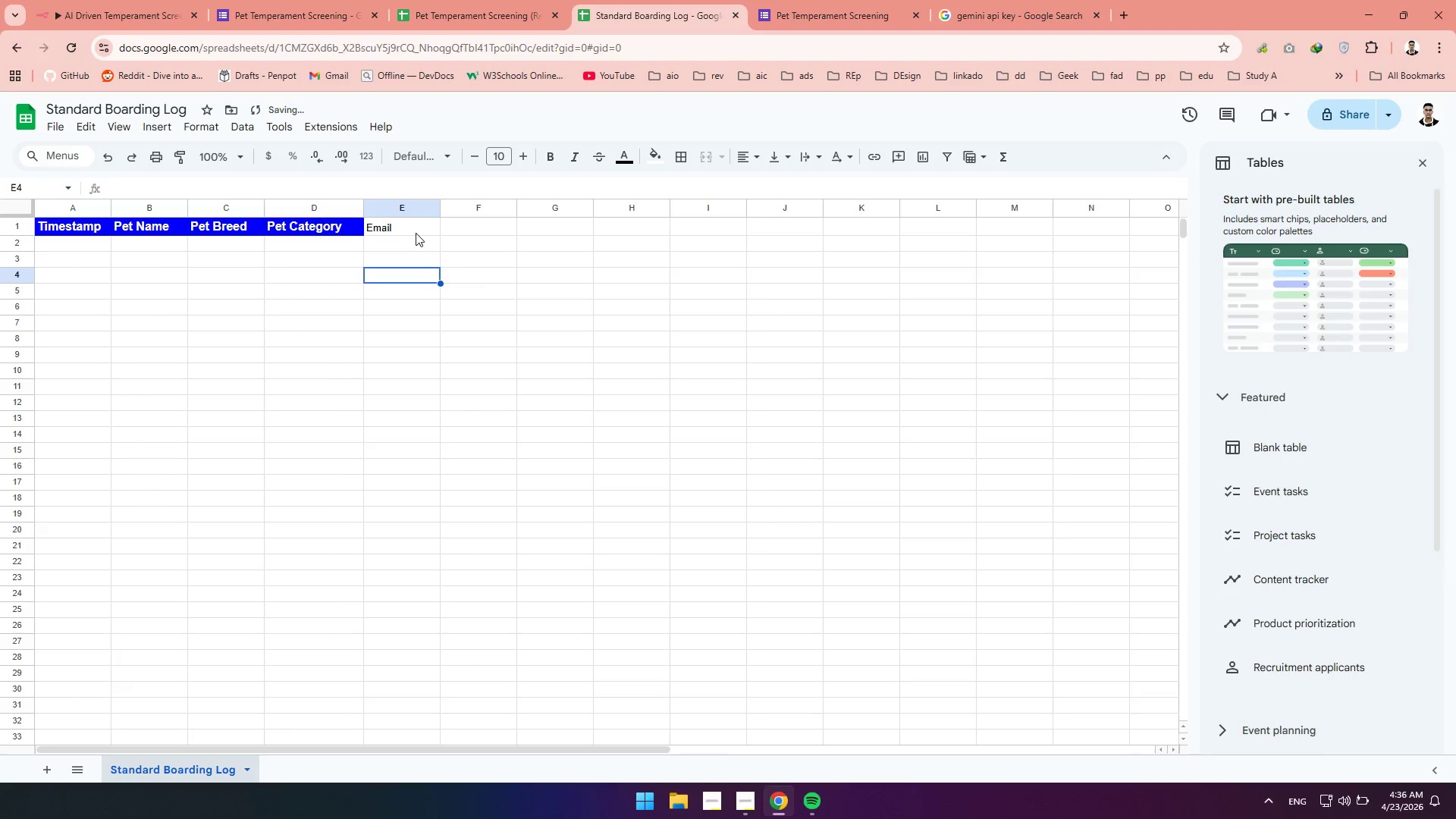 
left_click([416, 229])
 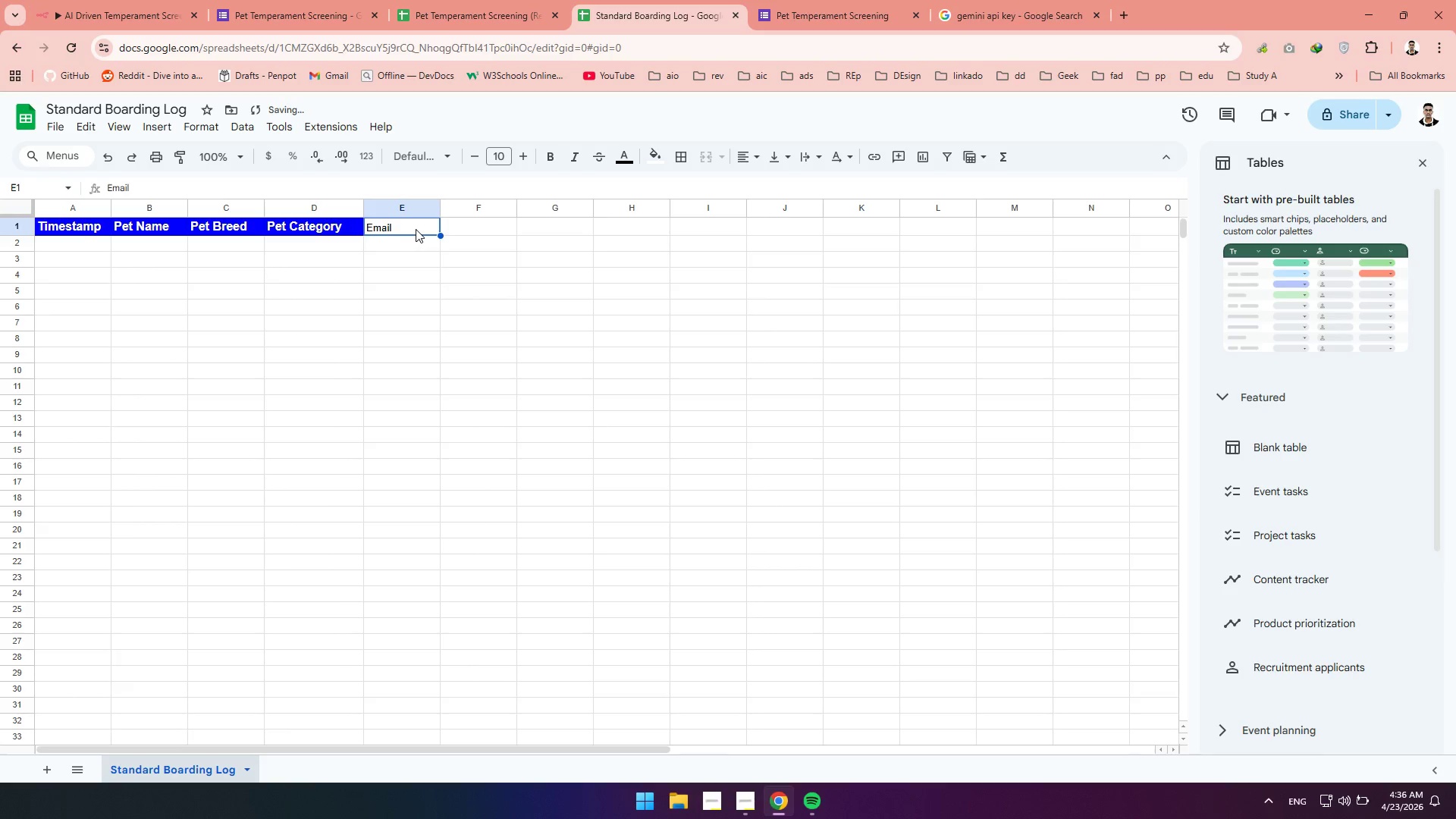 
left_click_drag(start_coordinate=[416, 229], to_coordinate=[19, 220])
 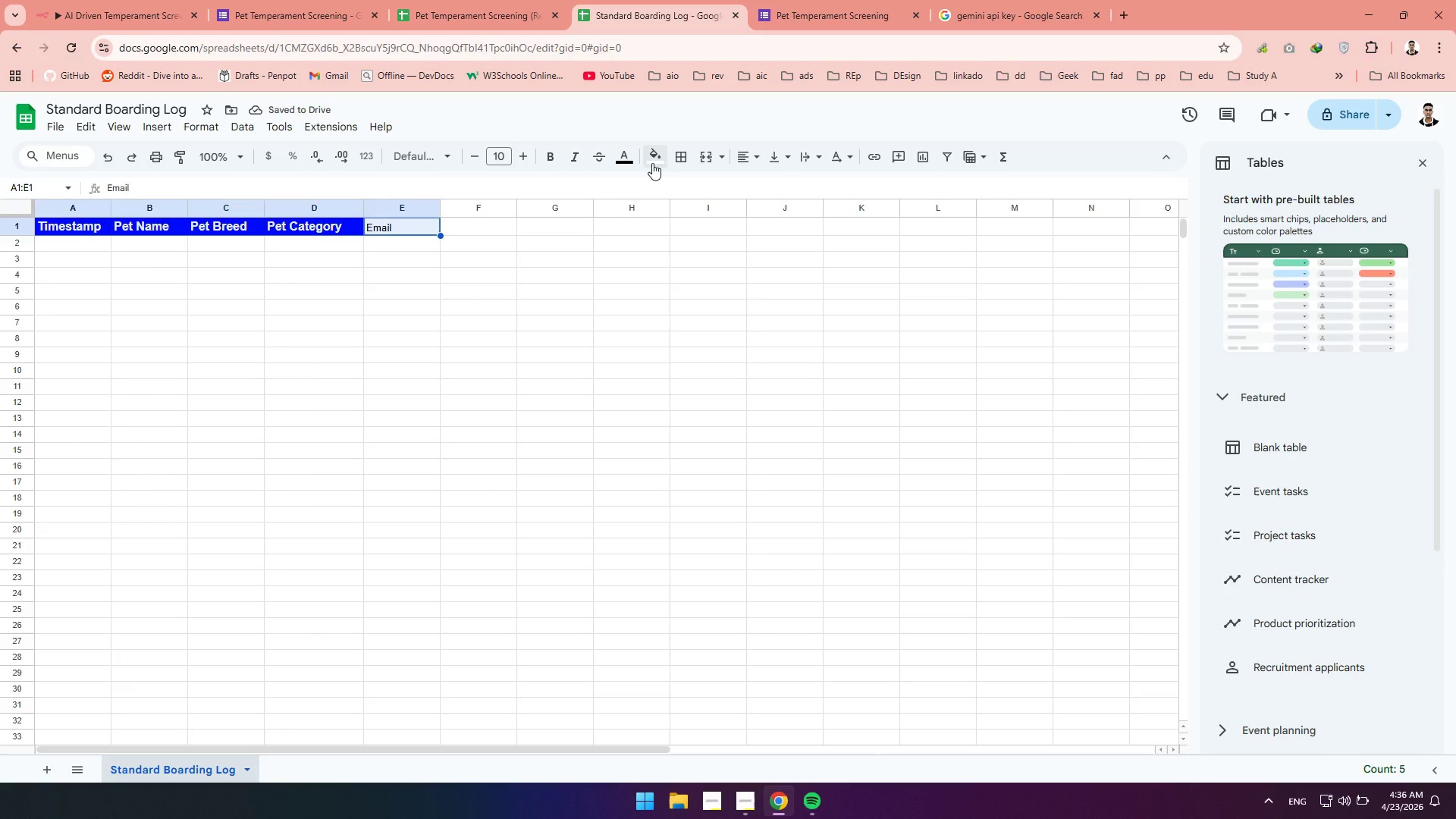 
left_click([652, 163])
 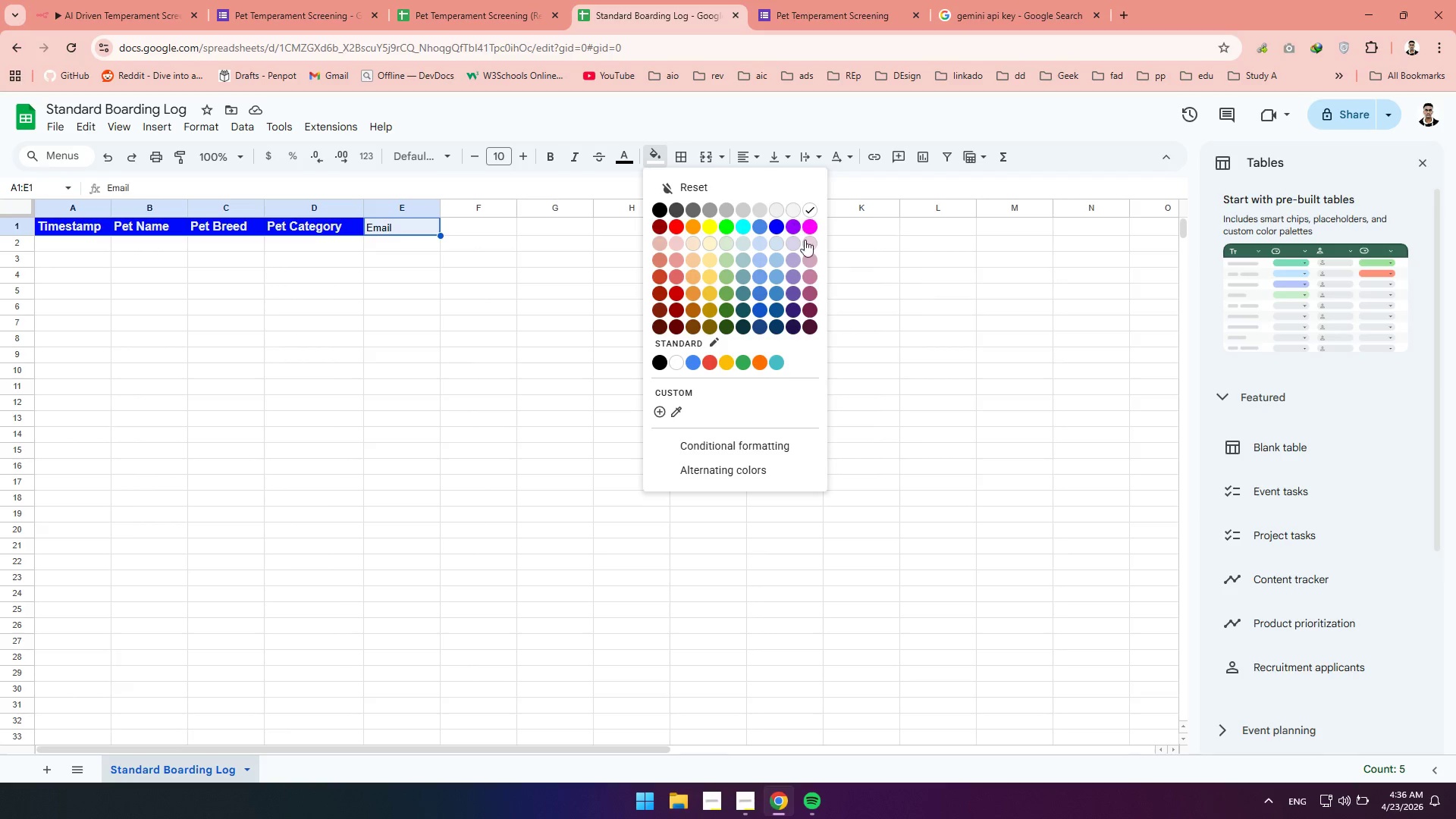 
left_click([684, 184])
 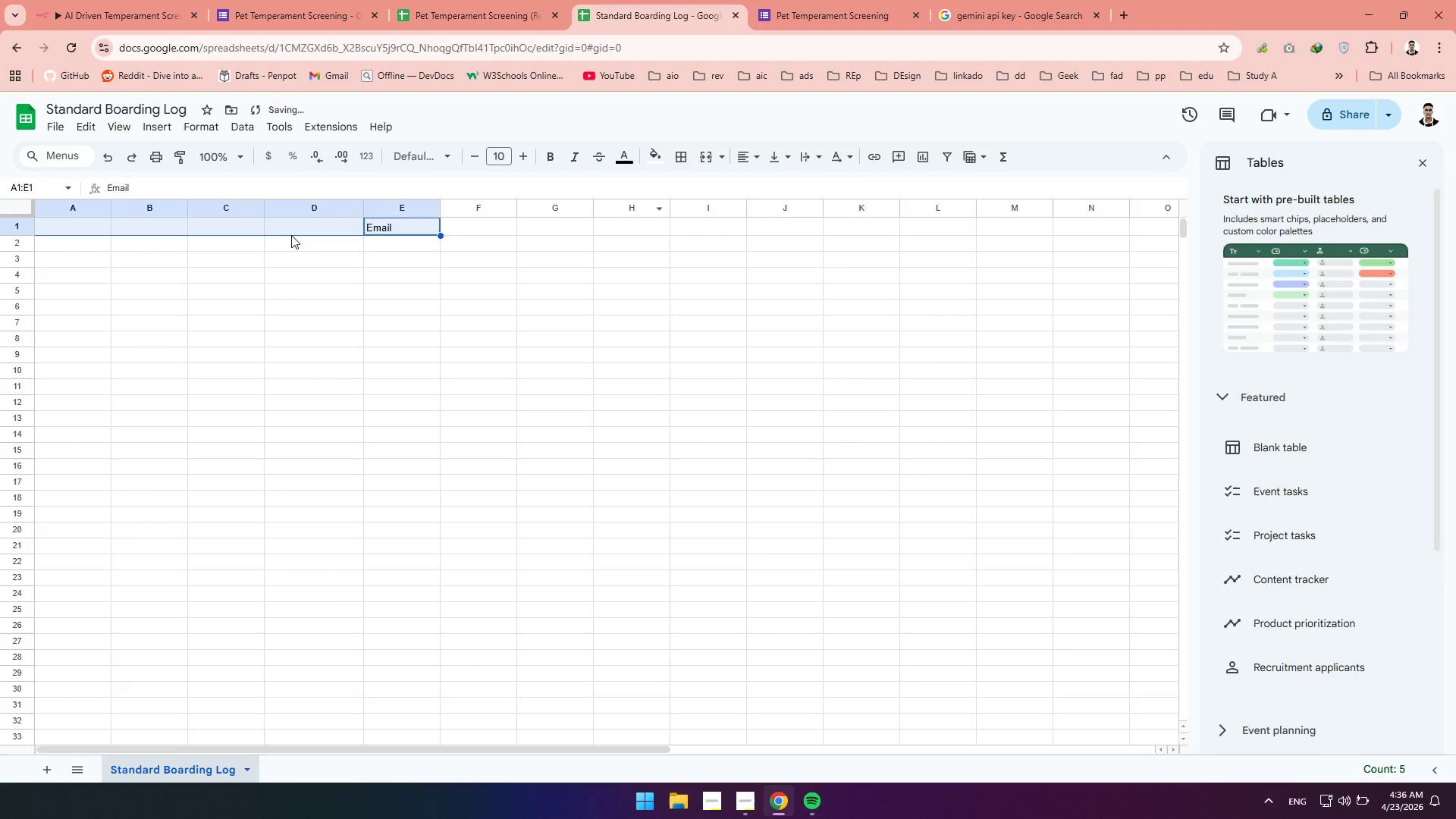 
left_click([274, 225])
 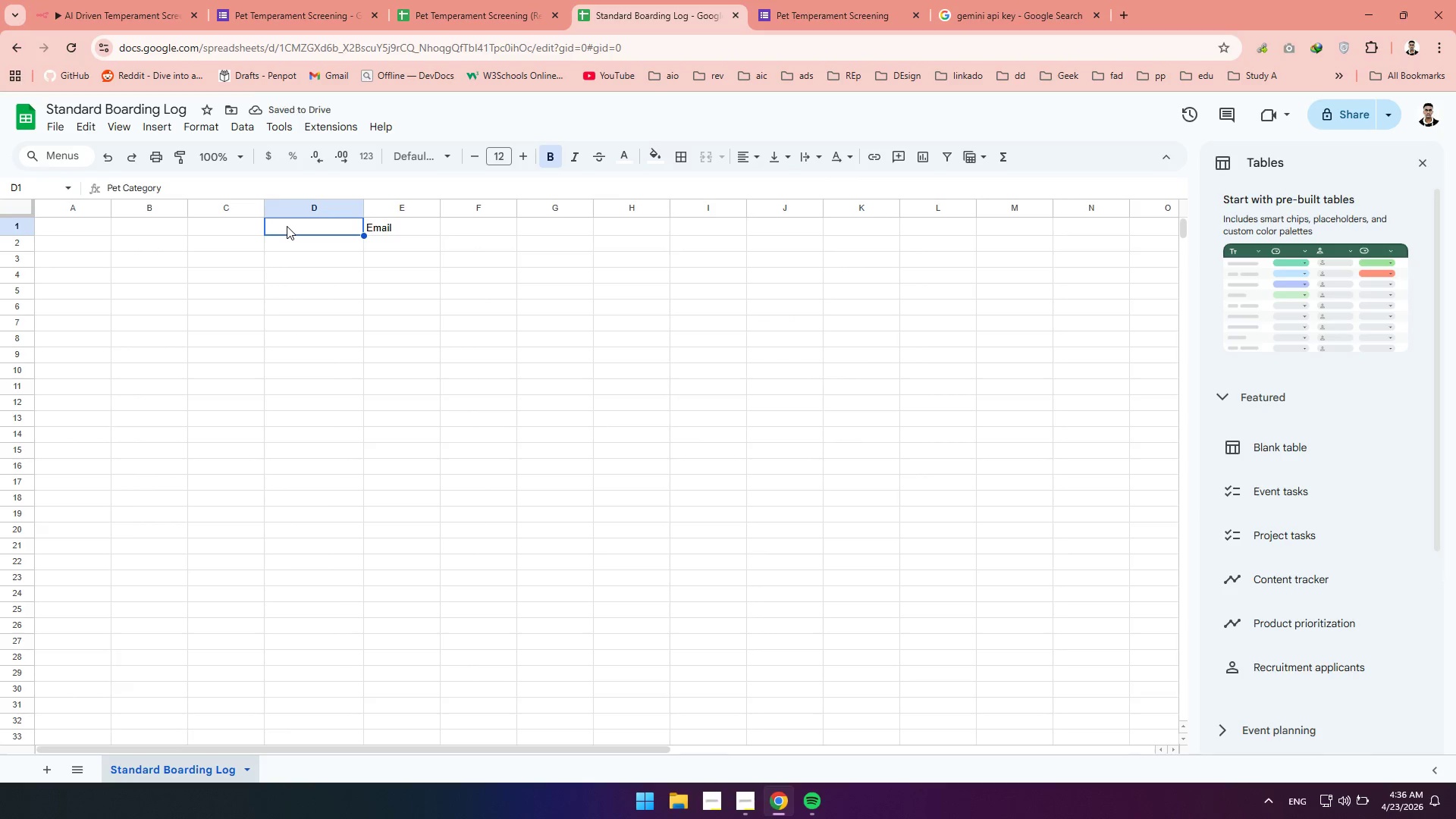 
key(Control+Z)
 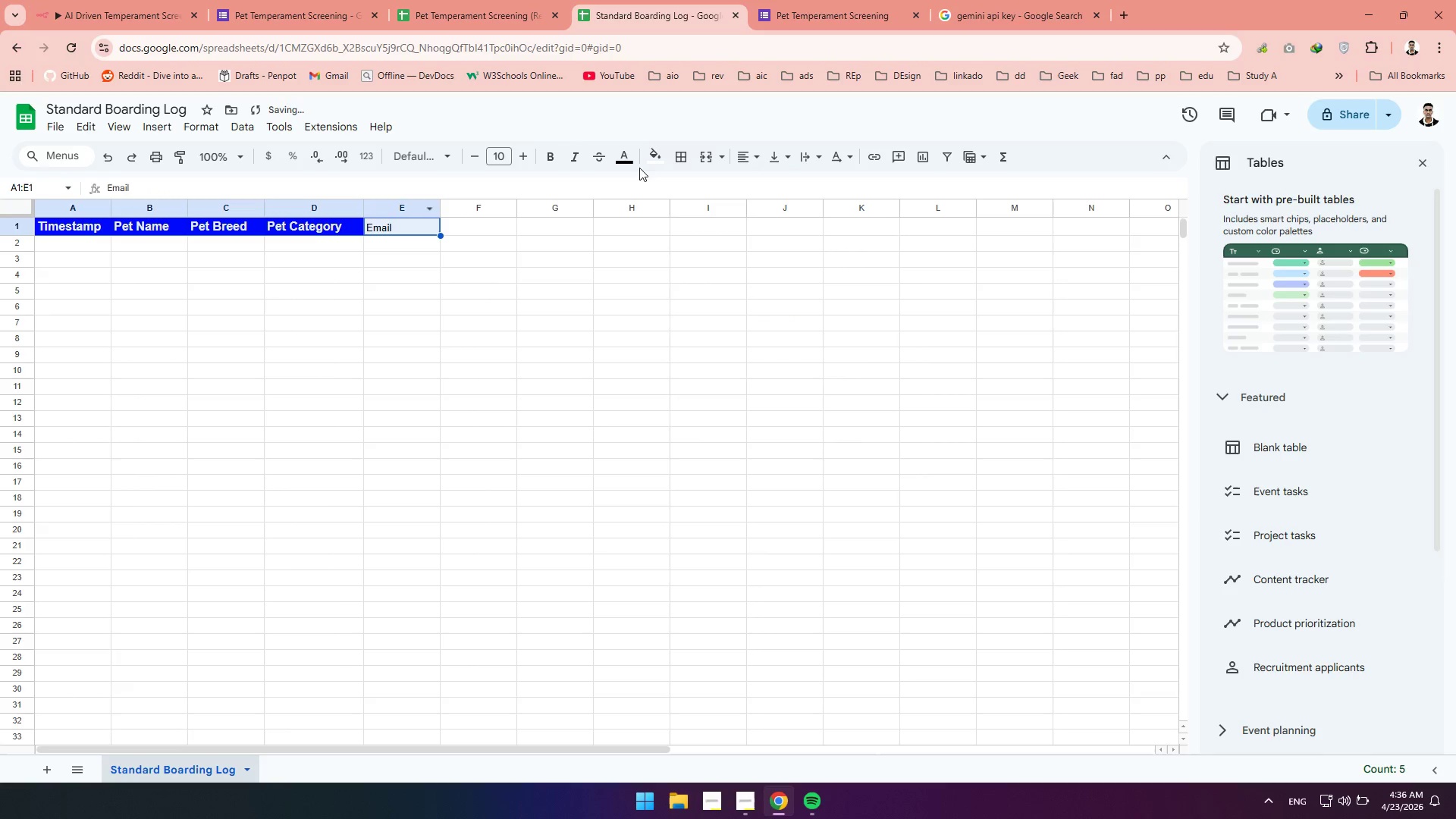 
left_click([651, 158])
 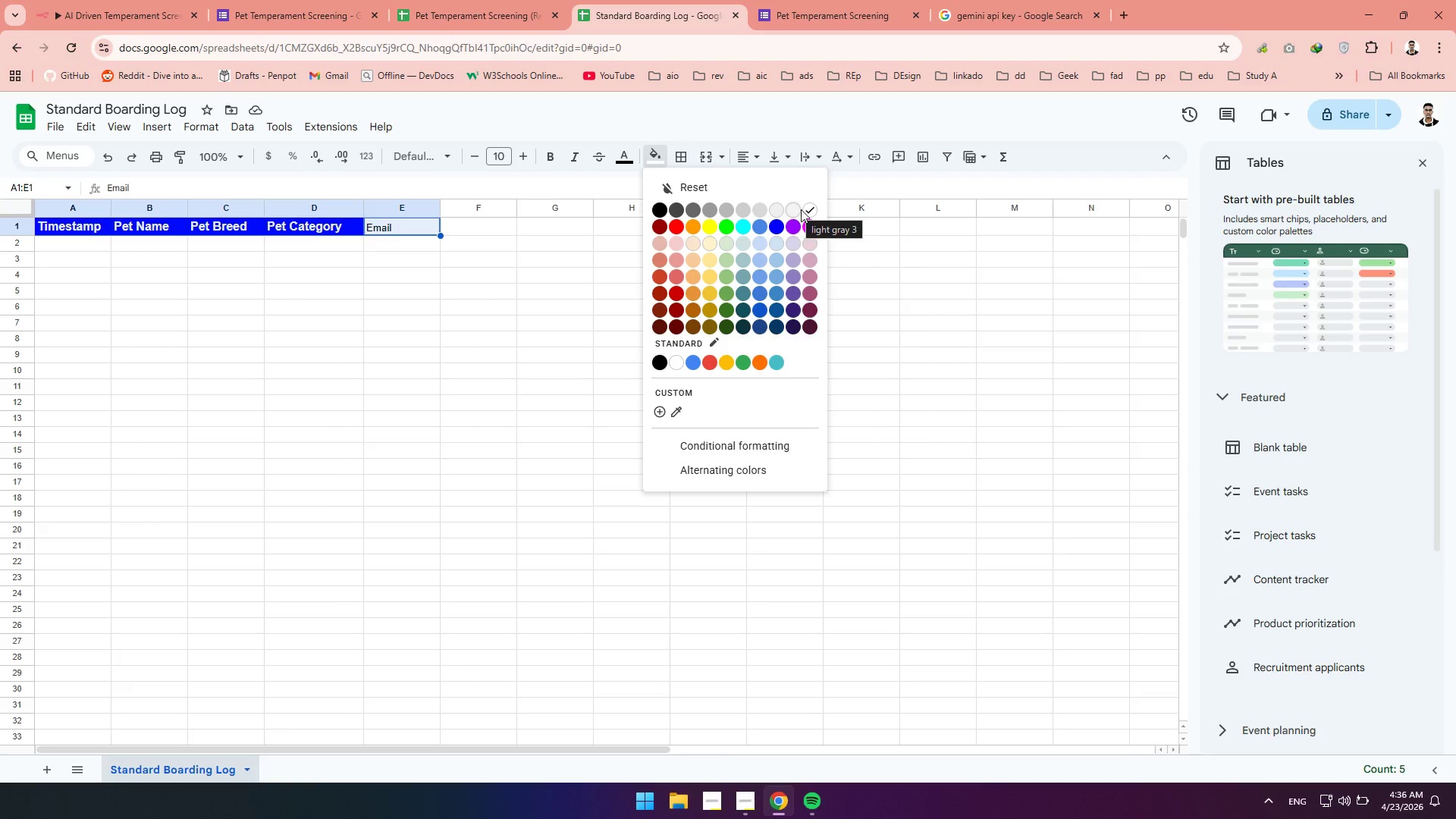 
wait(7.55)
 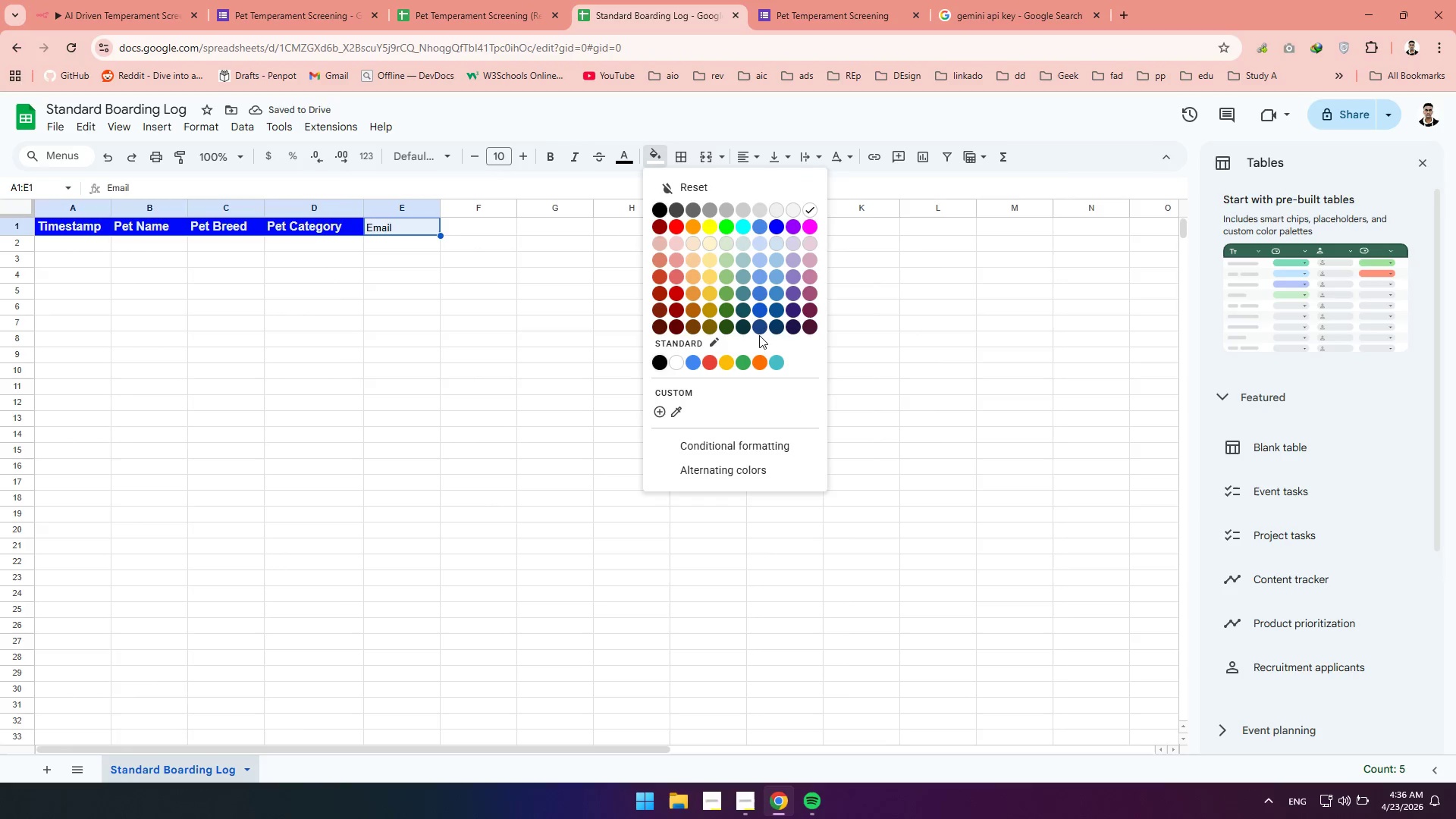 
left_click([811, 210])
 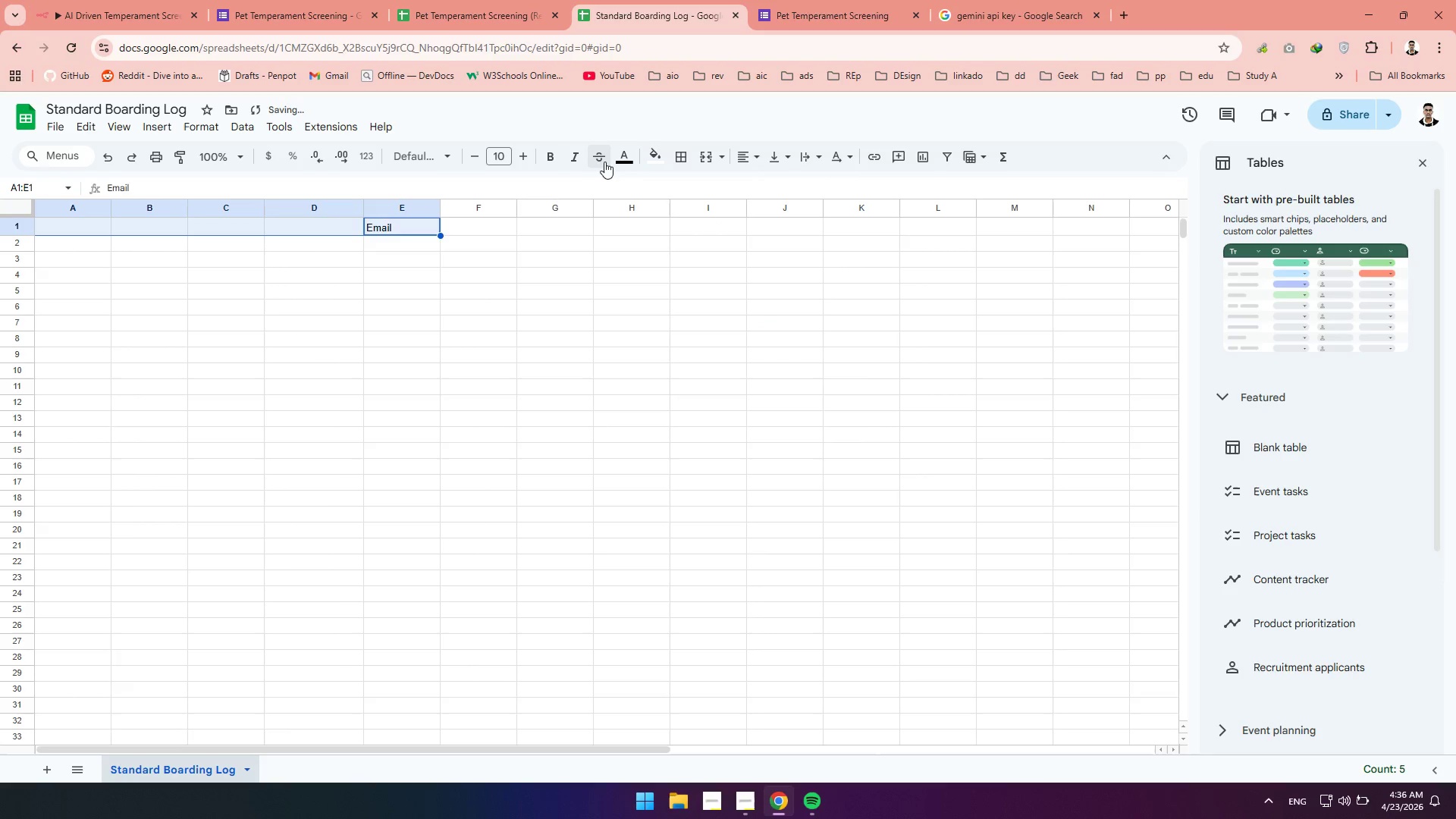 
left_click([628, 158])
 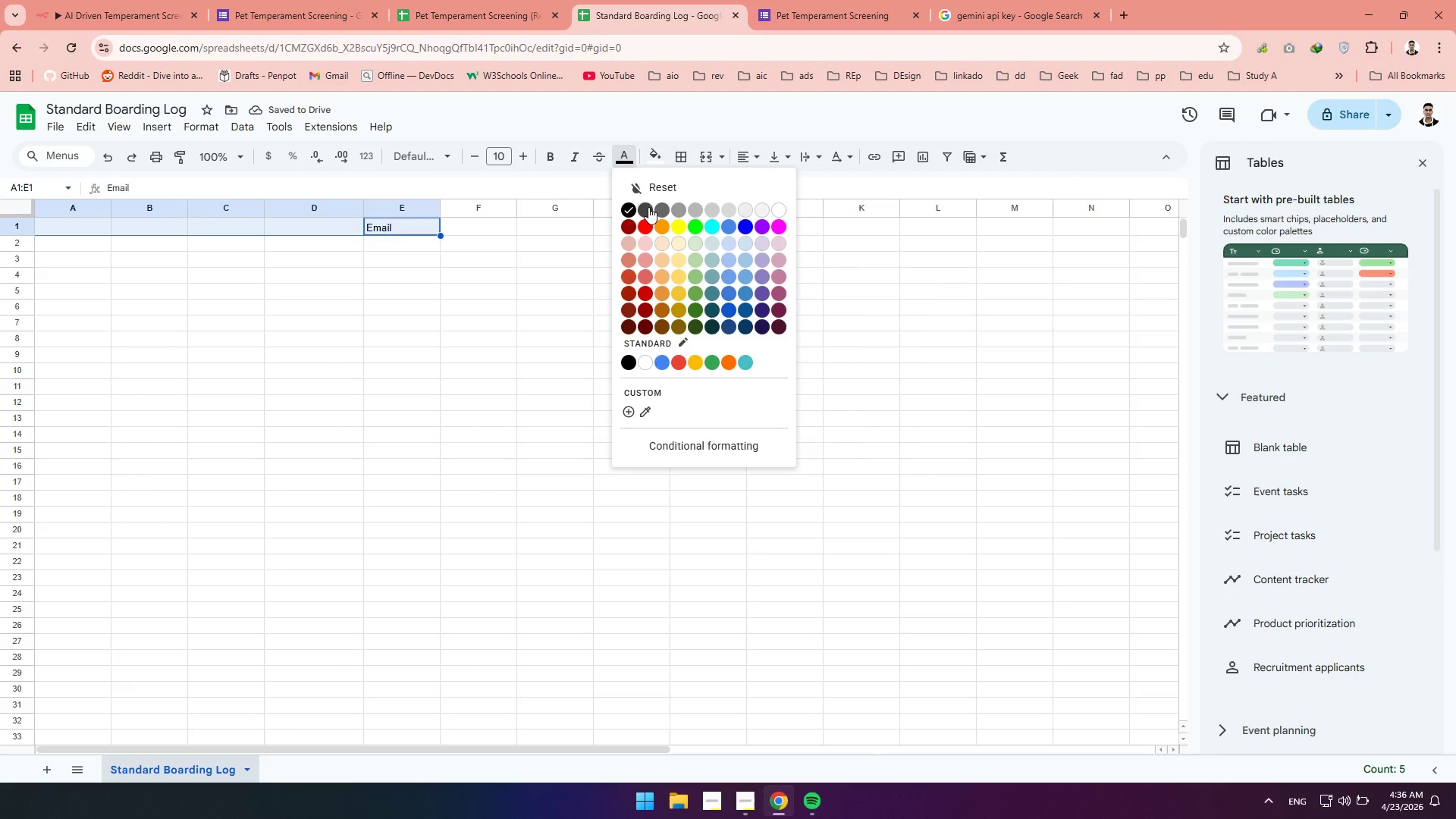 
left_click([648, 207])
 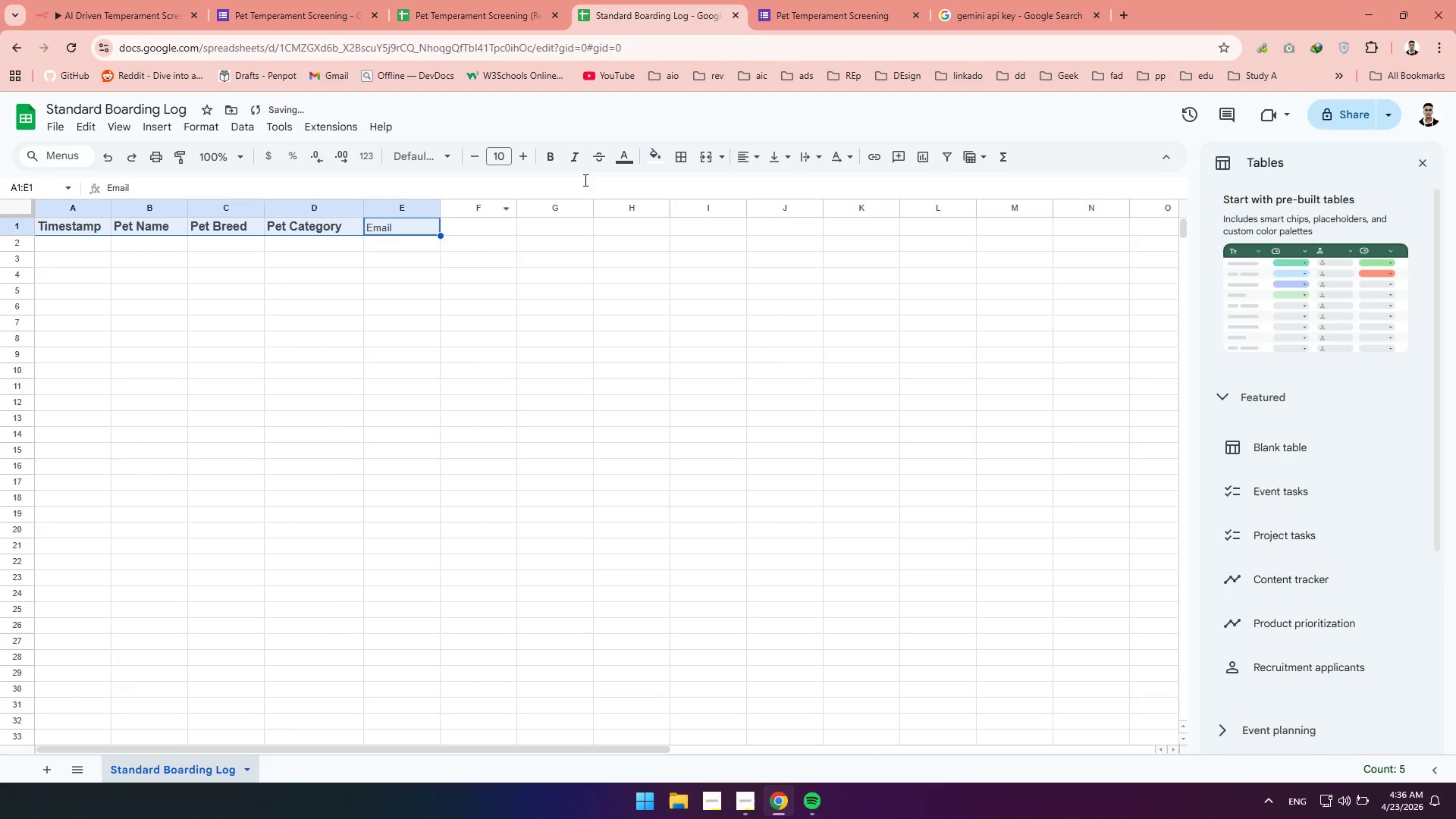 
left_click([556, 158])
 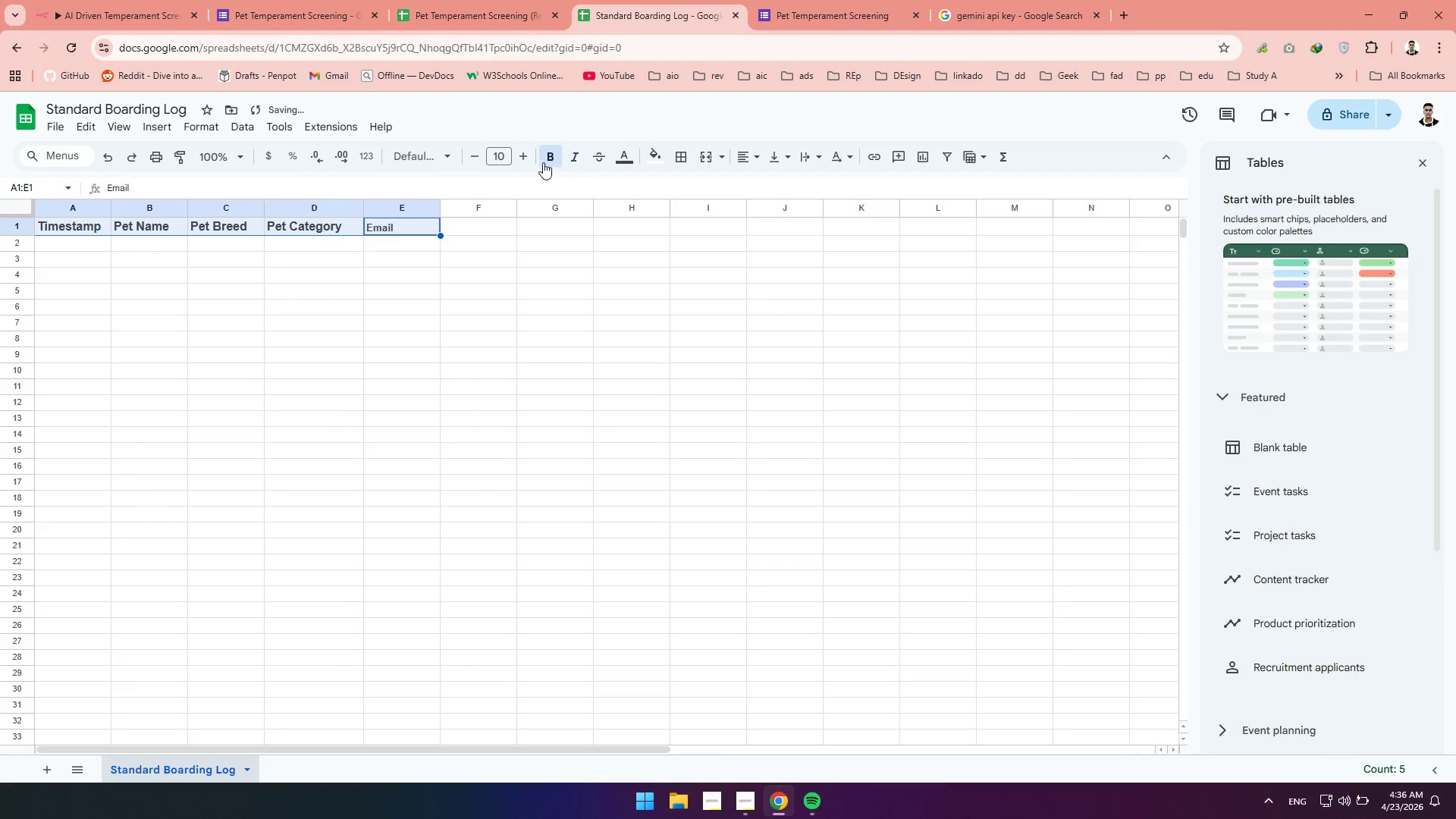 
left_click([526, 158])
 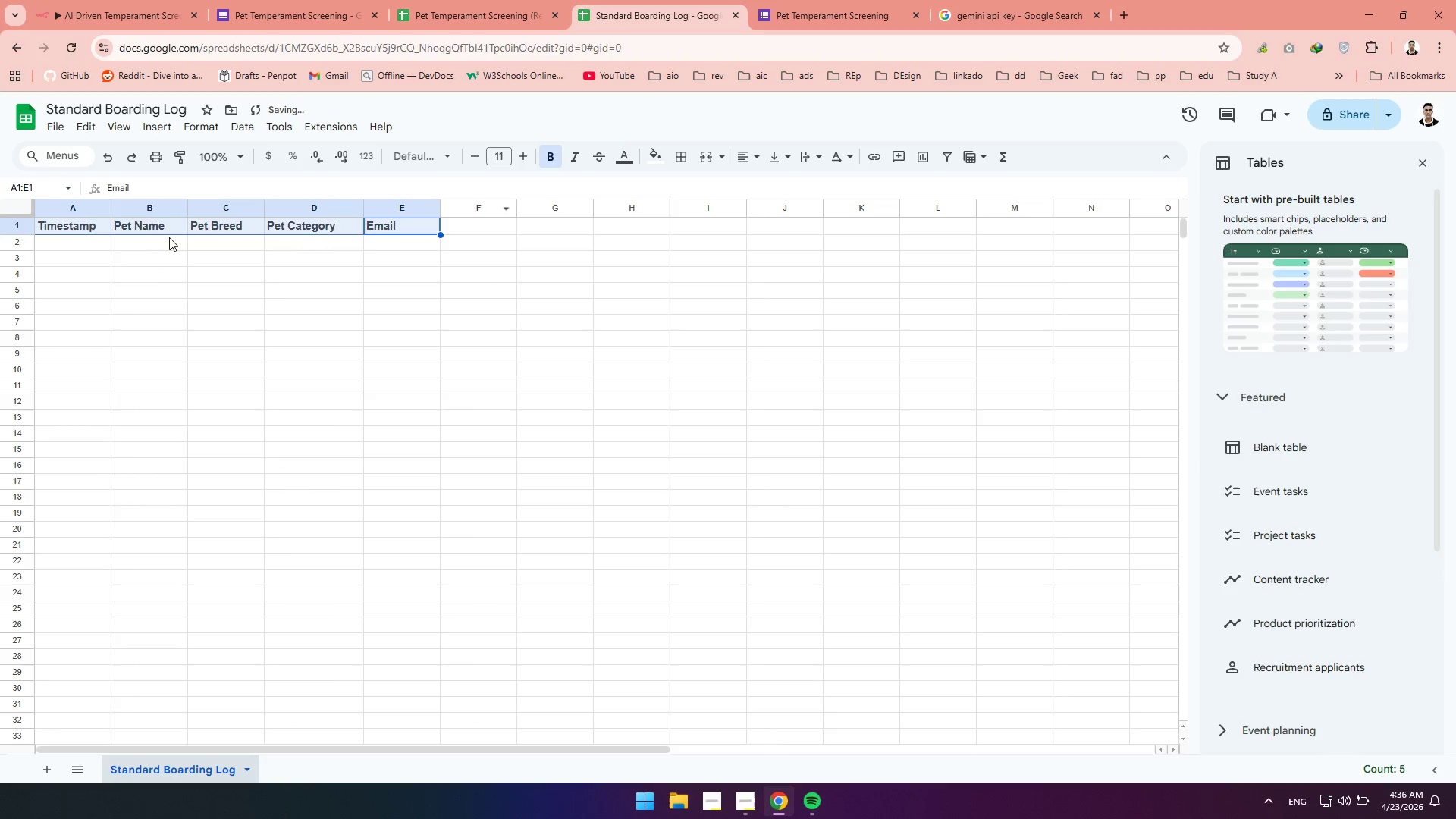 
left_click([54, 244])
 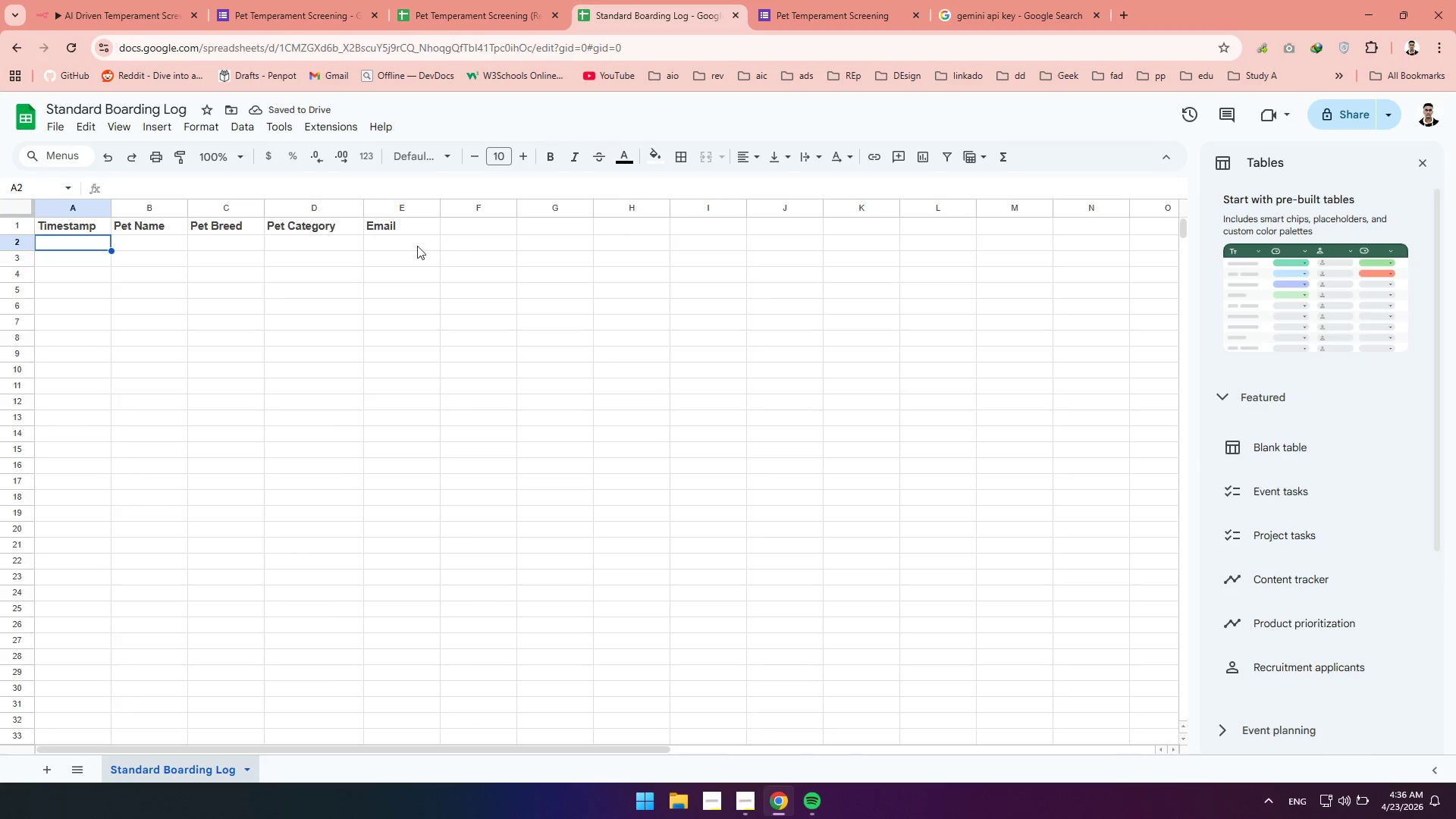 
left_click([390, 246])
 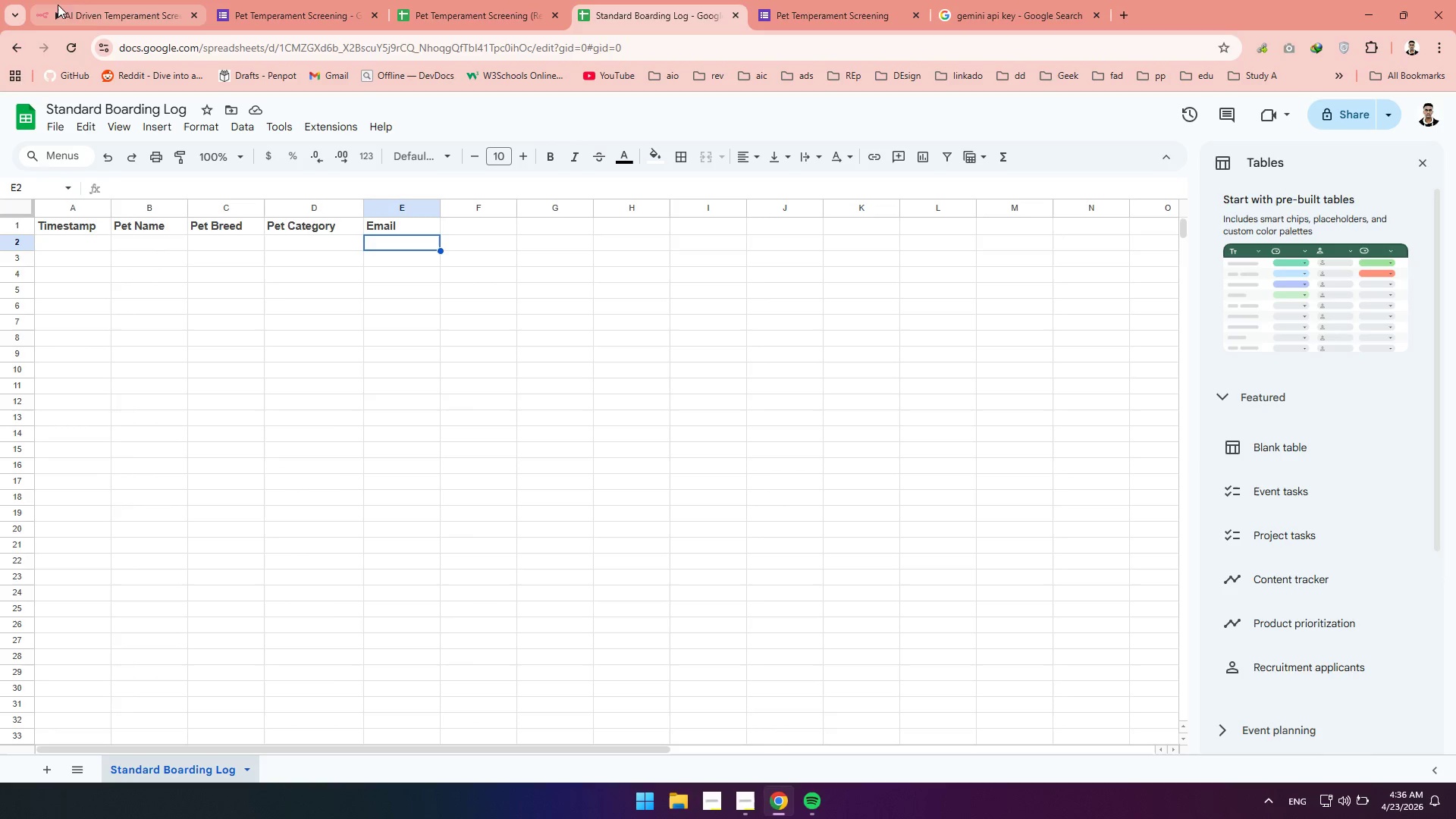 
left_click([91, 19])
 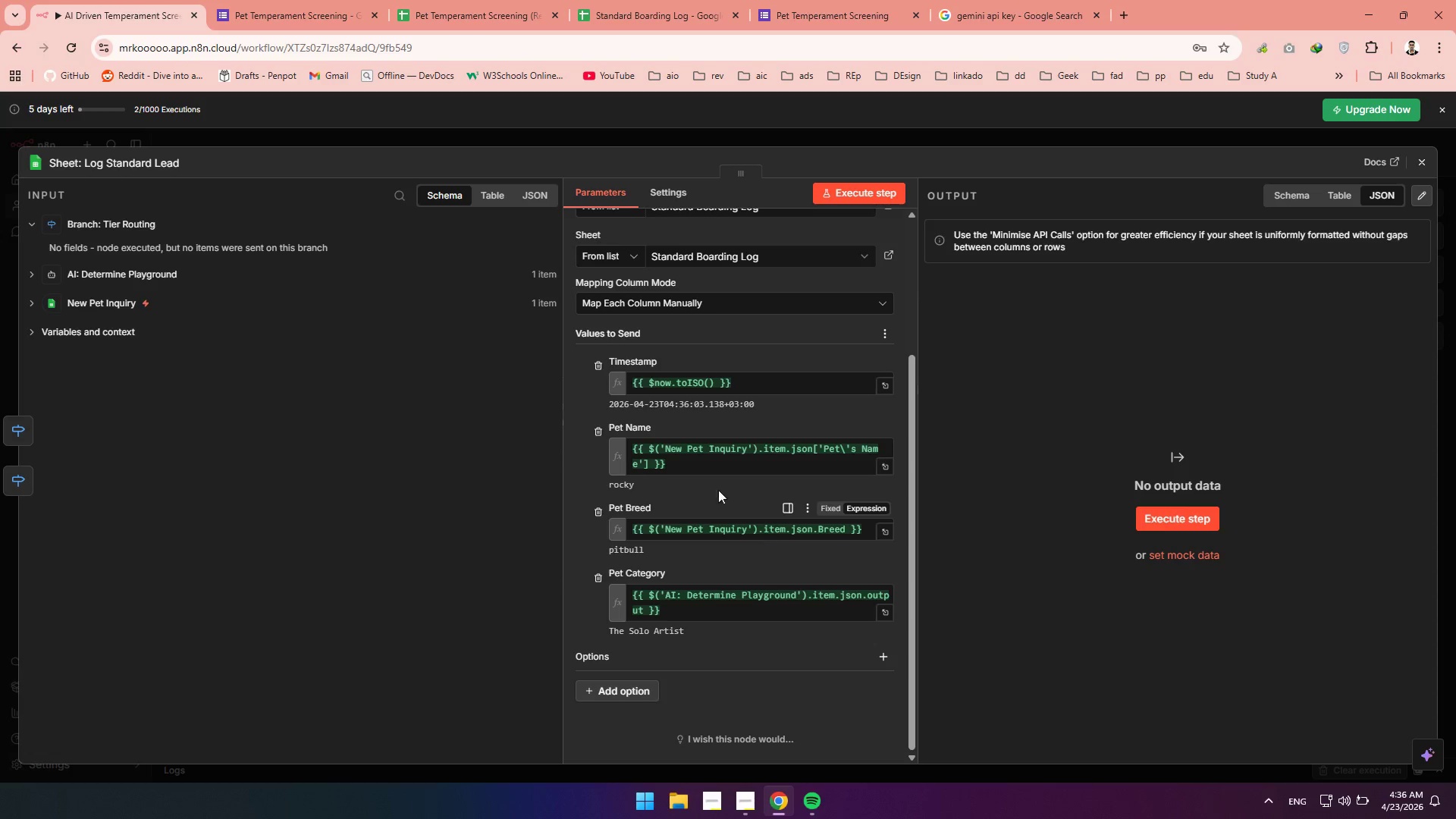 
scroll: coordinate [722, 410], scroll_direction: up, amount: 1.0
 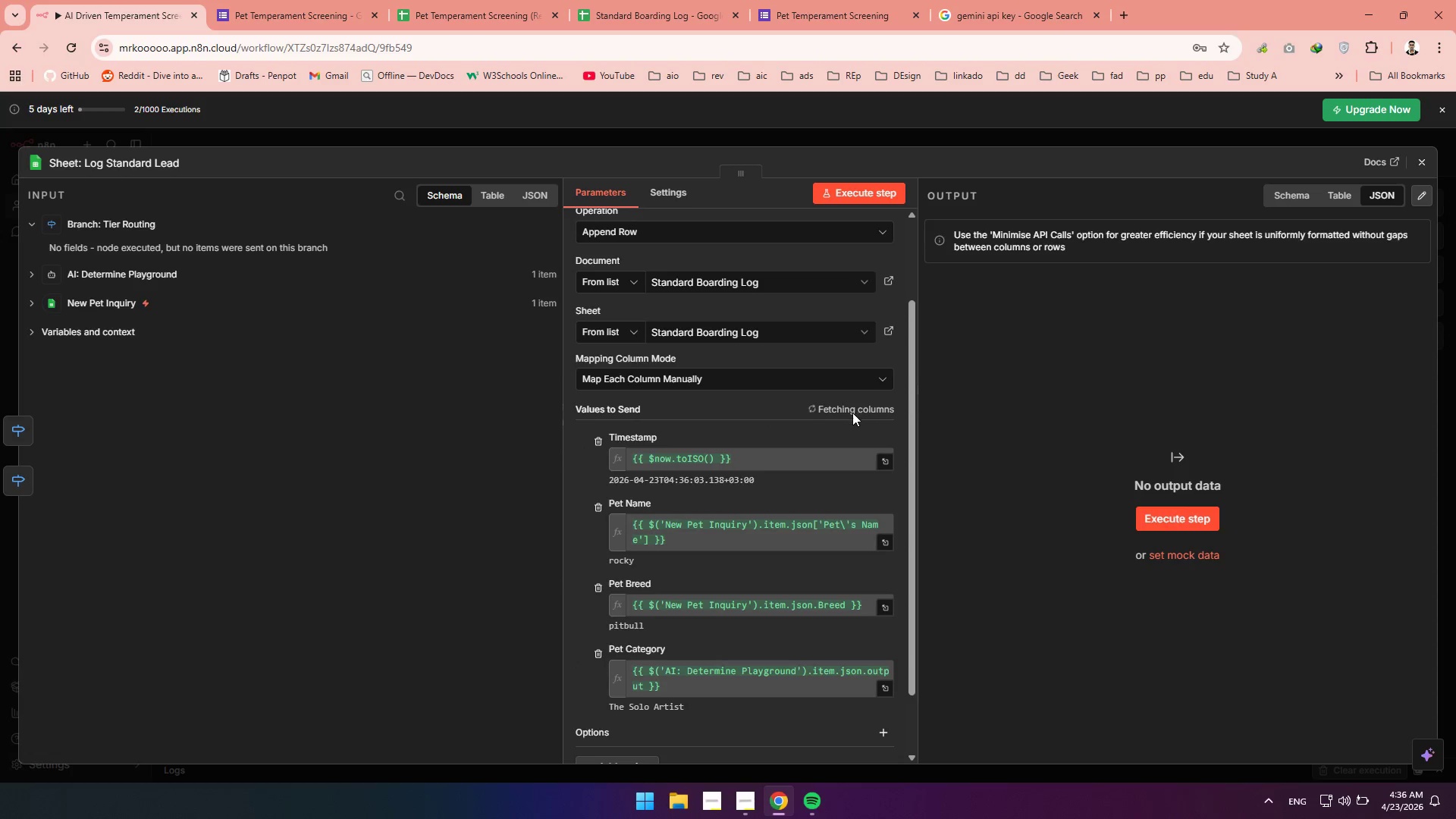 
scroll: coordinate [737, 428], scroll_direction: down, amount: 1.0
 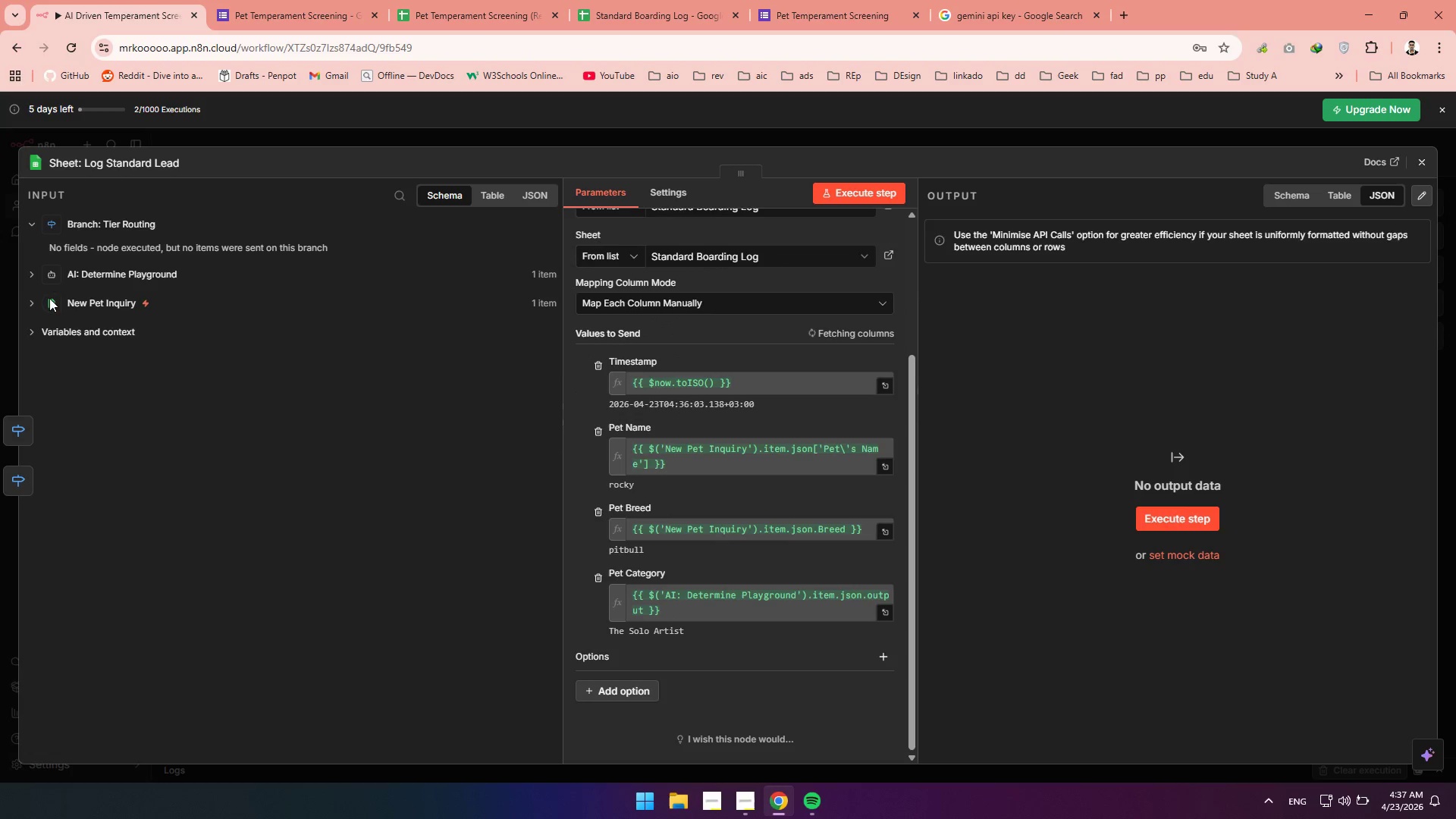 
left_click([29, 293])
 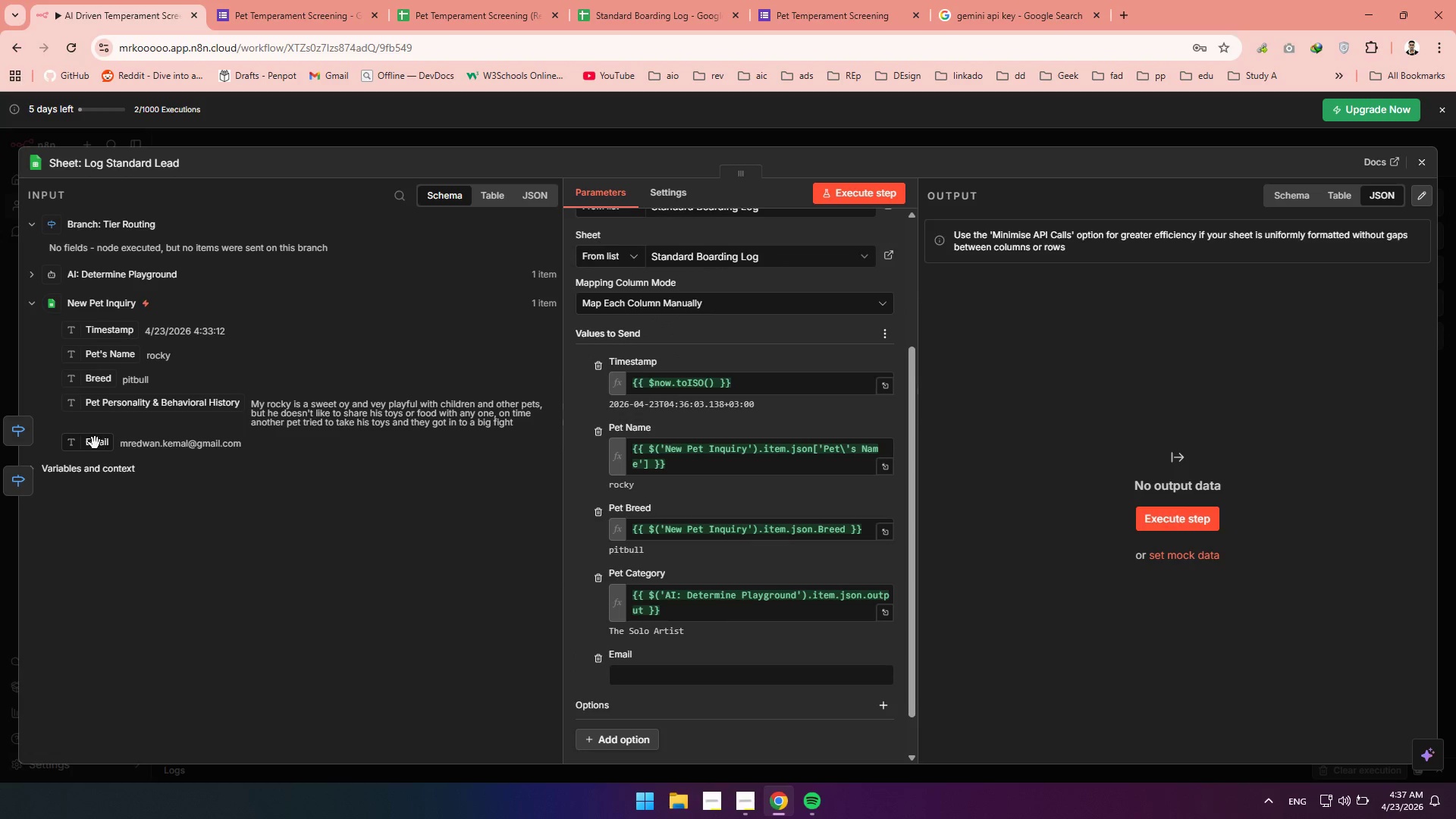 
left_click_drag(start_coordinate=[95, 443], to_coordinate=[641, 675])
 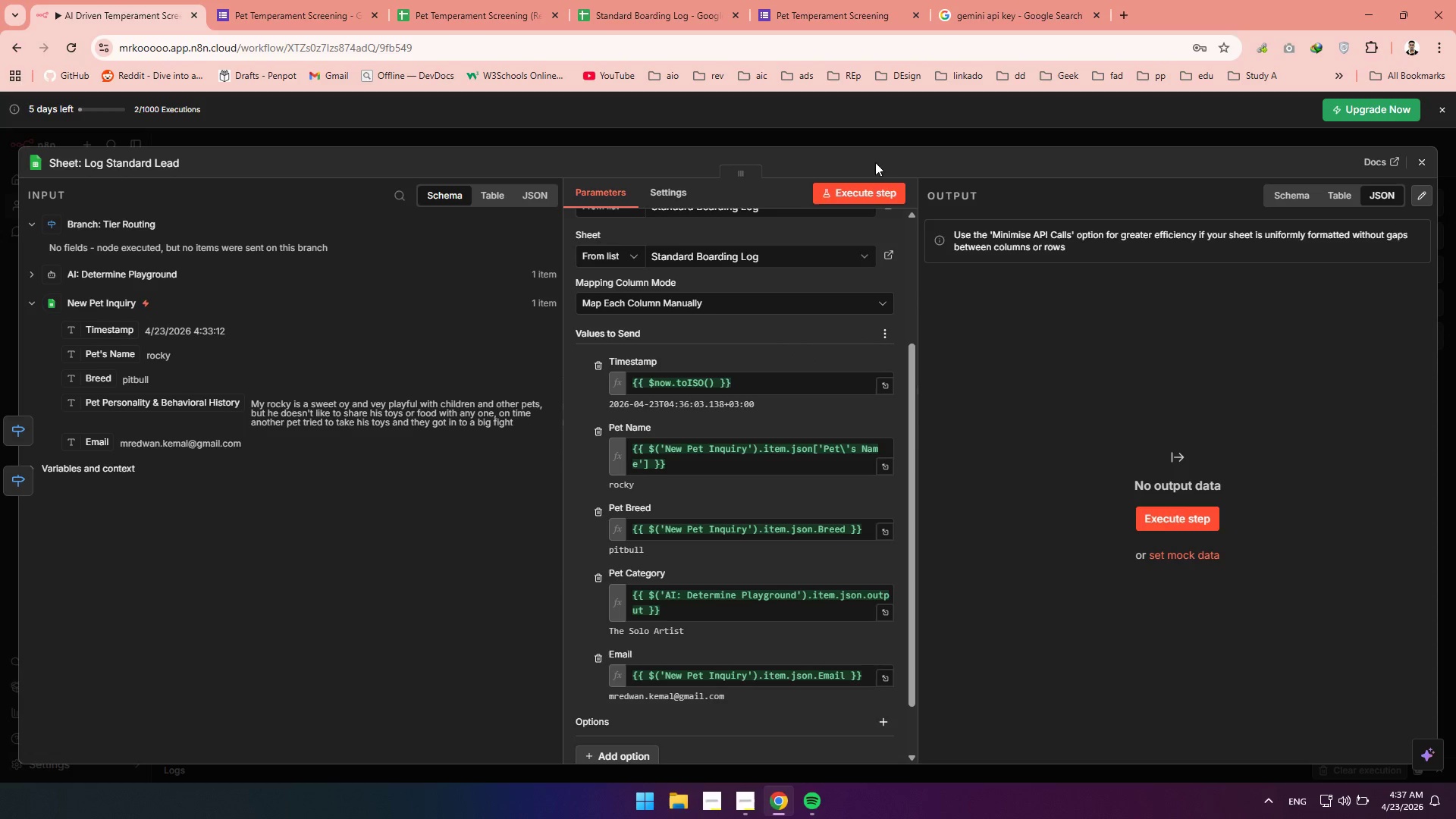 
left_click([869, 190])
 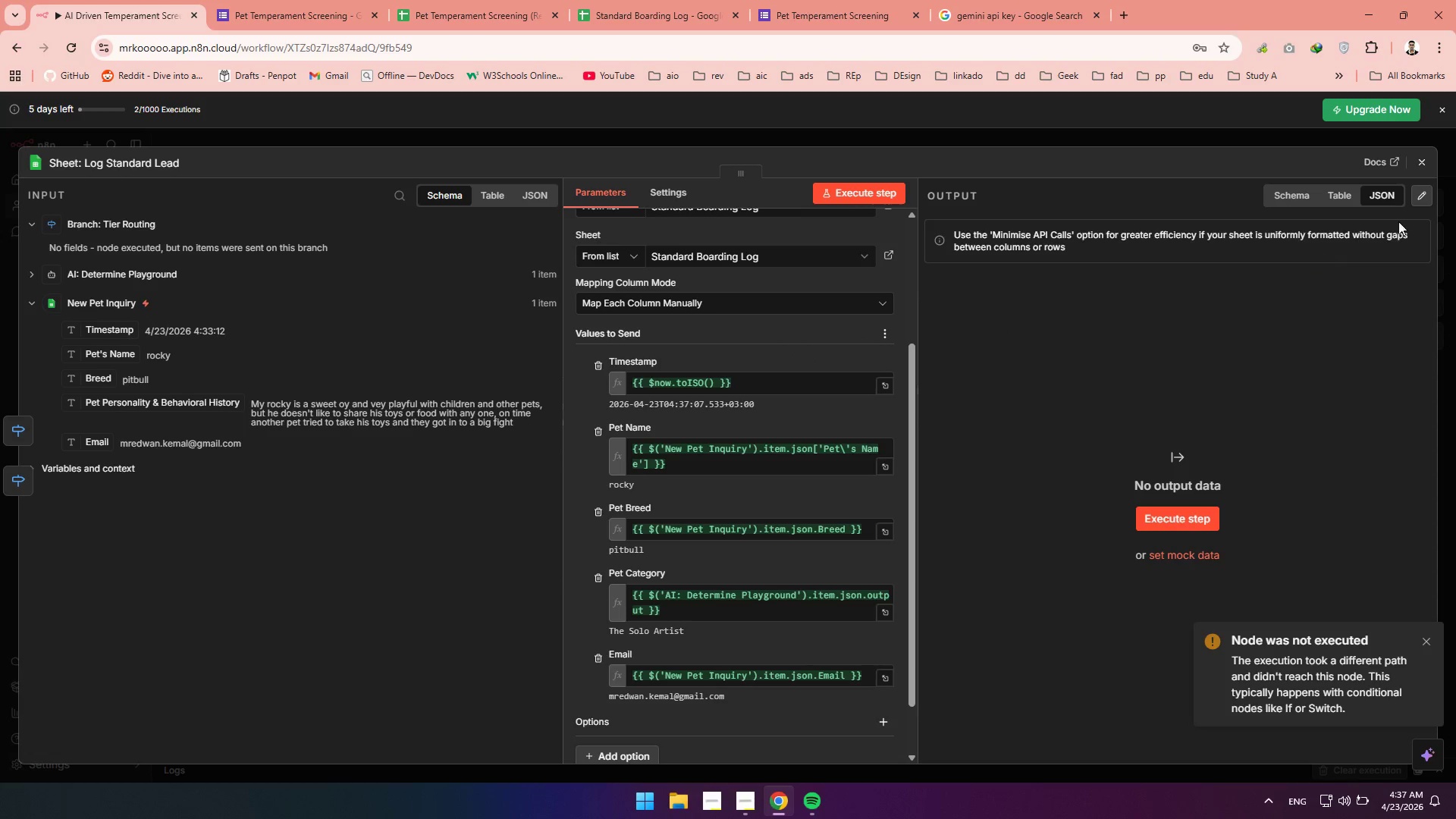 
left_click([1420, 167])
 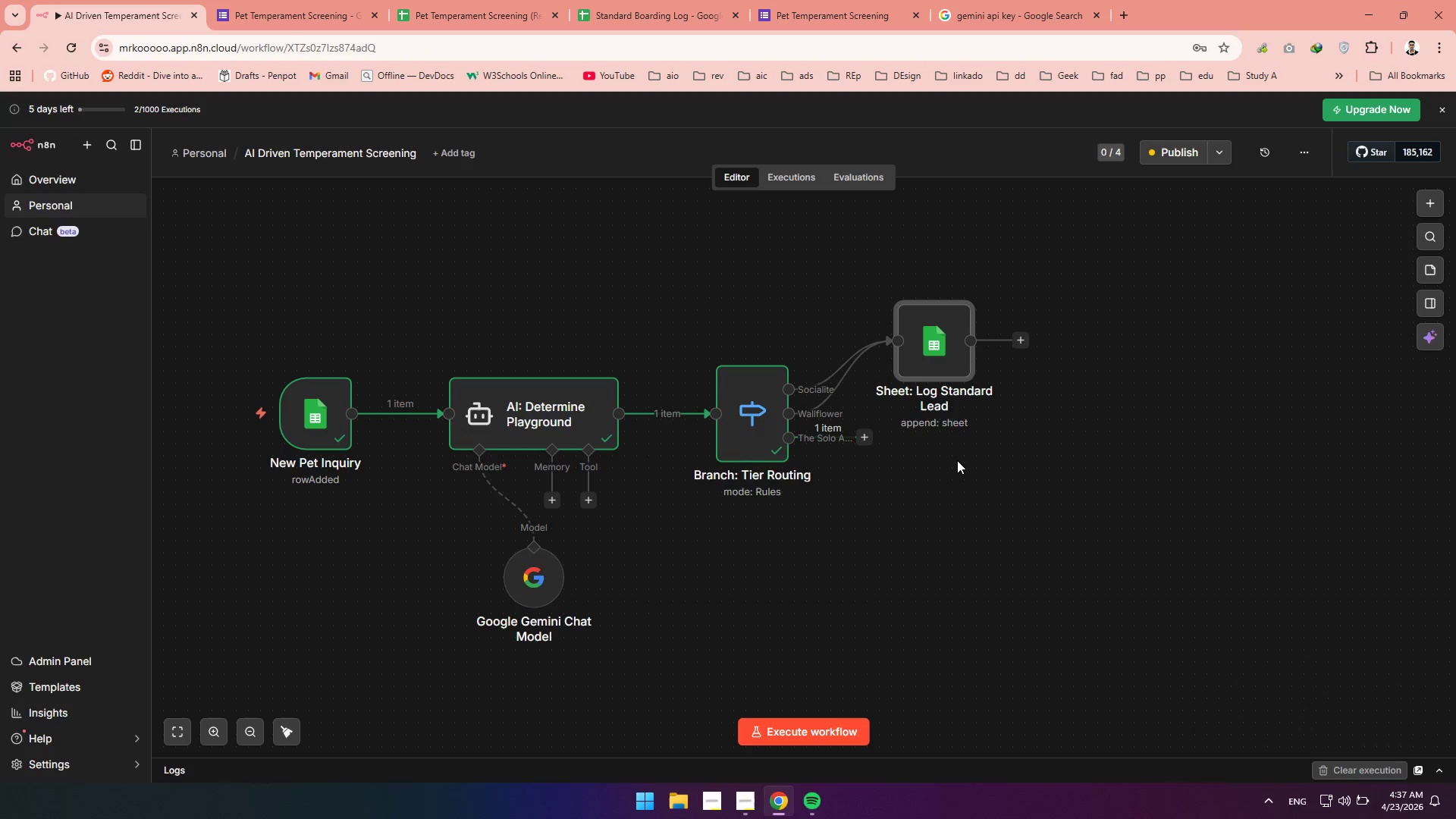 
hold_key(key=Space, duration=0.86)
 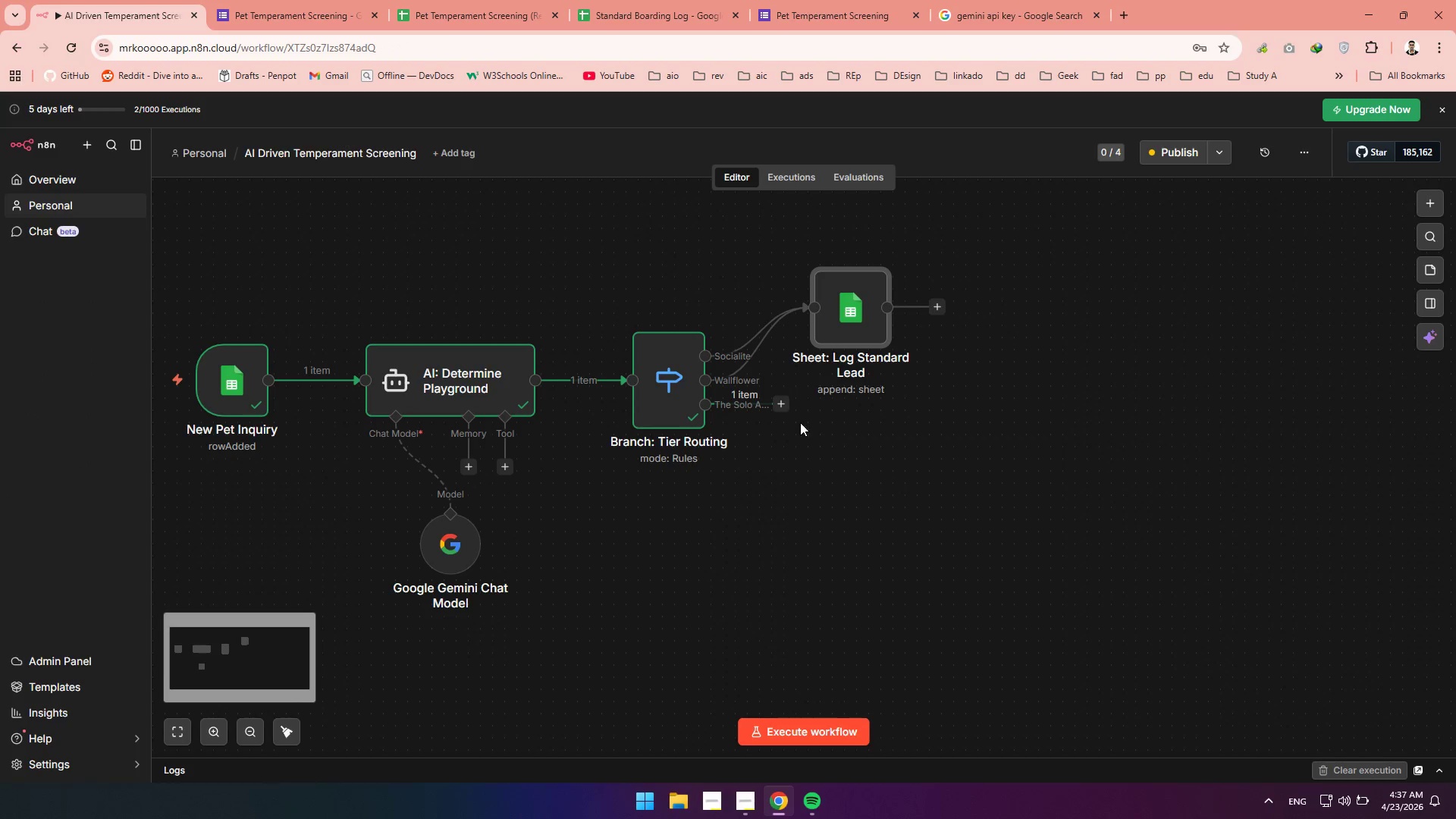 
left_click_drag(start_coordinate=[946, 528], to_coordinate=[862, 494])
 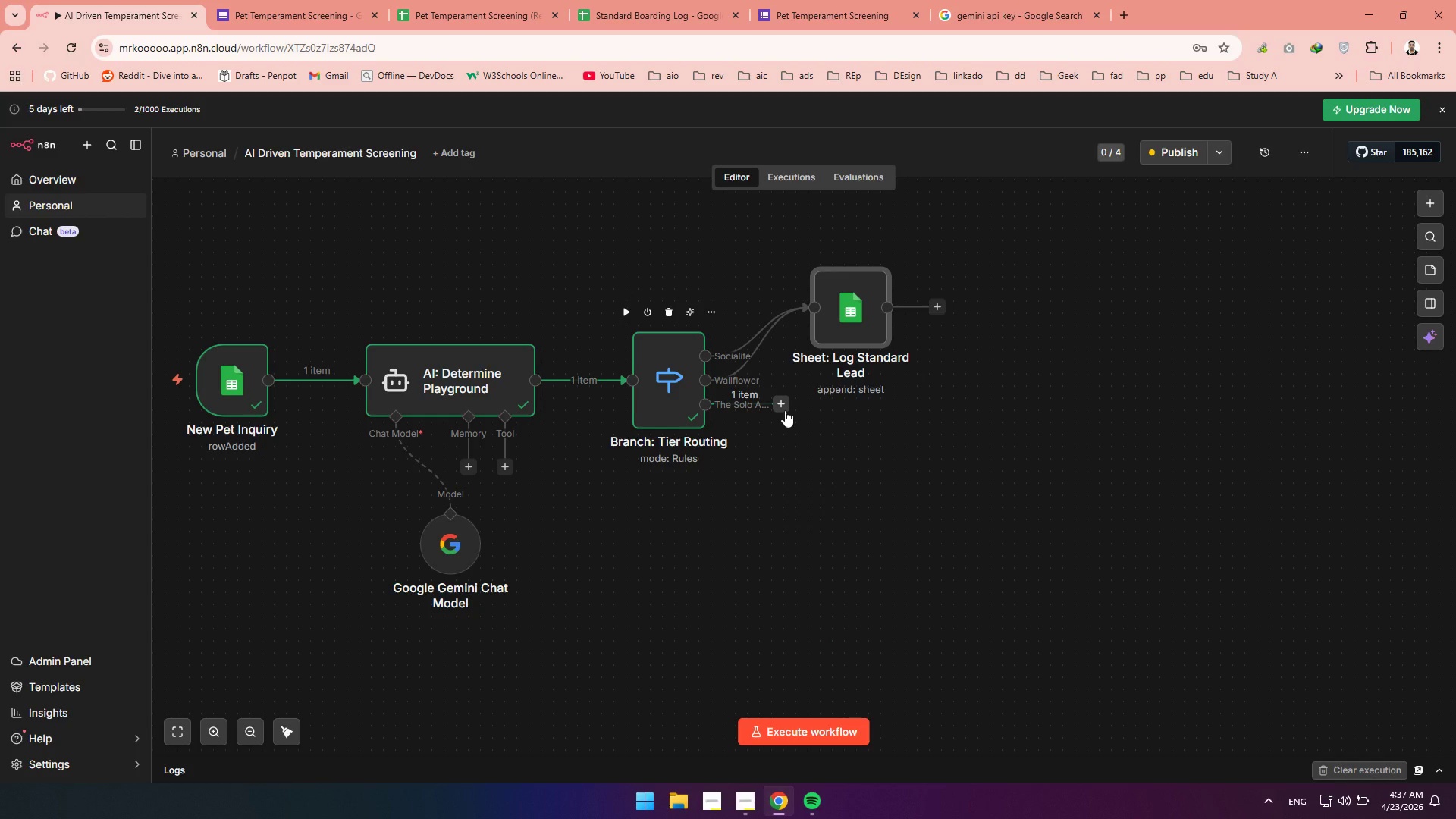 
wait(17.78)
 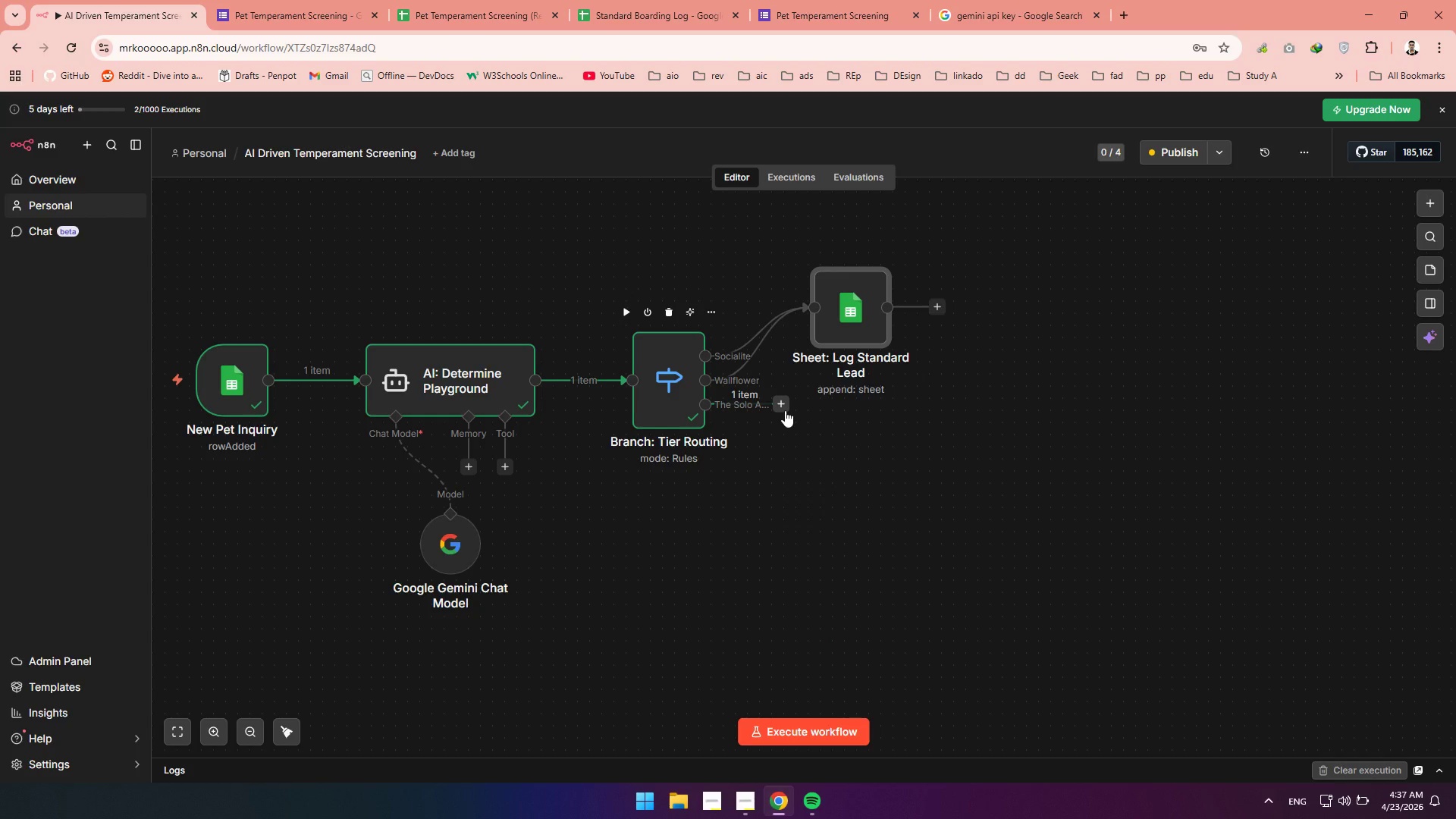 
left_click([475, 15])
 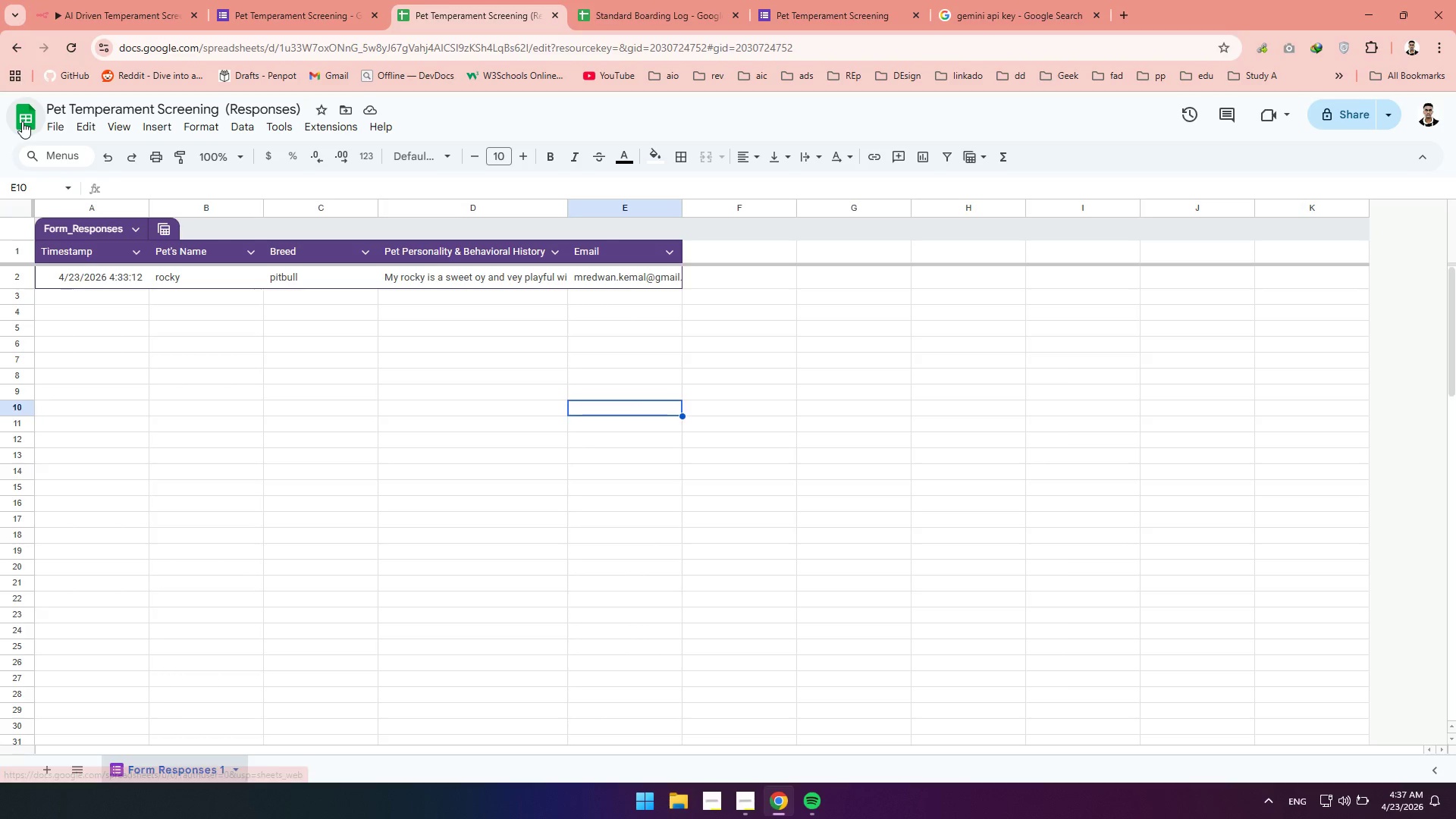 
left_click([660, 13])
 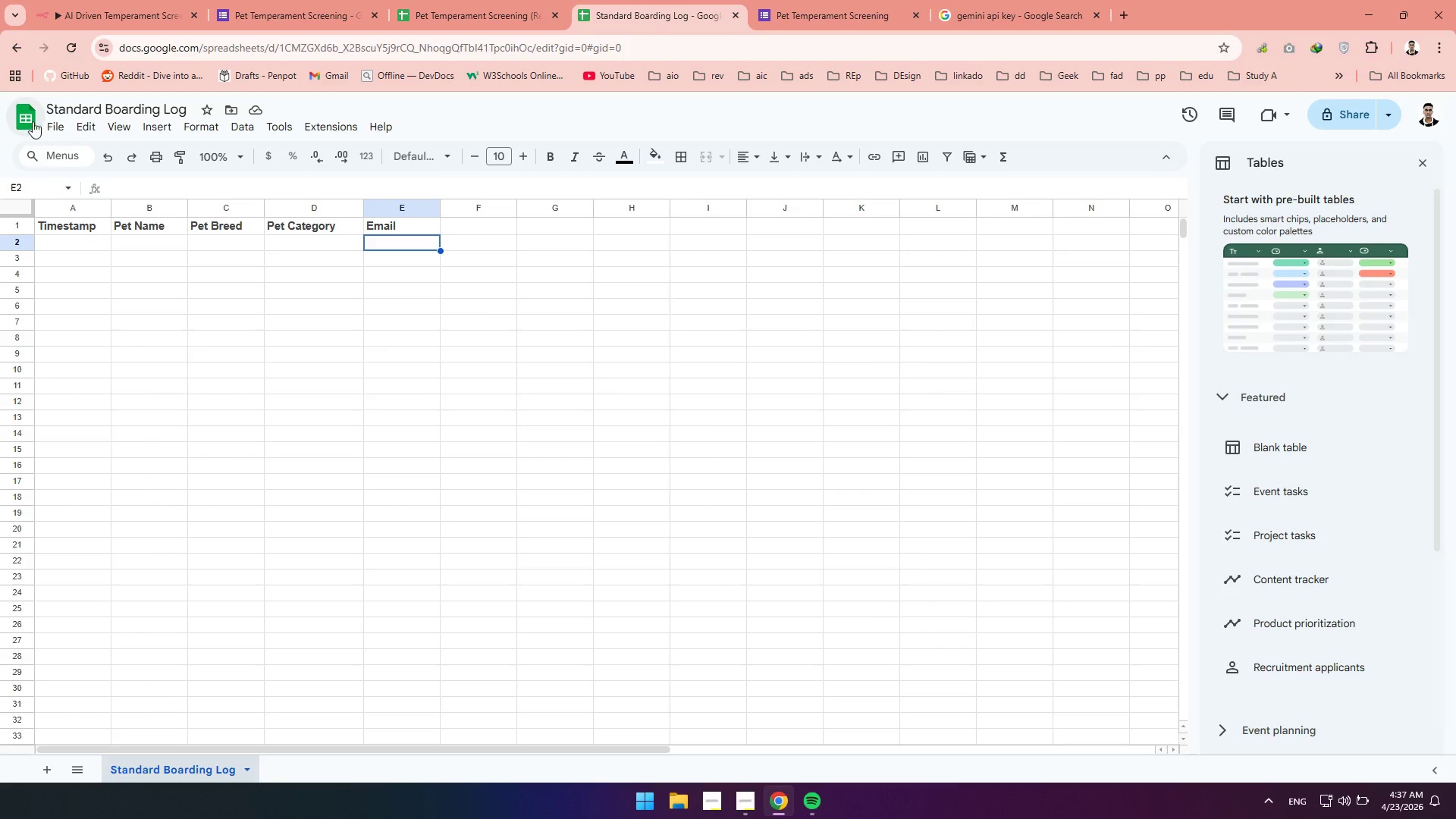 
mouse_move([30, 118])
 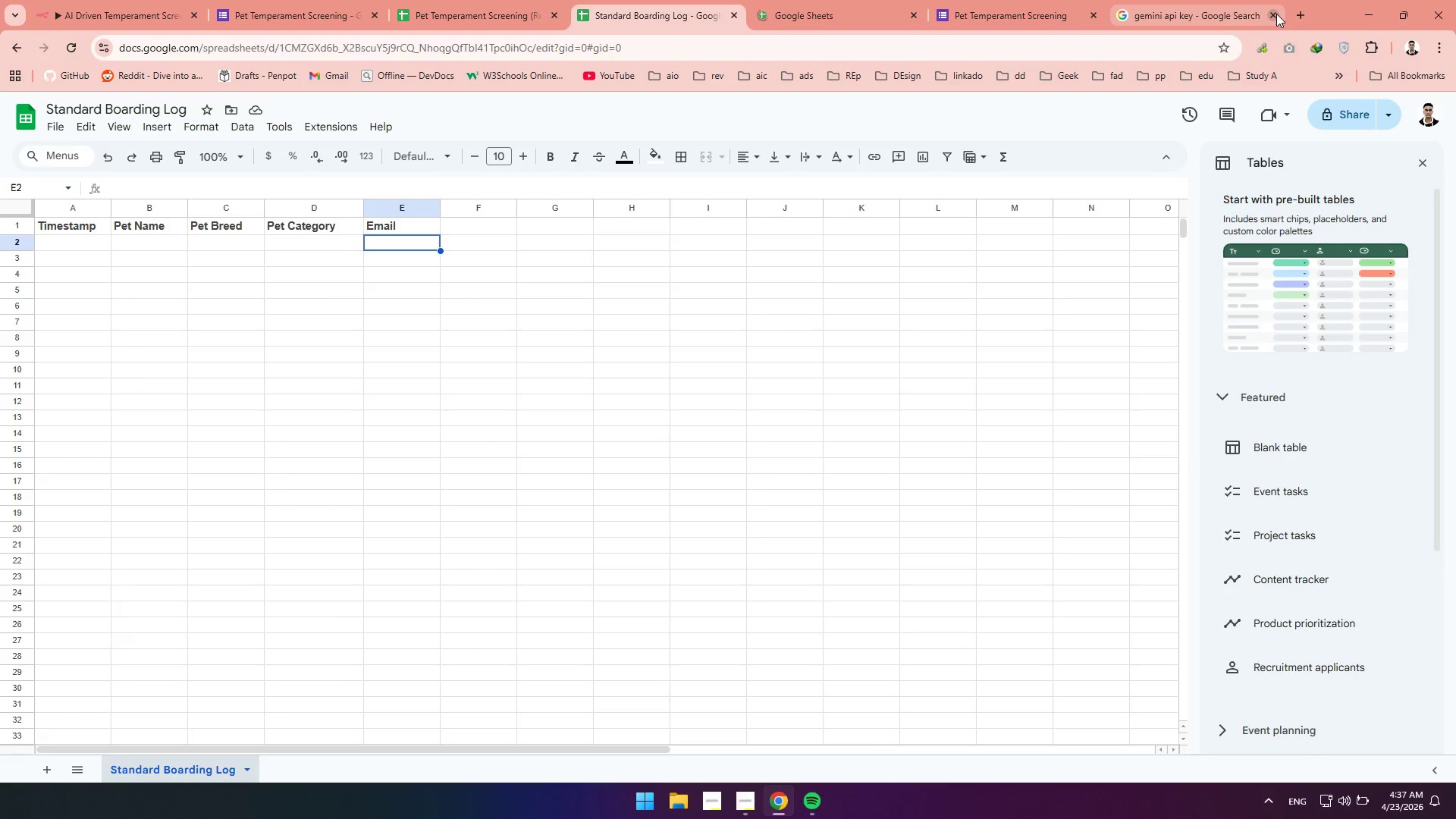 
left_click([802, 17])
 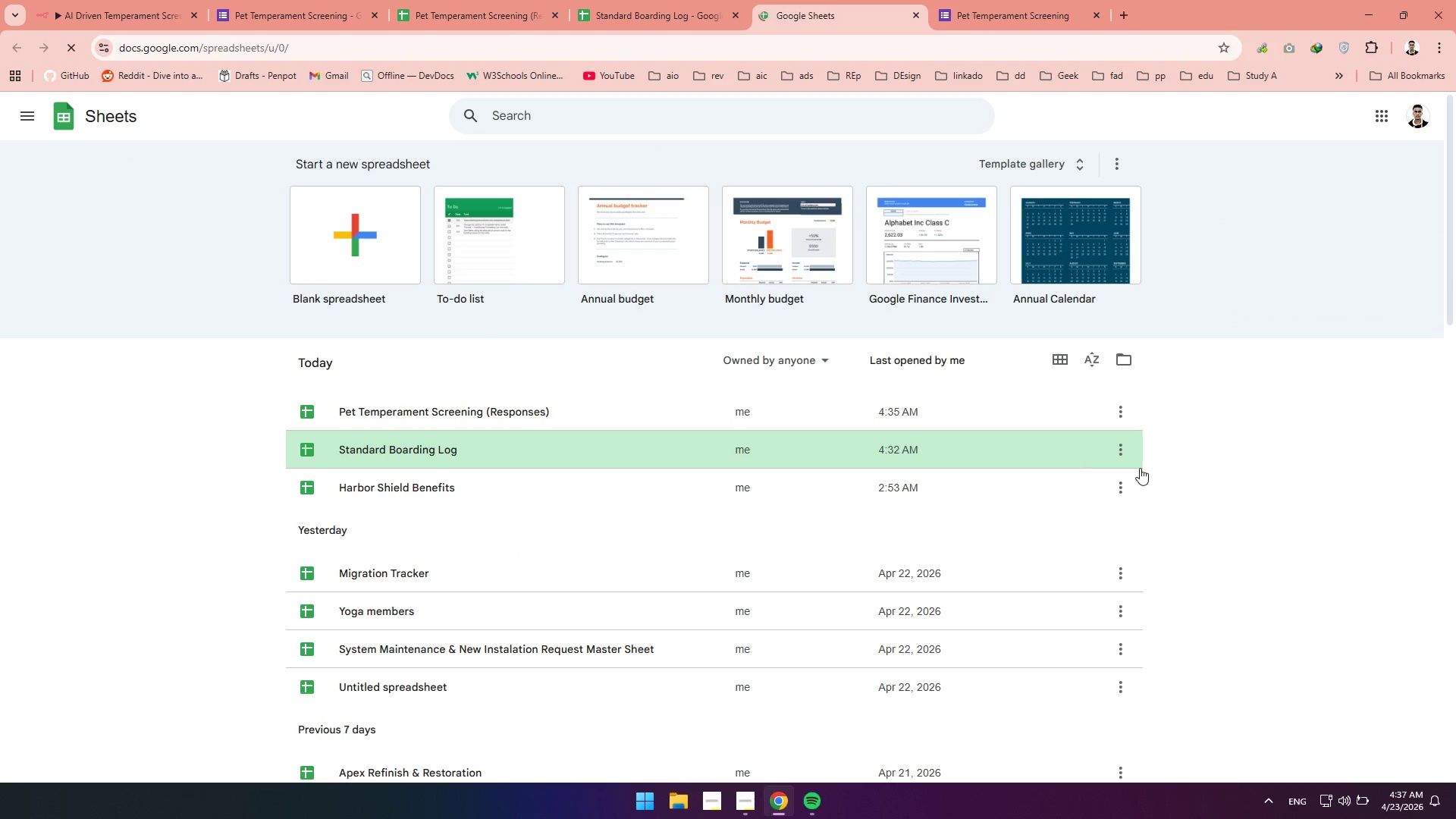 
left_click([1119, 416])
 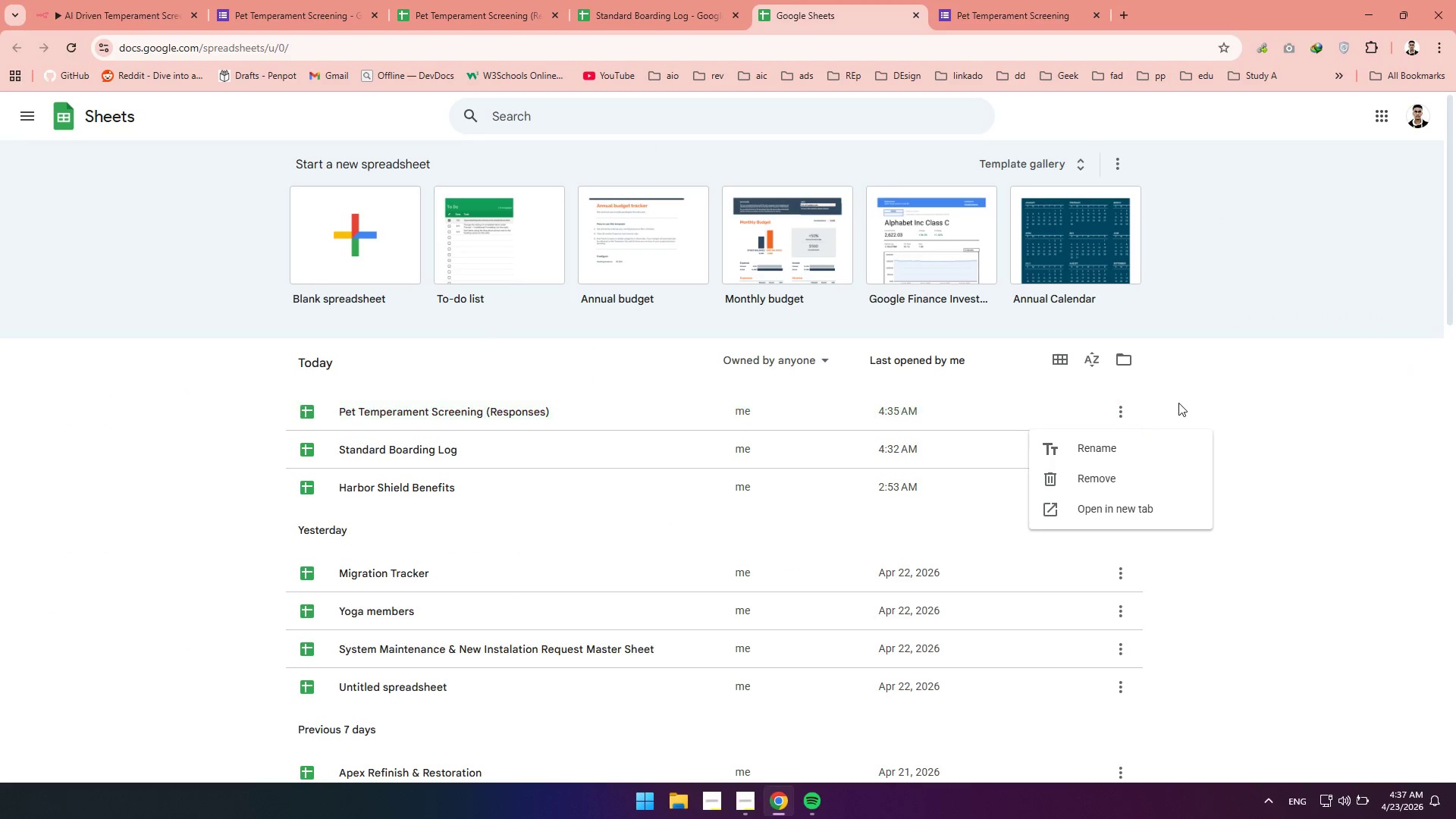 
left_click([1198, 398])
 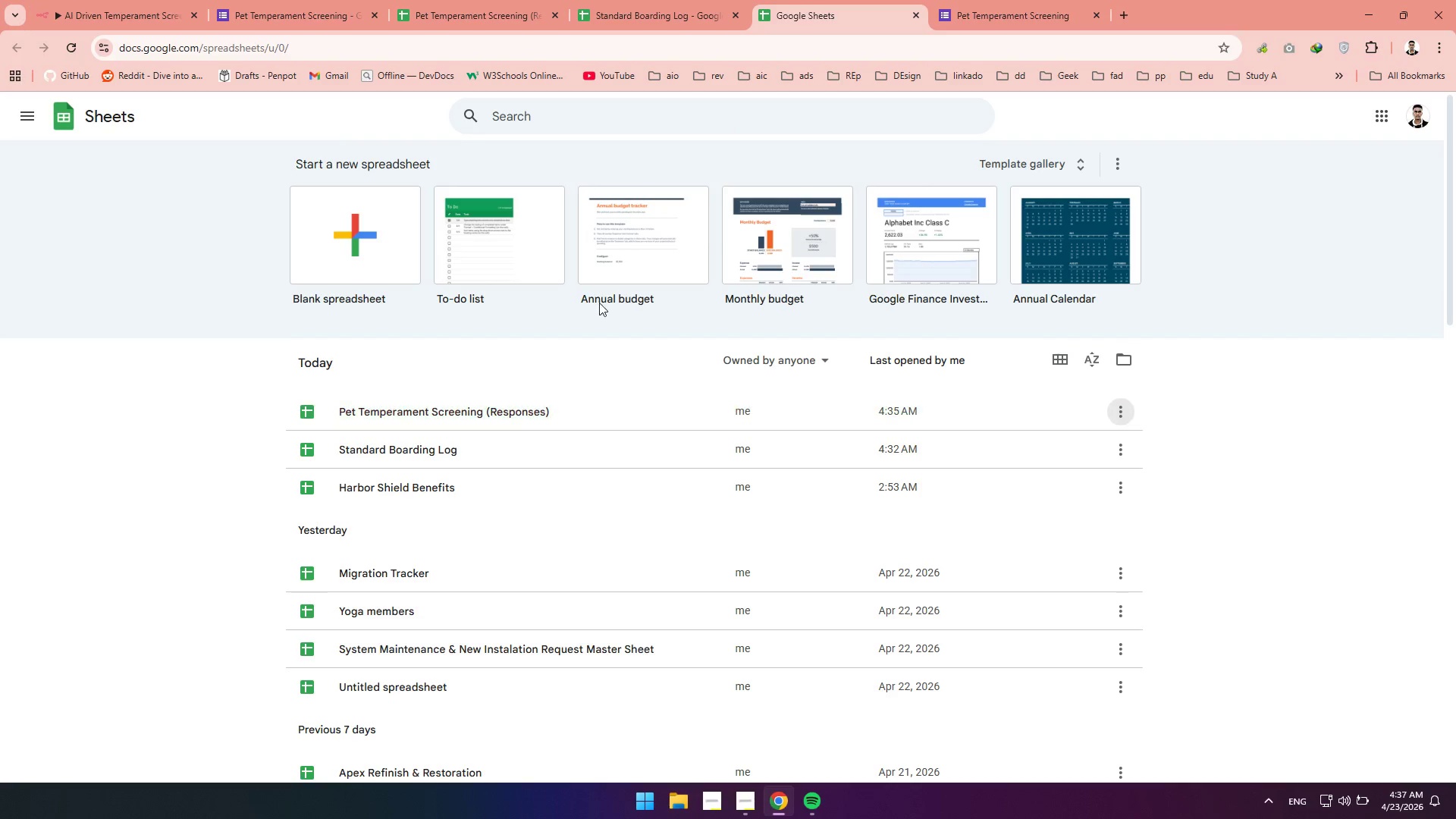 
left_click([357, 235])
 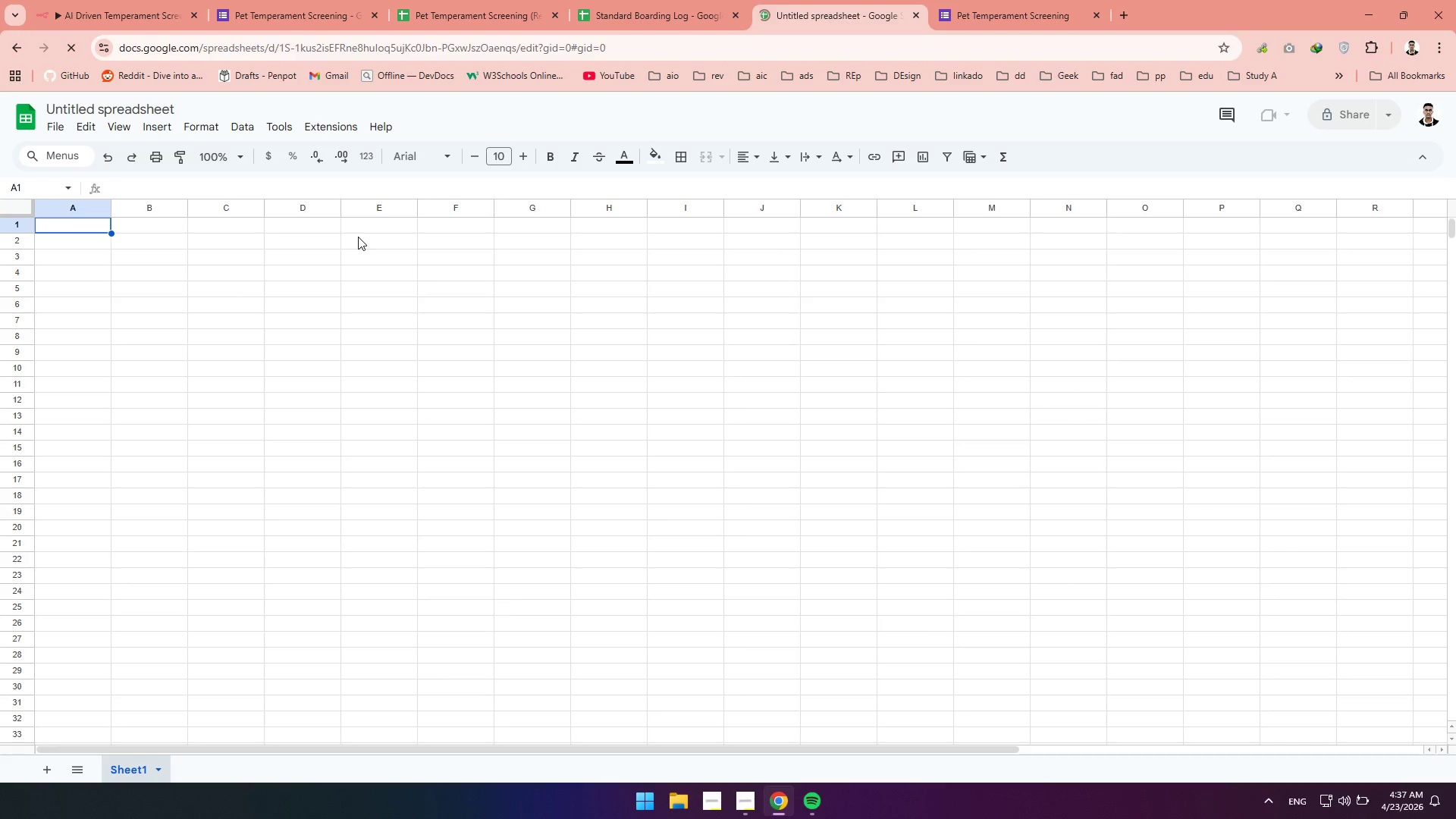 
wait(11.28)
 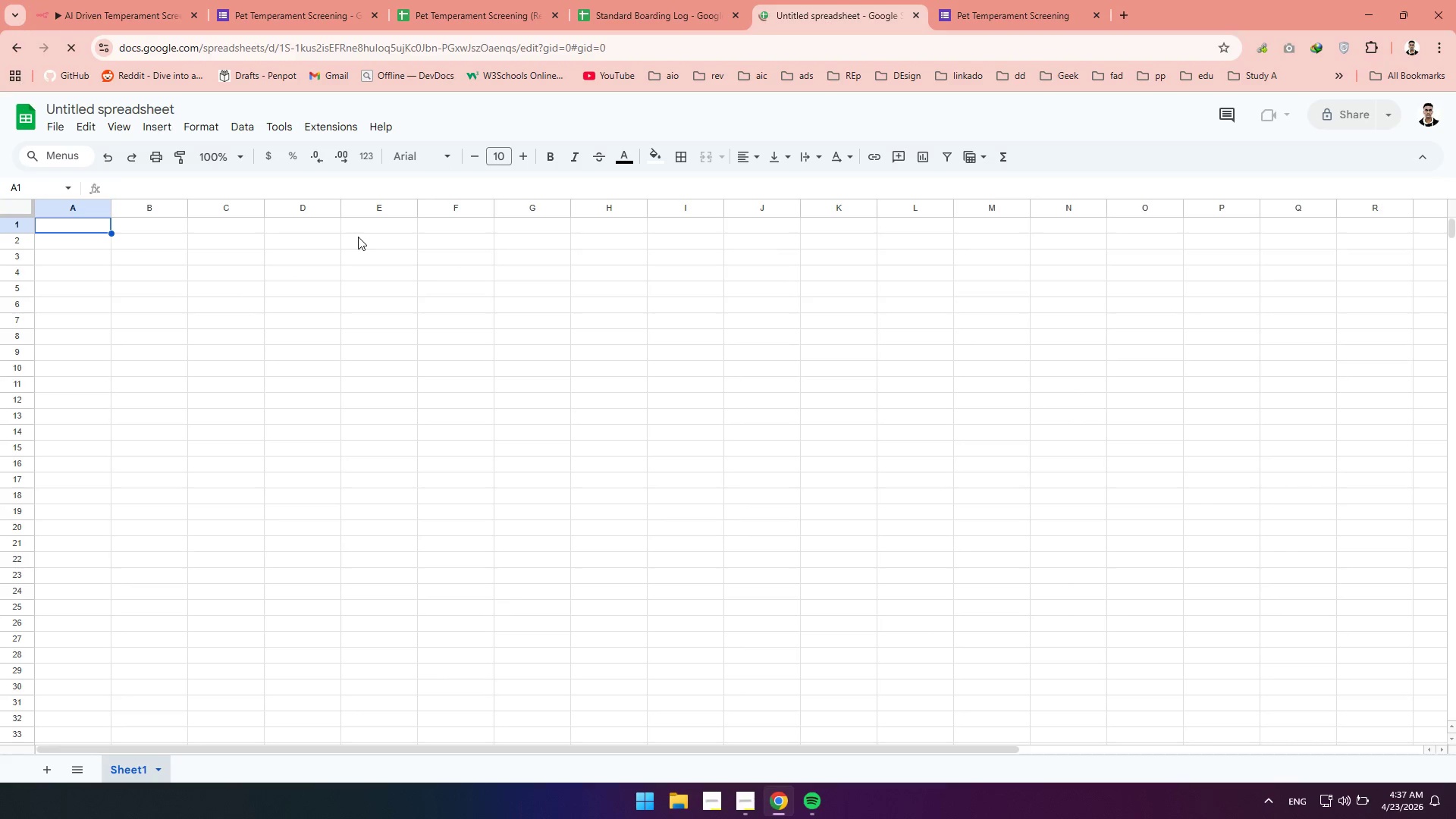 
key(Control+A)
 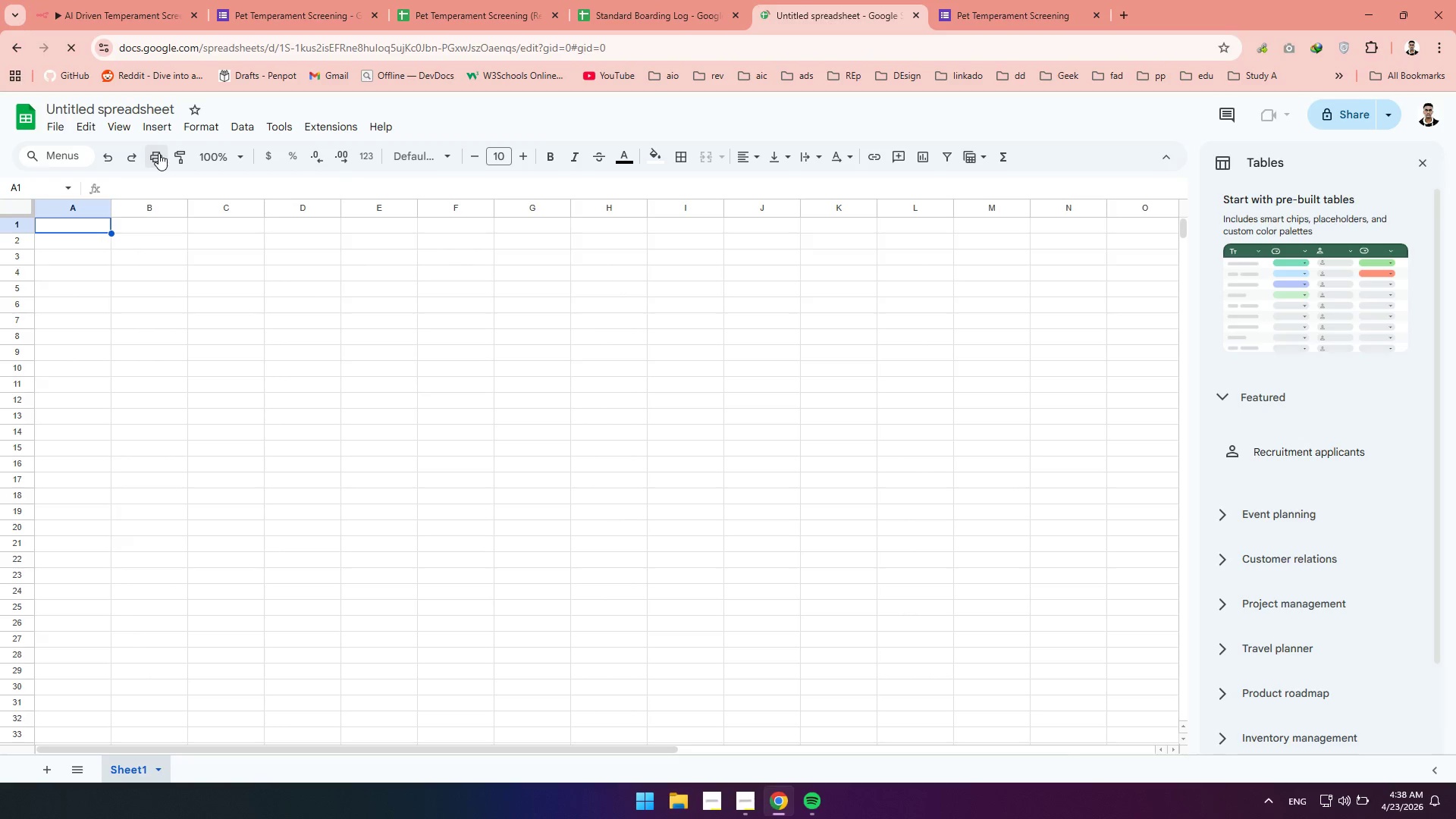 
key(Shift+H)
 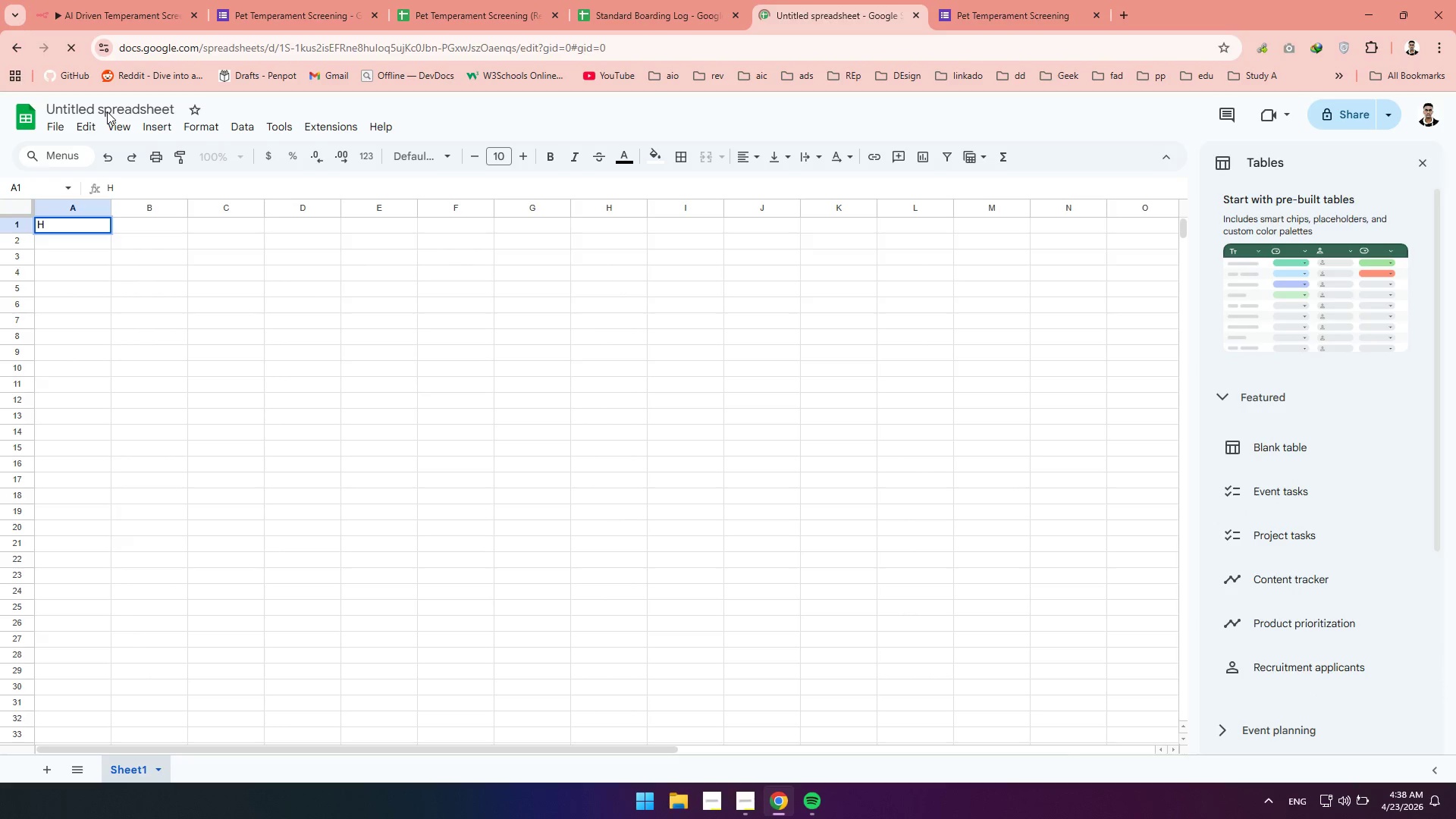 
double_click([107, 111])
 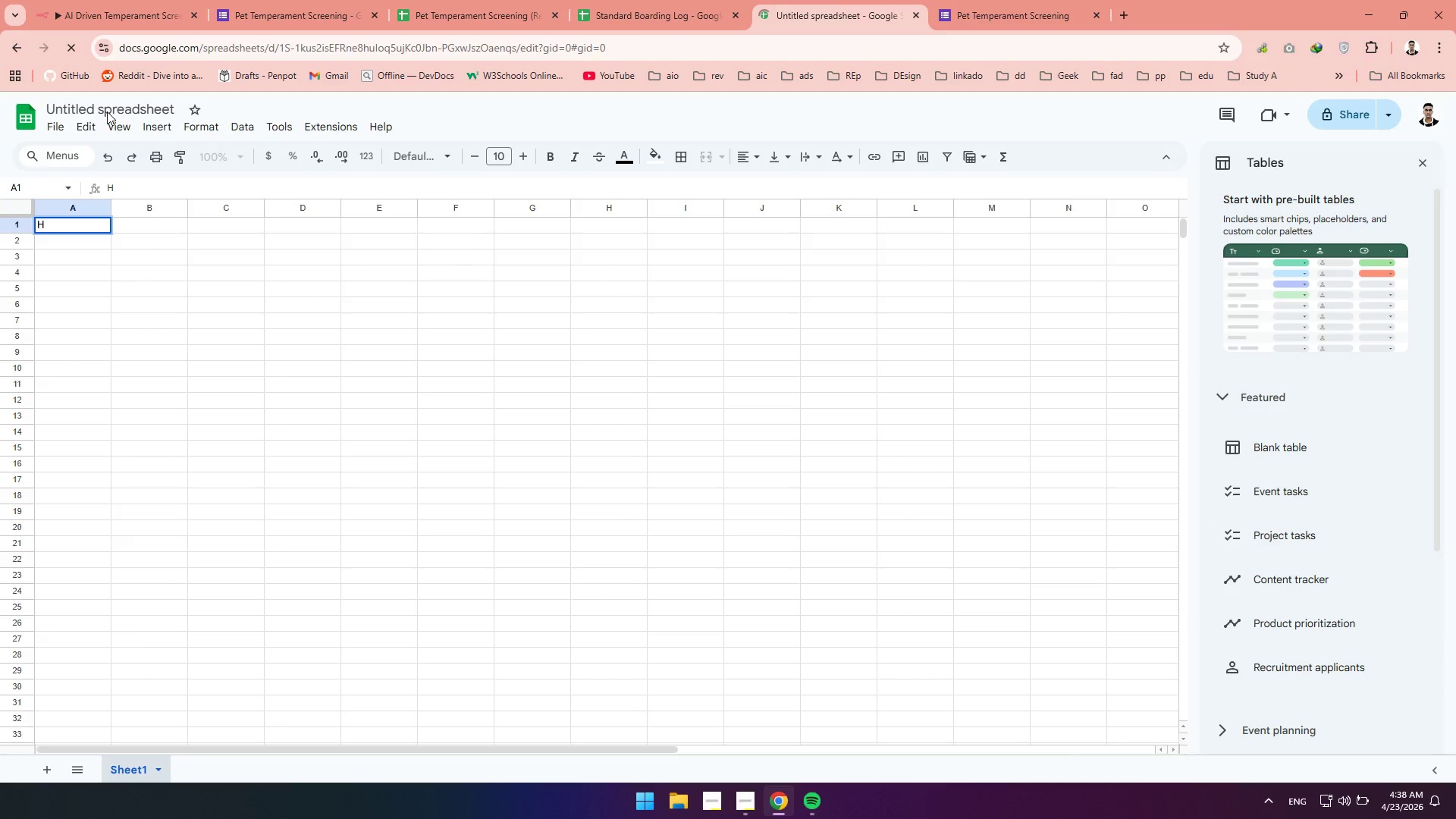 
triple_click([107, 111])
 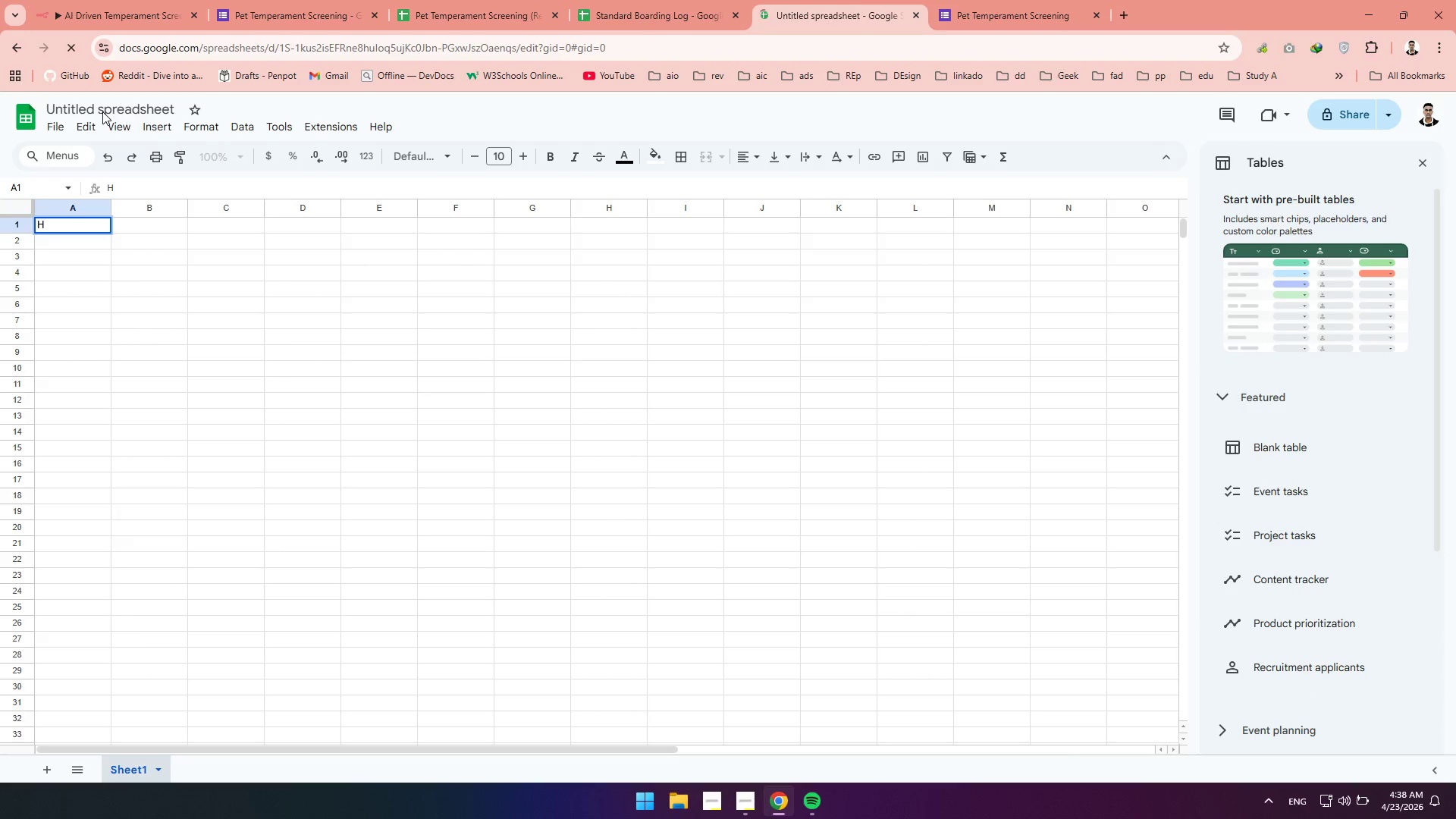 
left_click([102, 111])
 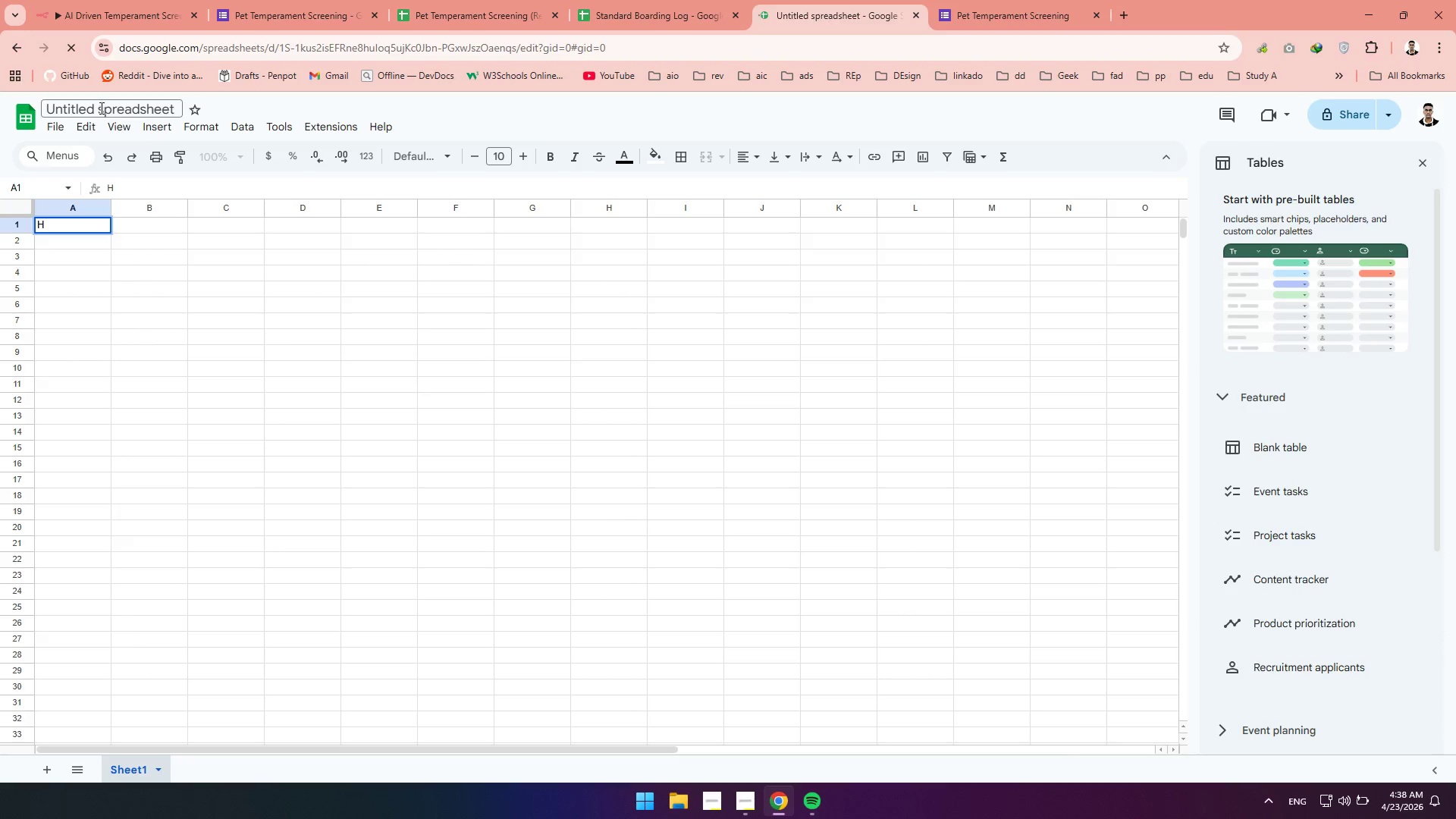 
double_click([100, 108])
 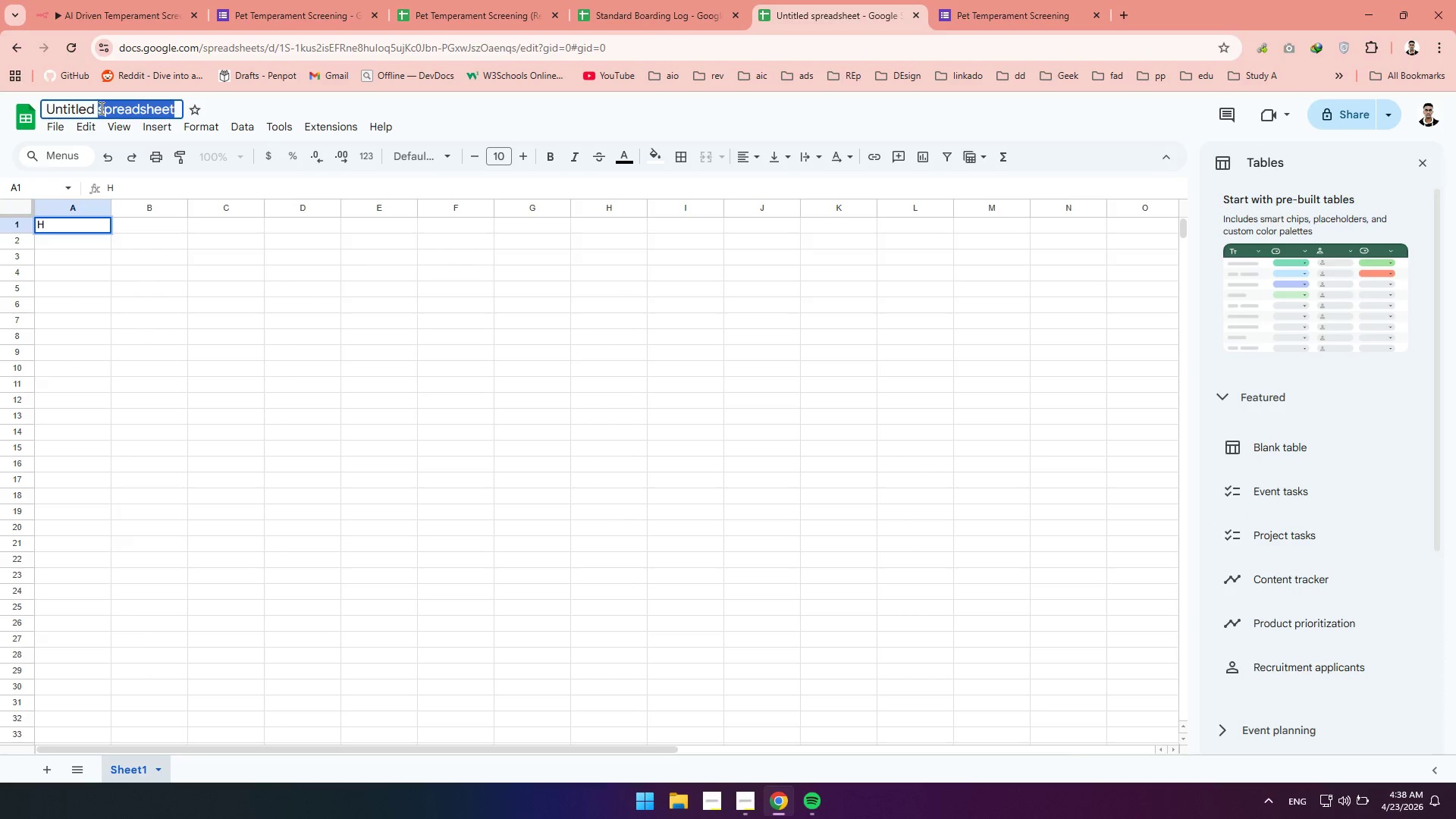 
key(Control+A)
 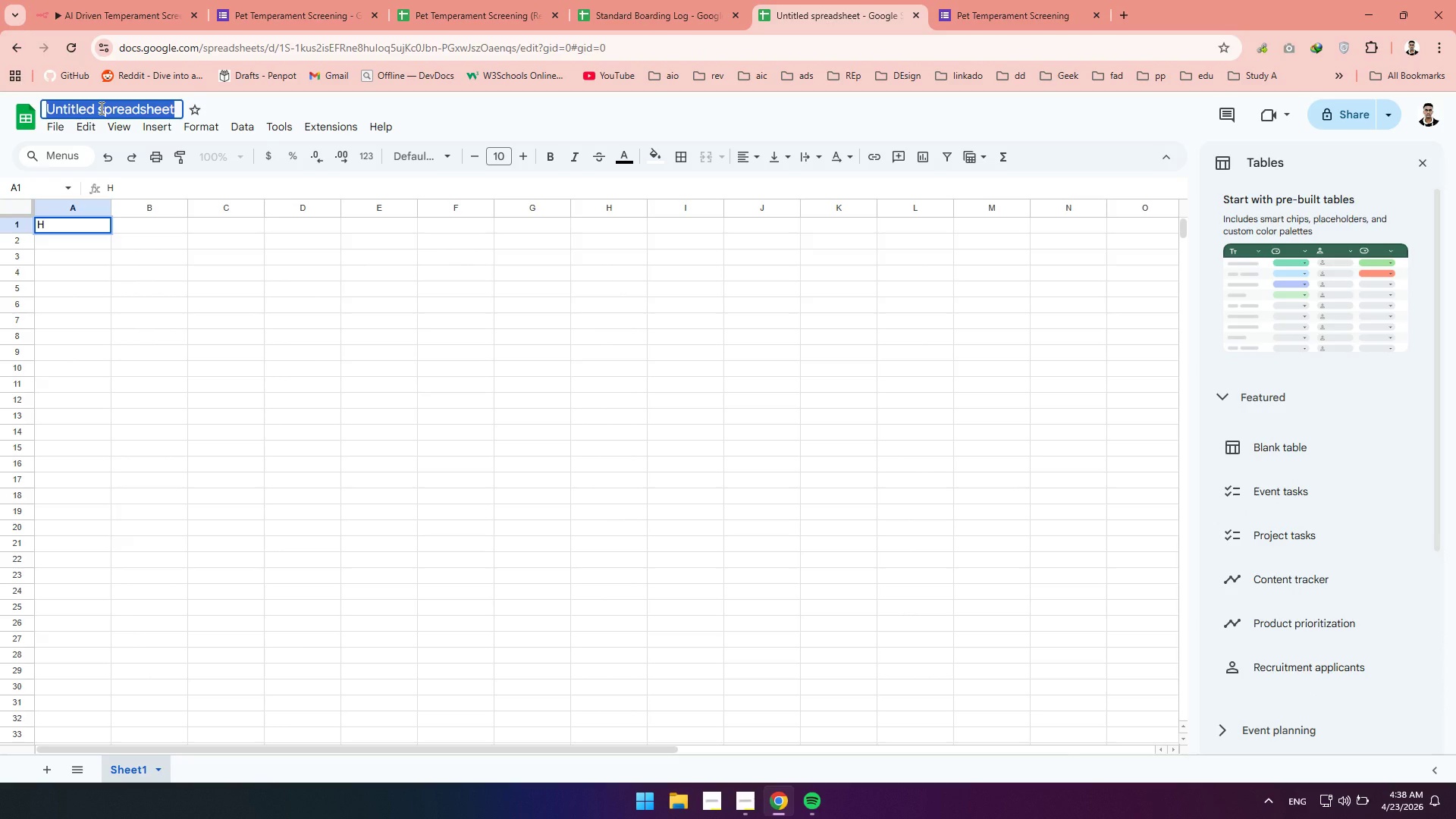 
key(Backspace)
 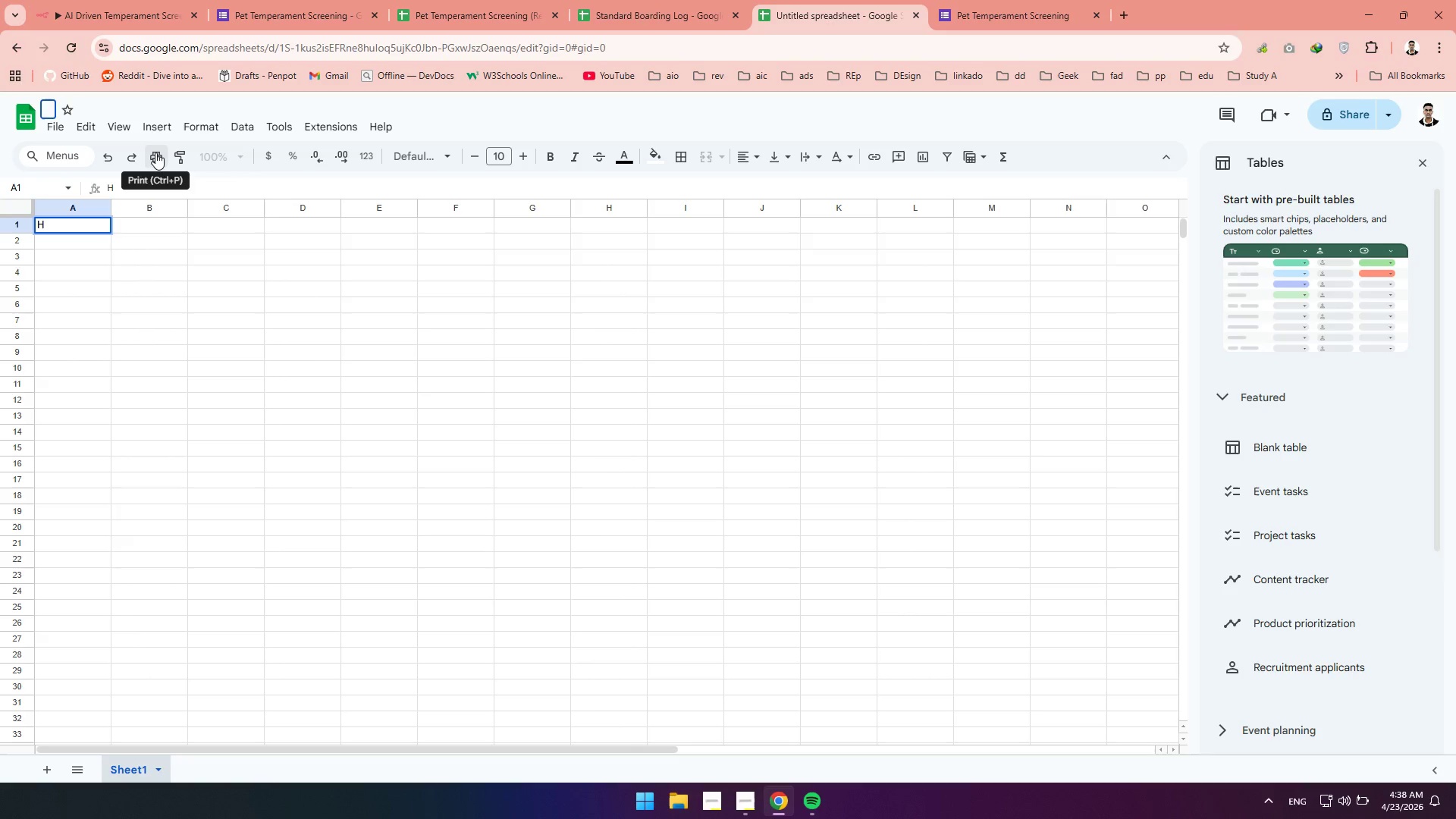 
type(High Priority Review)
 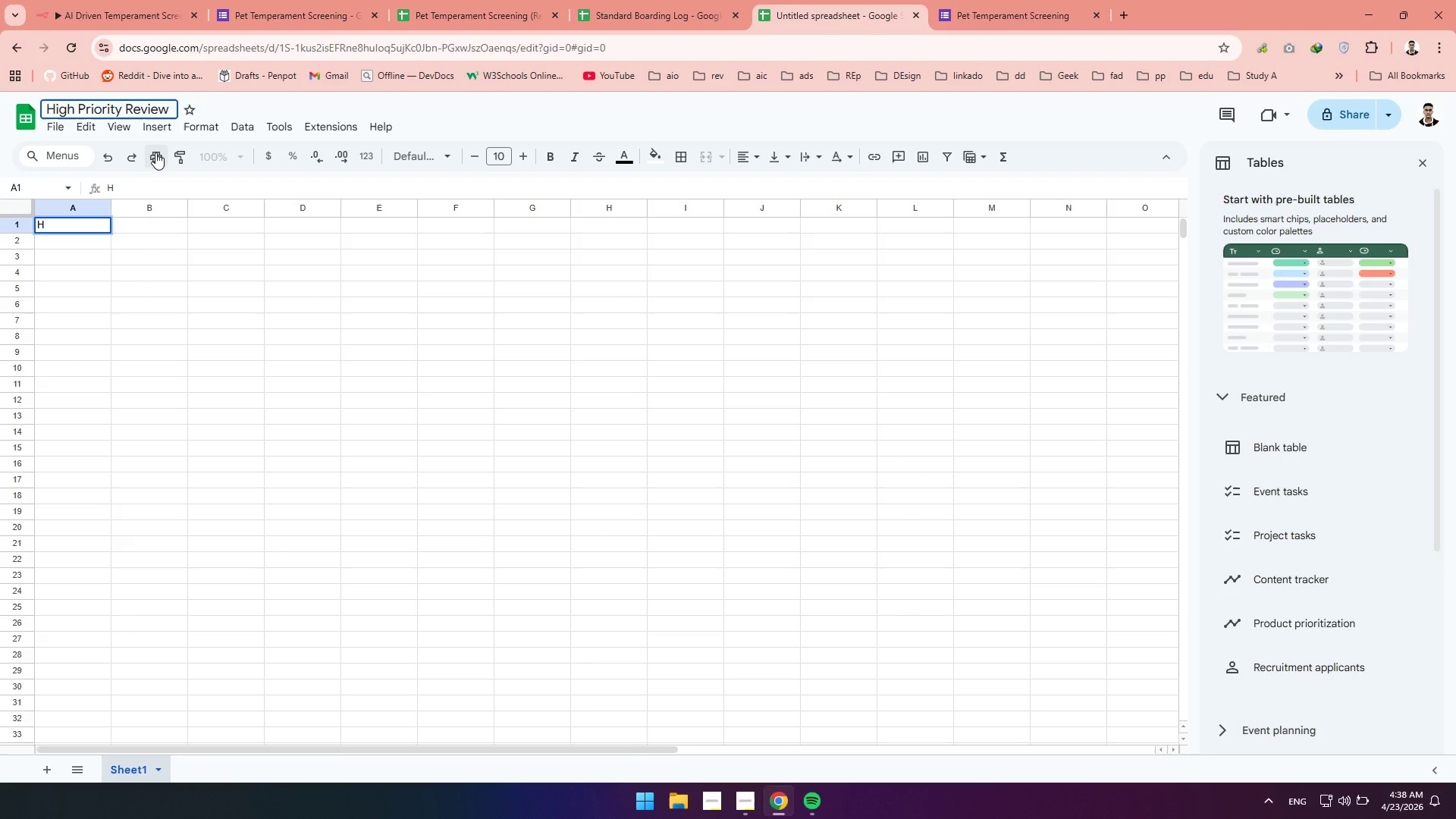 
left_click([152, 271])
 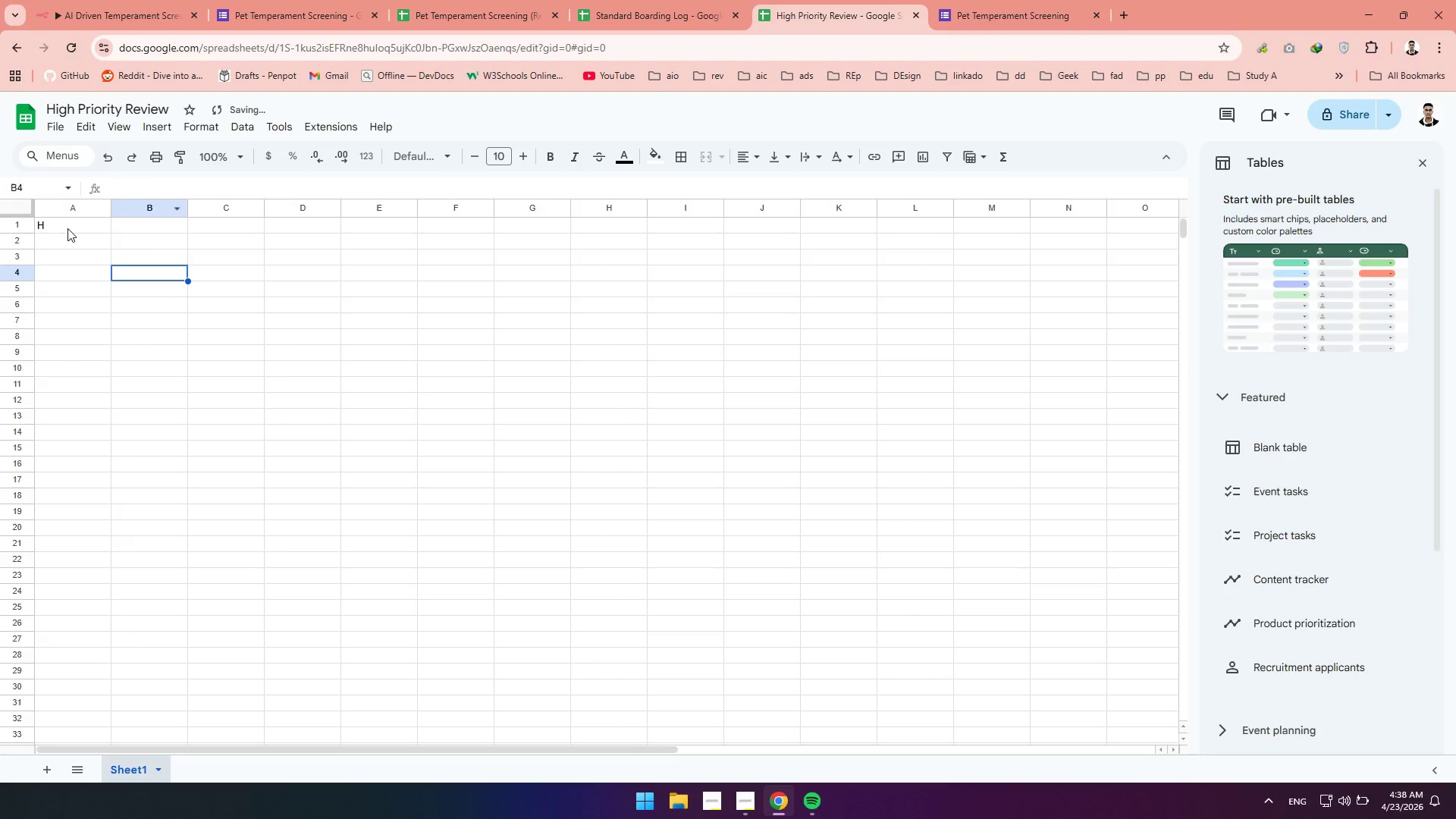 
double_click([67, 228])
 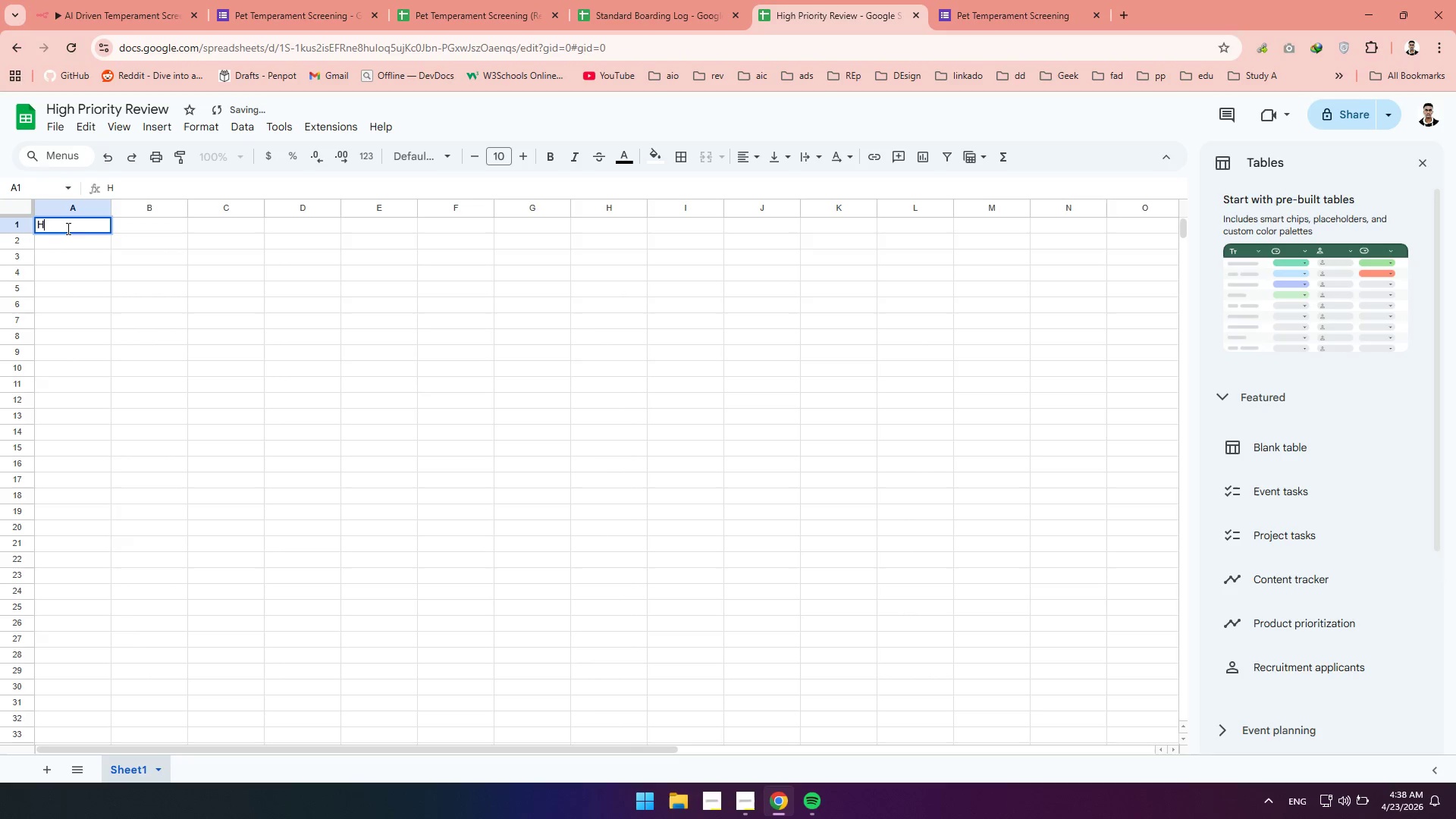 
left_click_drag(start_coordinate=[67, 228], to_coordinate=[0, 212])
 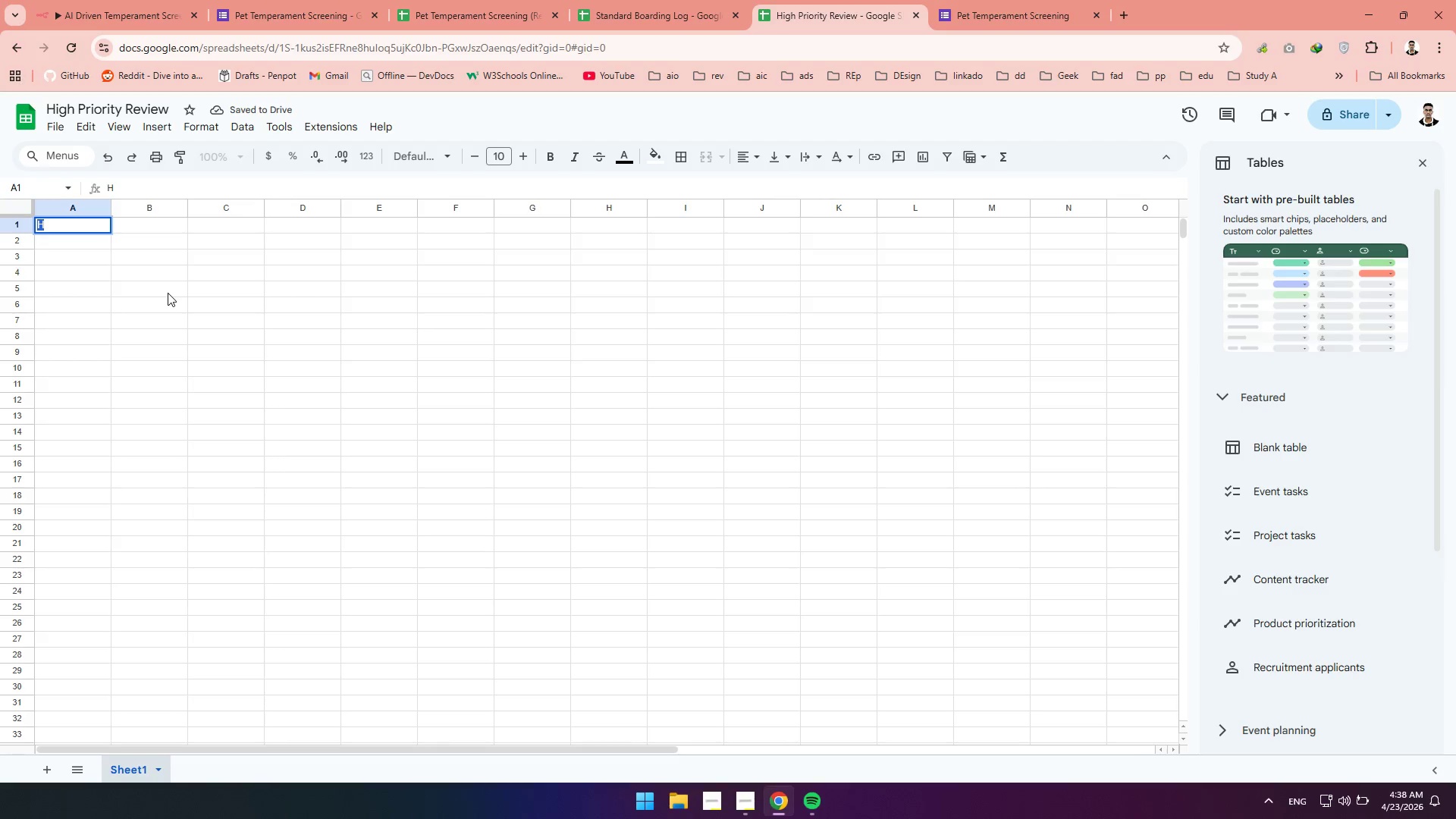 
key(Backspace)
 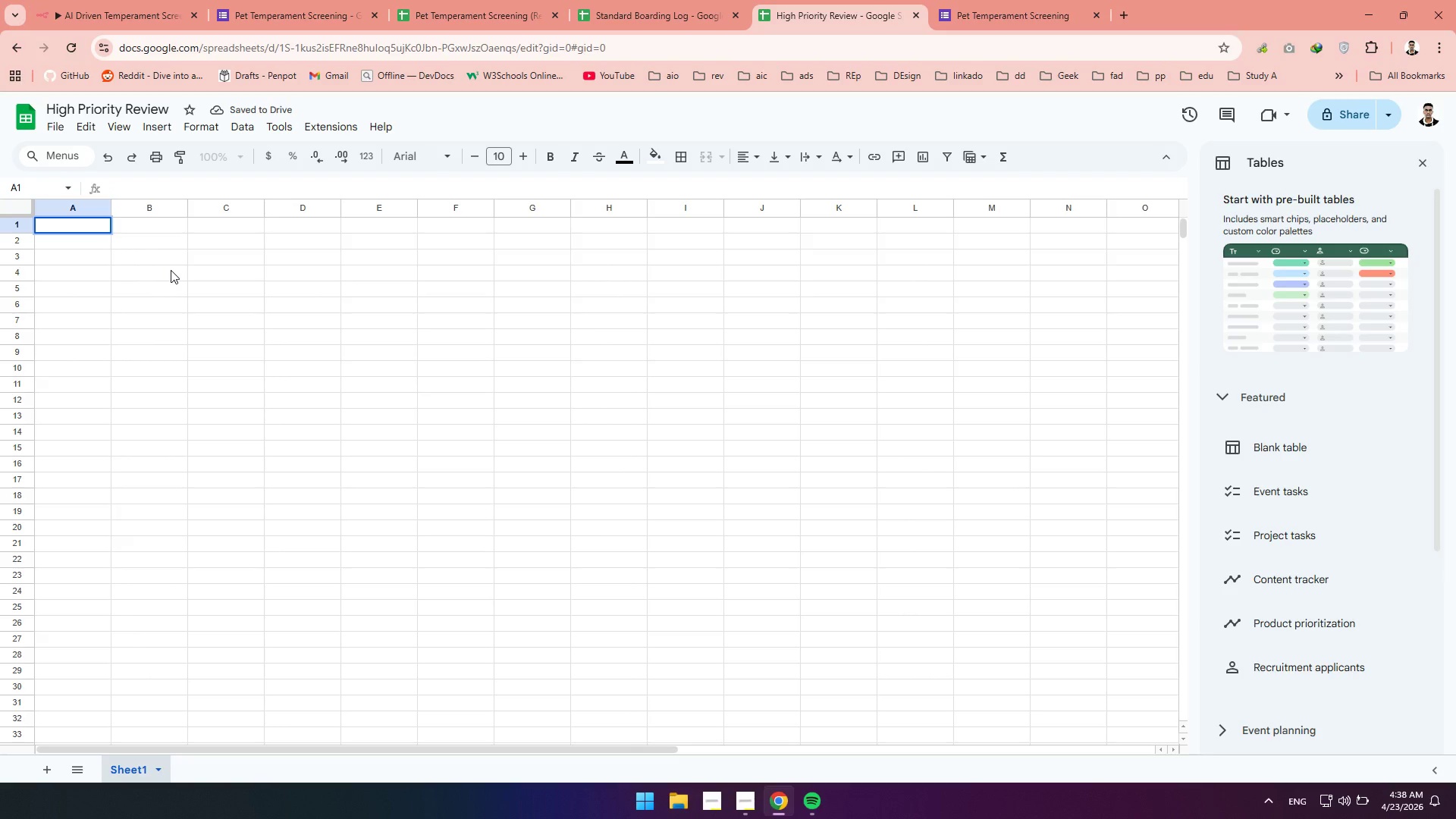 
type(Timestamp)
 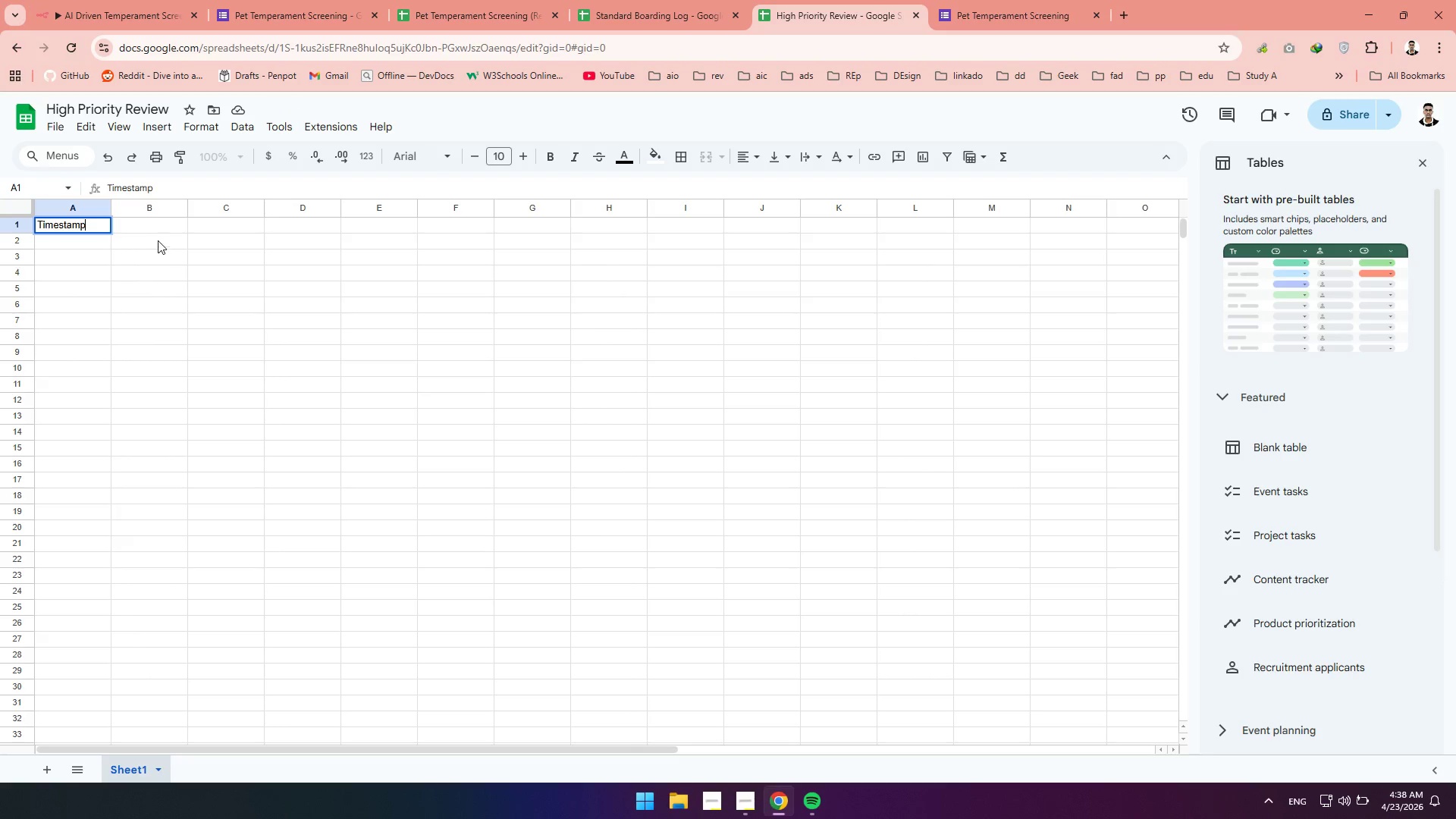 
left_click([135, 221])
 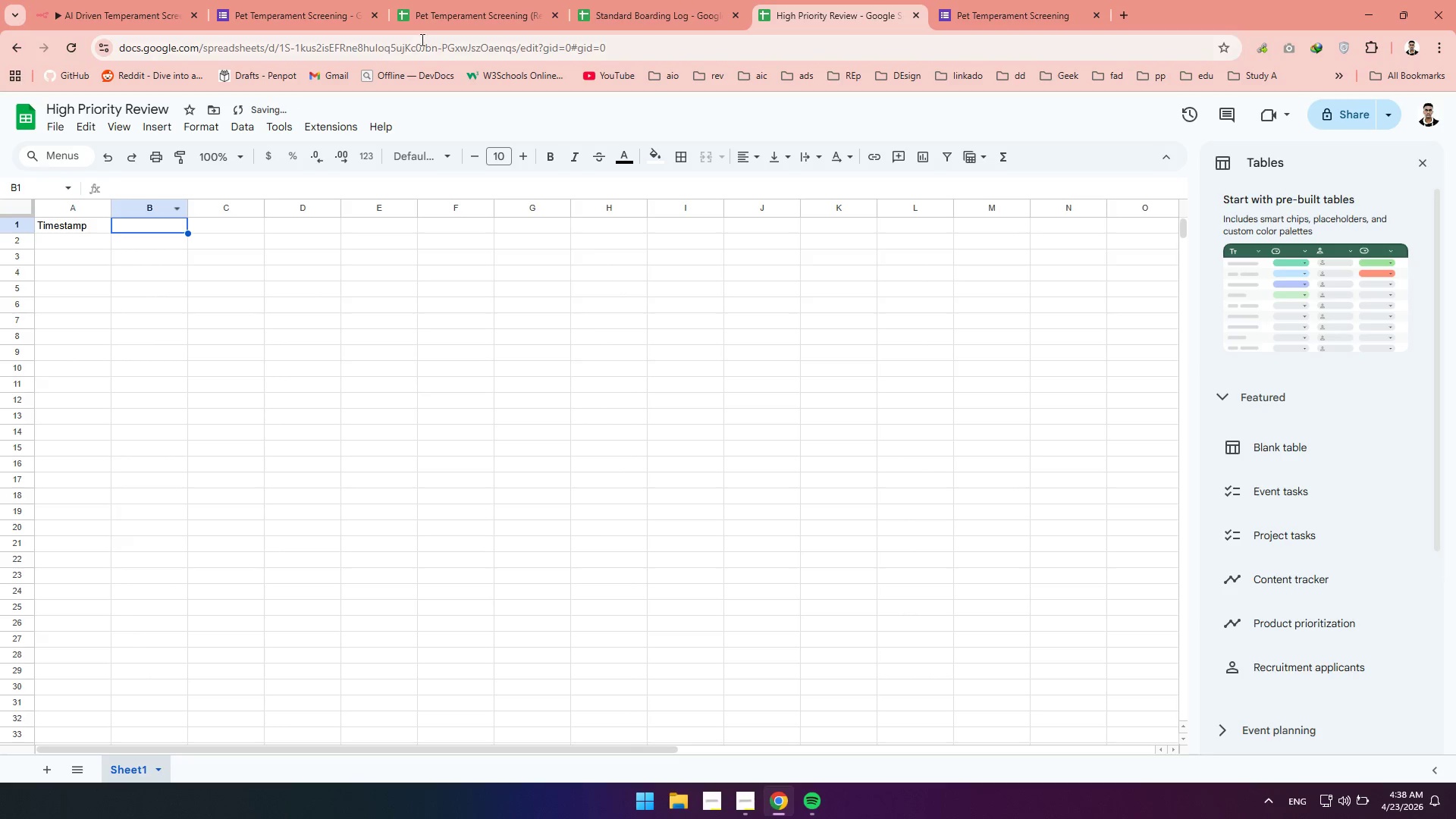 
left_click([592, 11])
 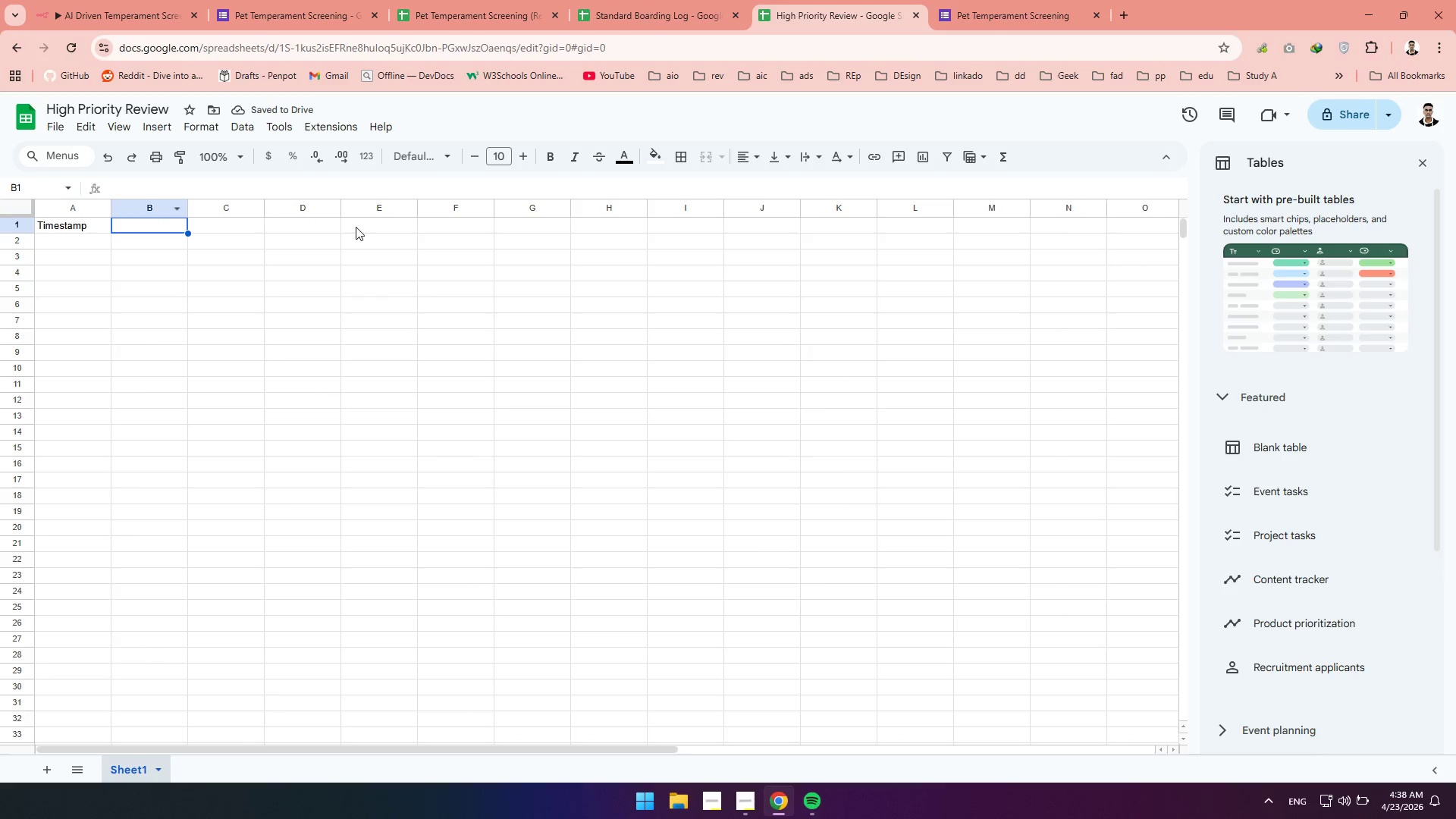 
type(Pet Name)
 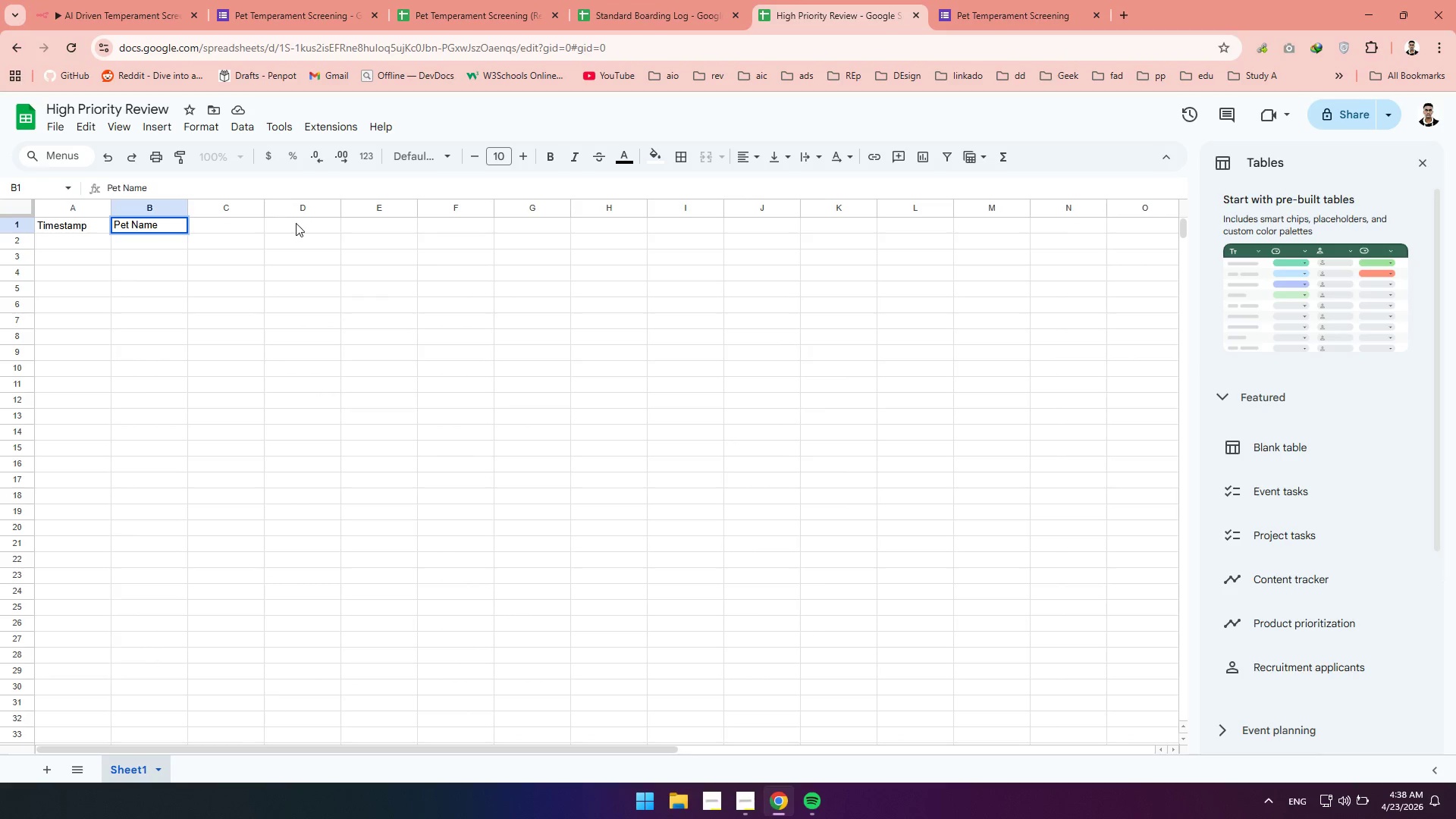 
left_click([218, 224])
 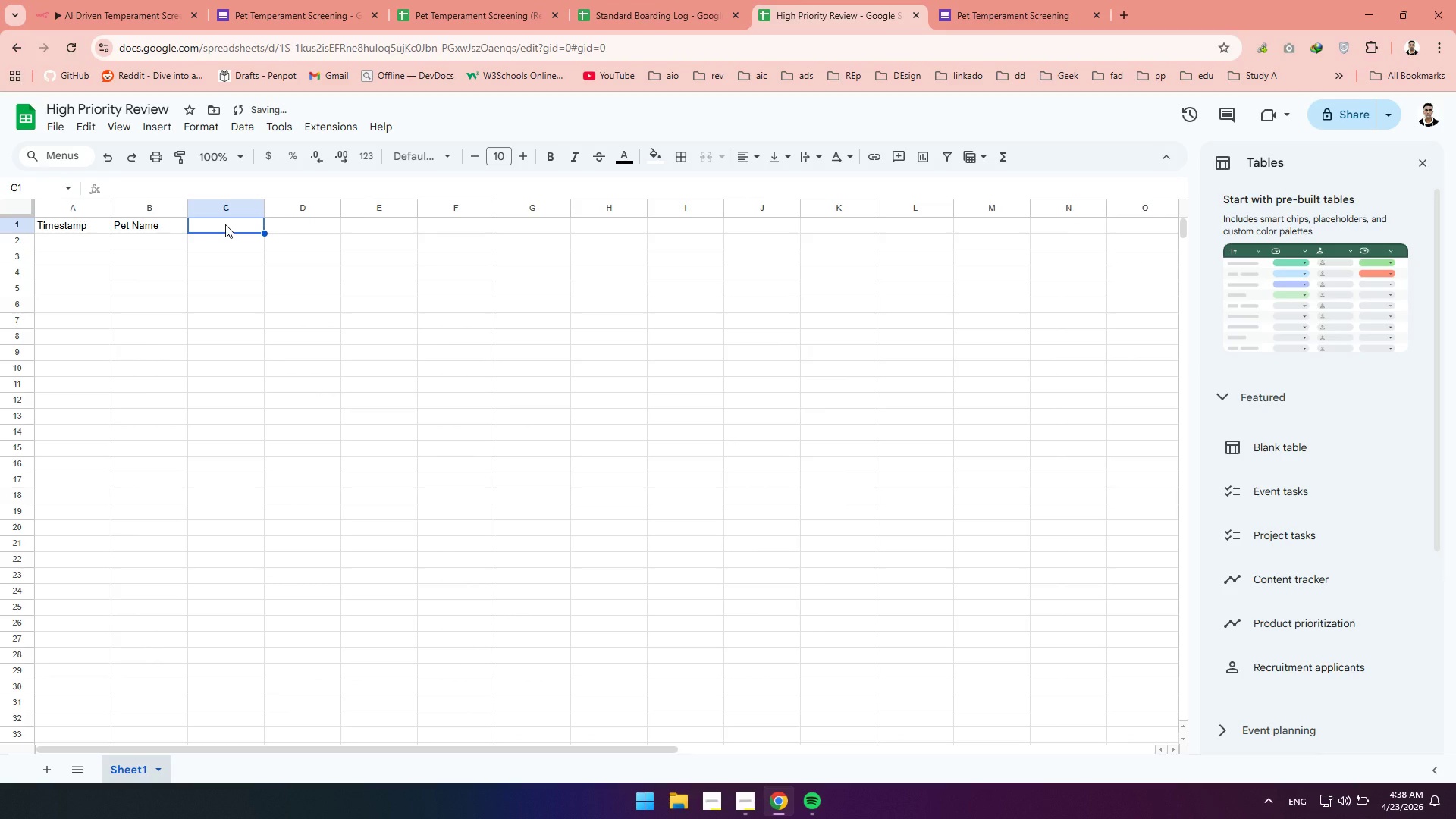 
type(Pet Breed )
key(Tab)
type(Email)
 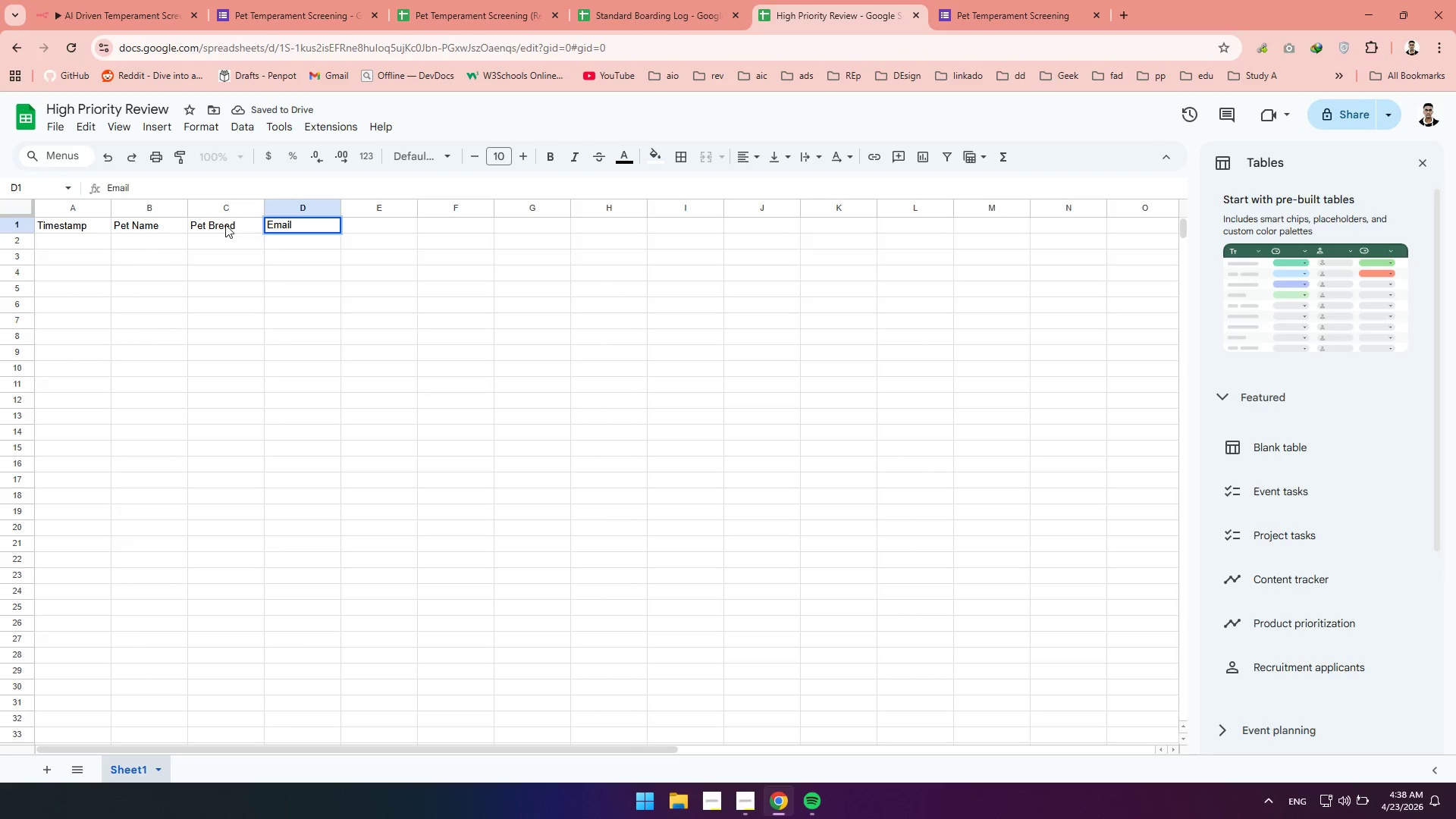 
left_click([652, 0])
 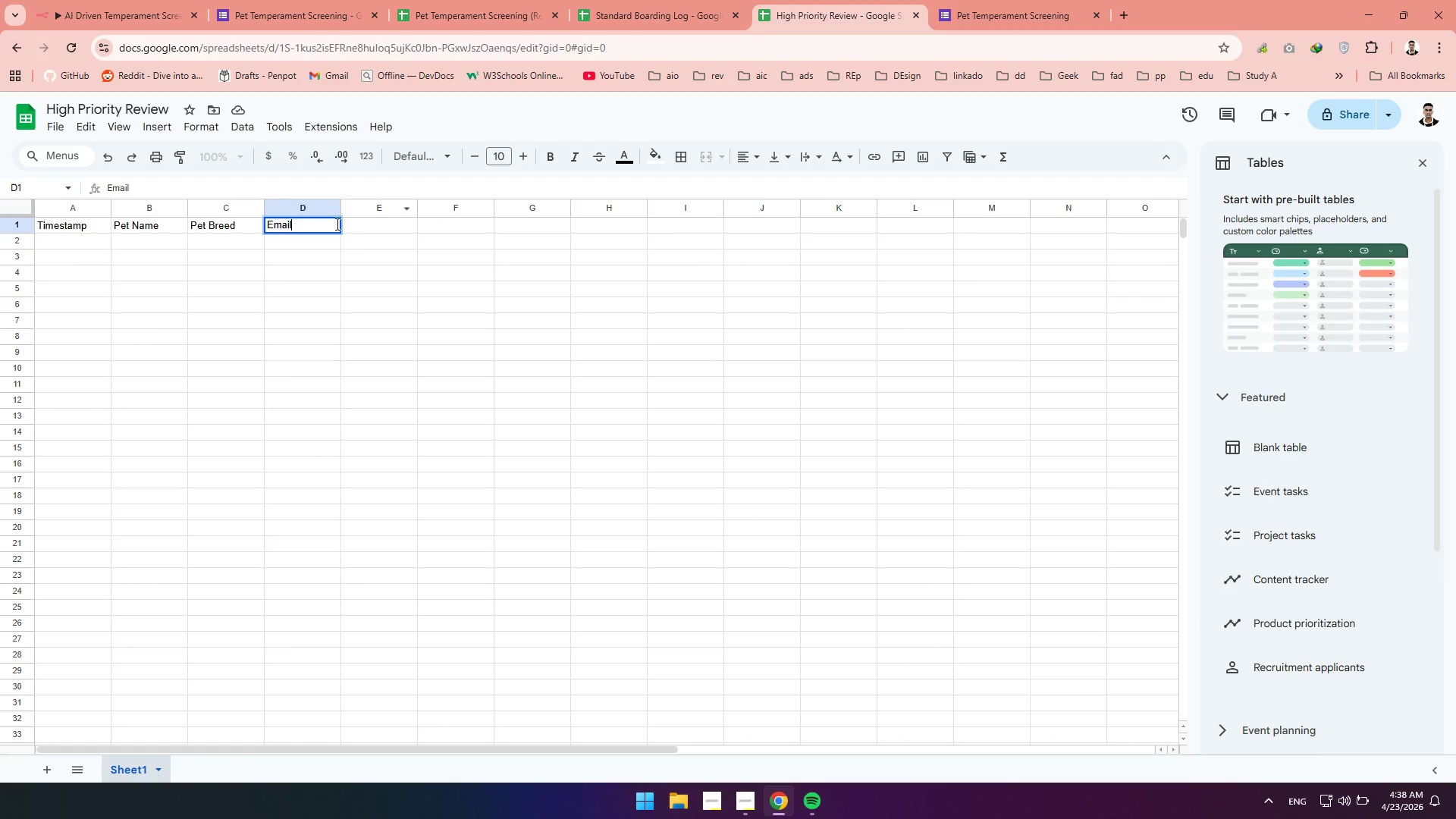 
left_click_drag(start_coordinate=[325, 224], to_coordinate=[239, 218])
 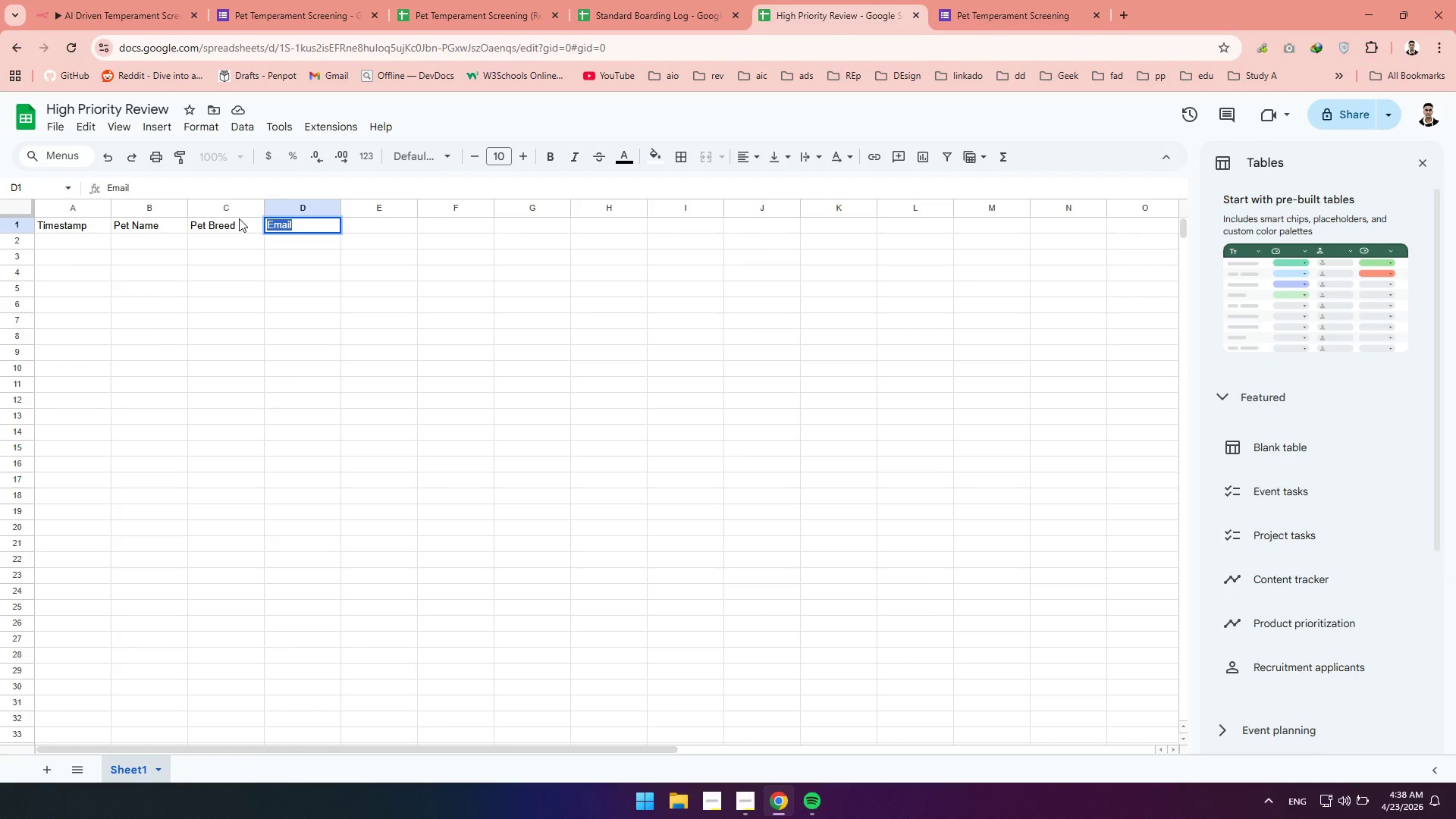 
type(Pet Category)
 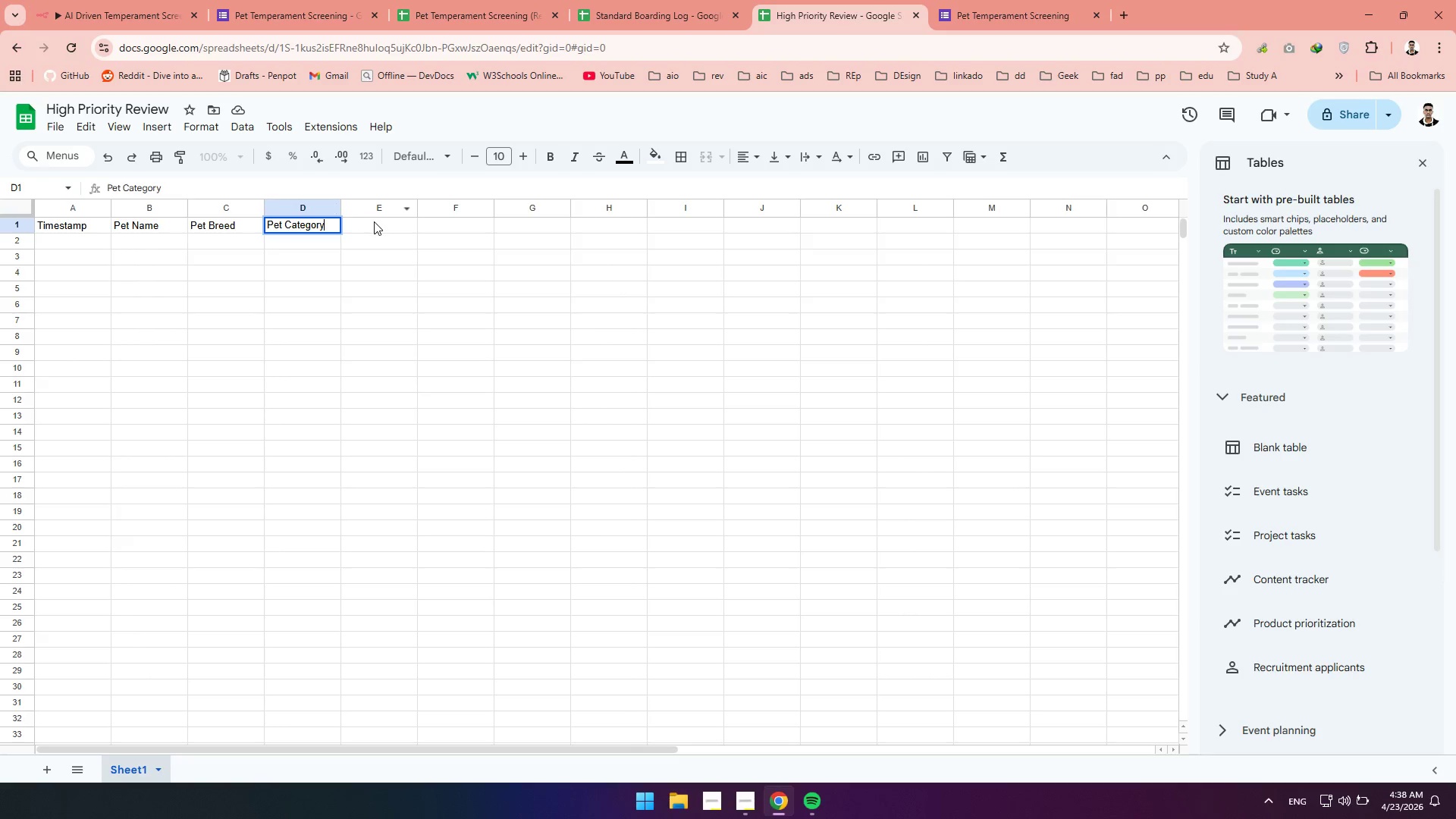 
left_click([375, 221])
 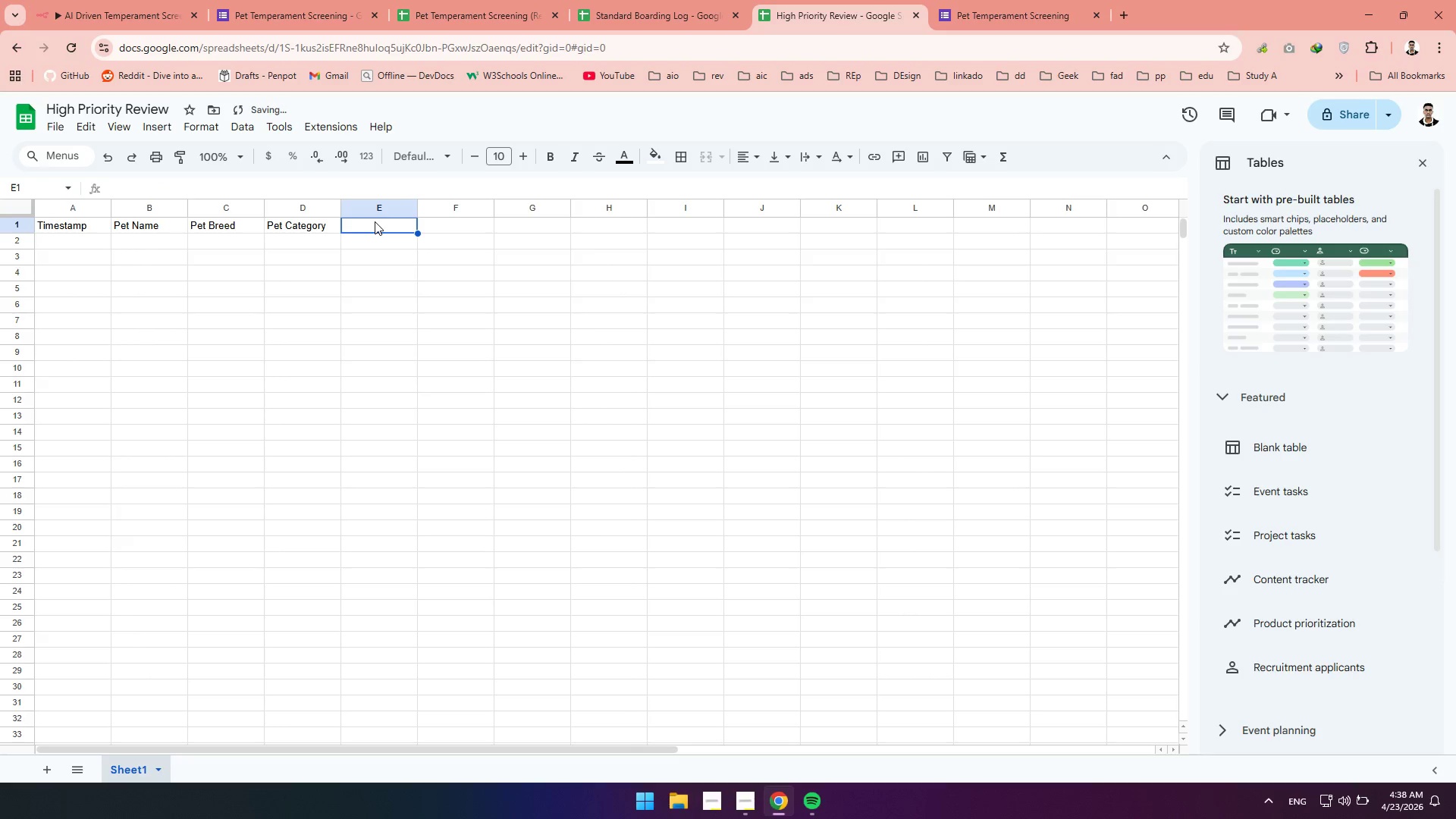 
type(Email)
 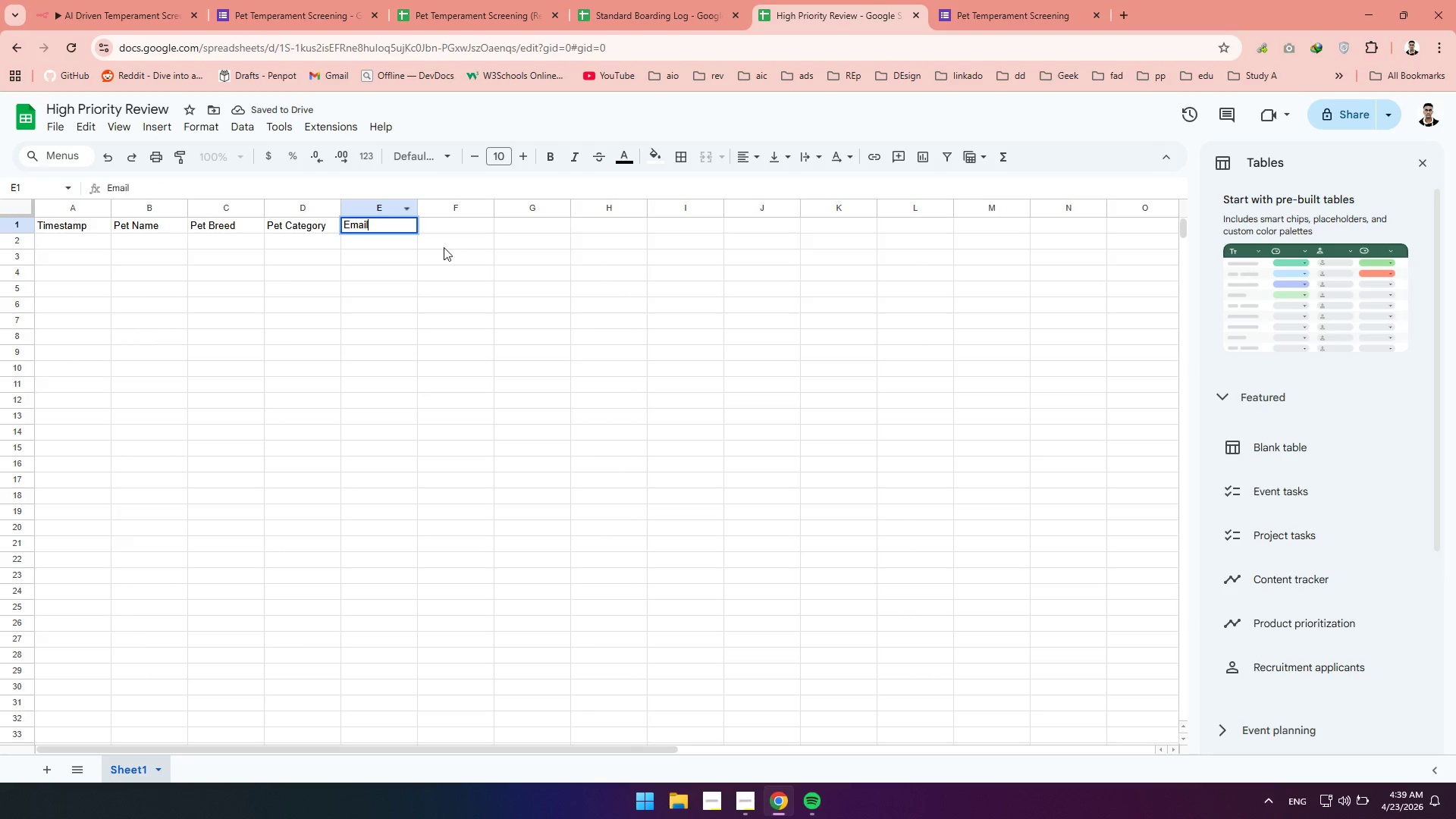 
left_click([465, 248])
 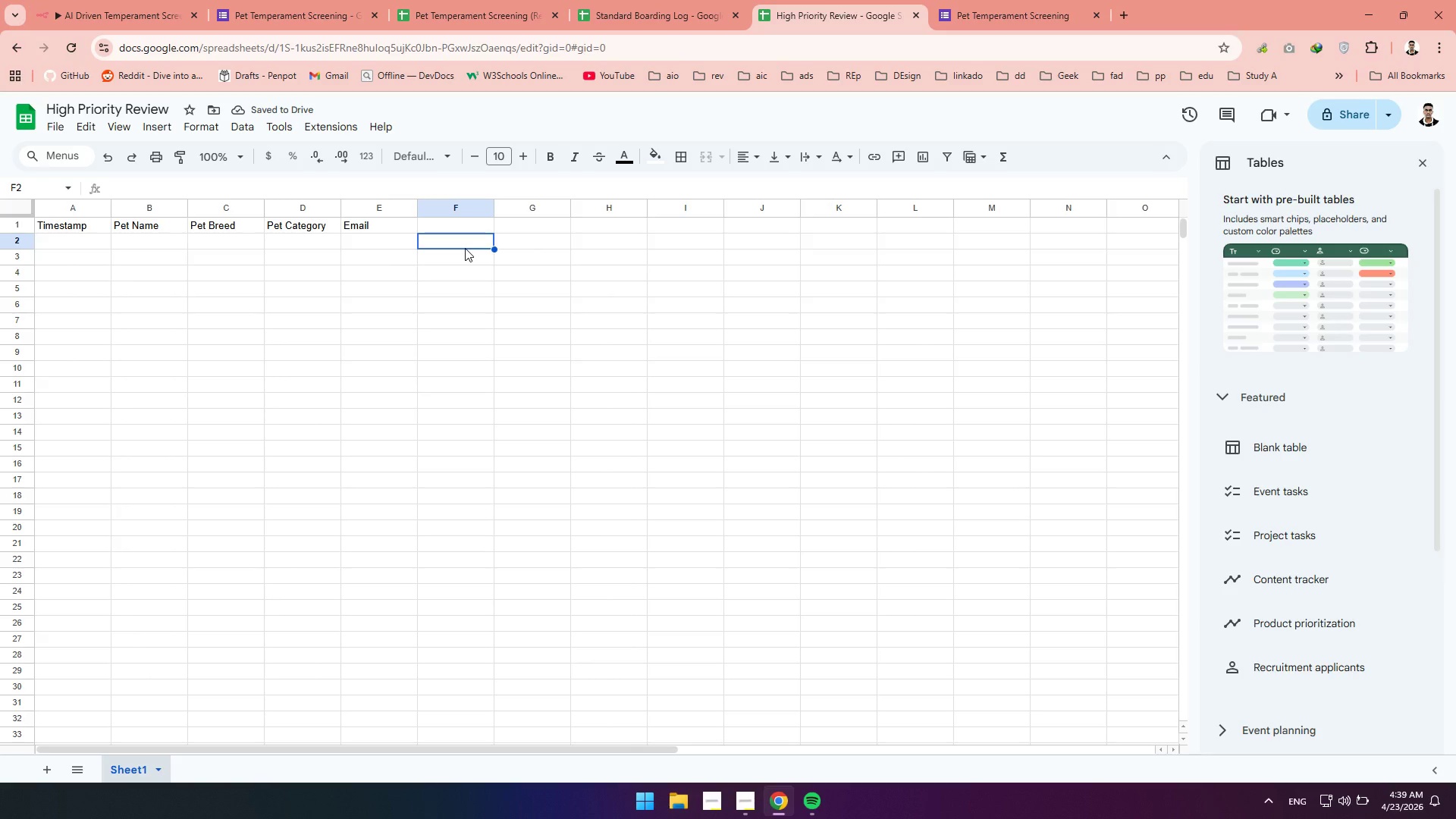 
wait(9.94)
 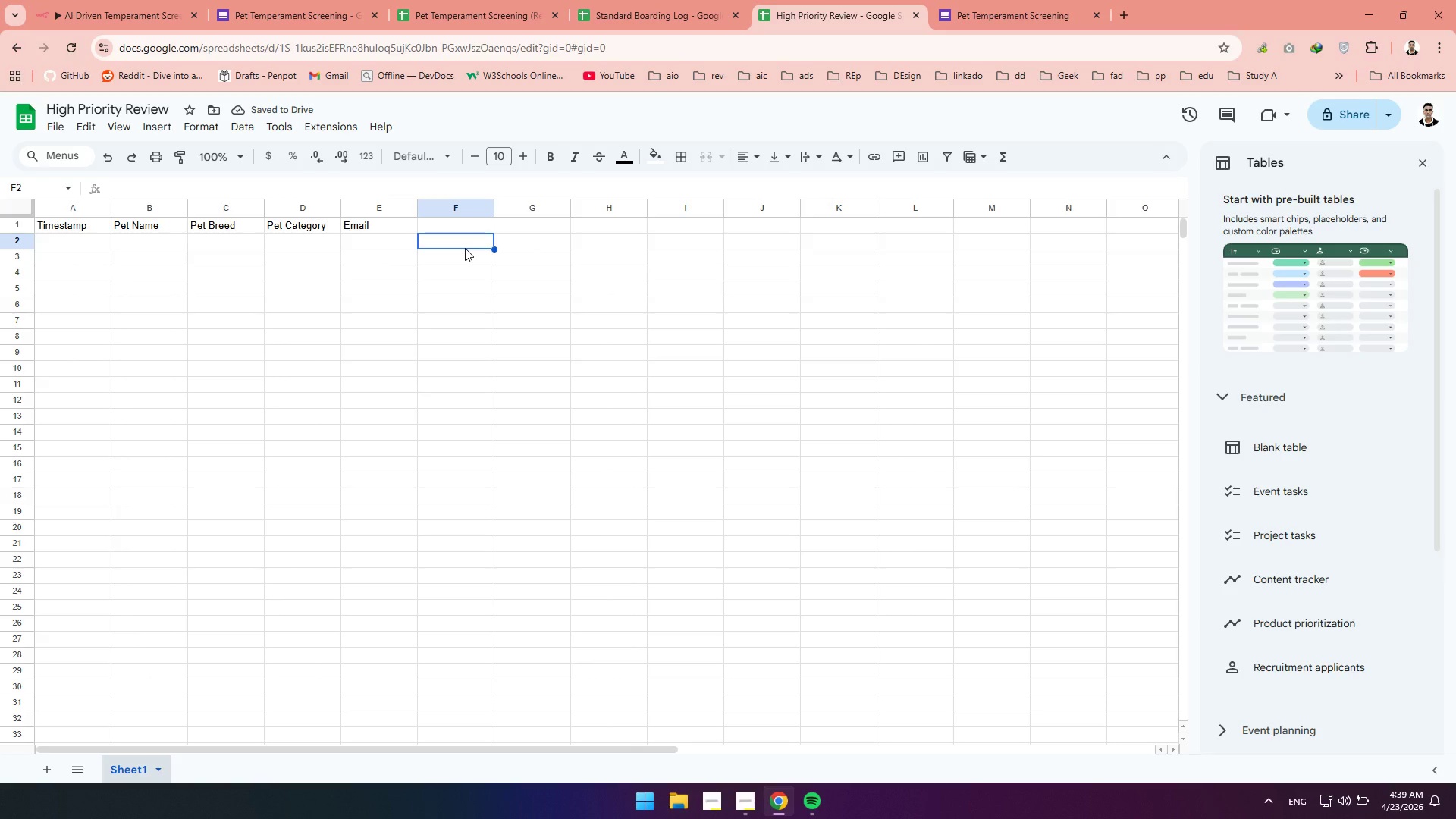 
left_click_drag(start_coordinate=[37, 227], to_coordinate=[392, 232])
 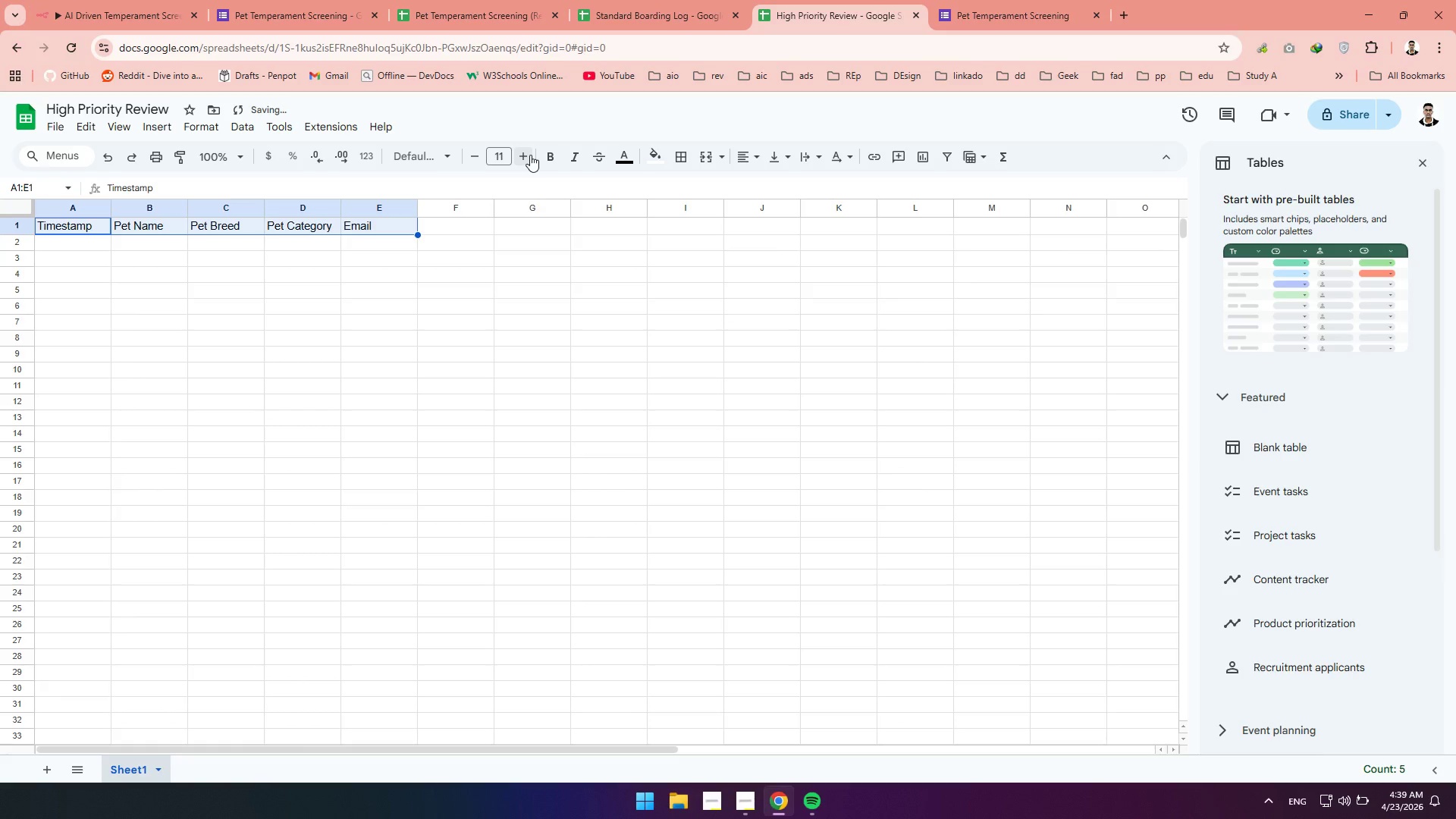 
double_click([530, 155])
 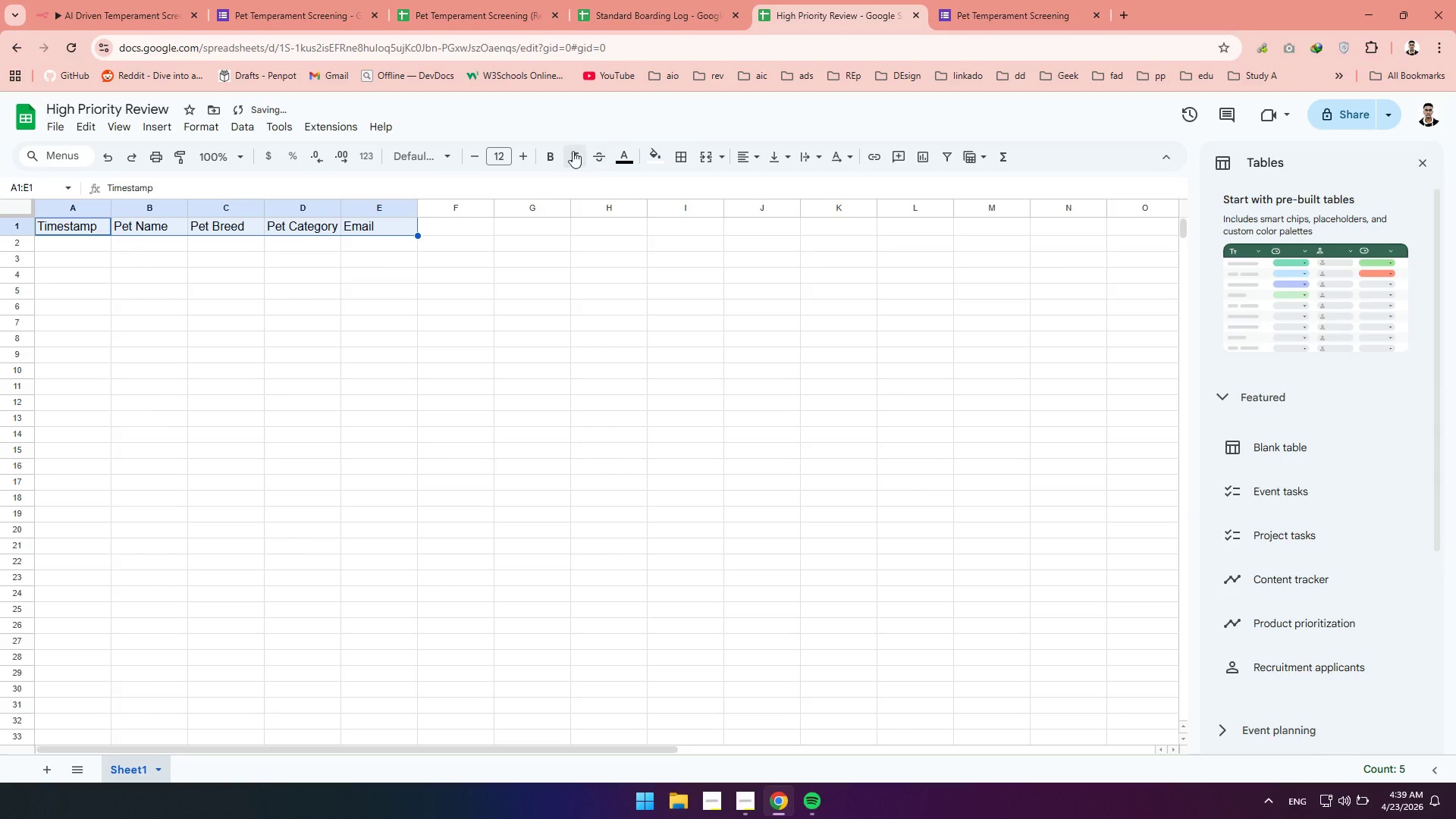 
left_click([549, 155])
 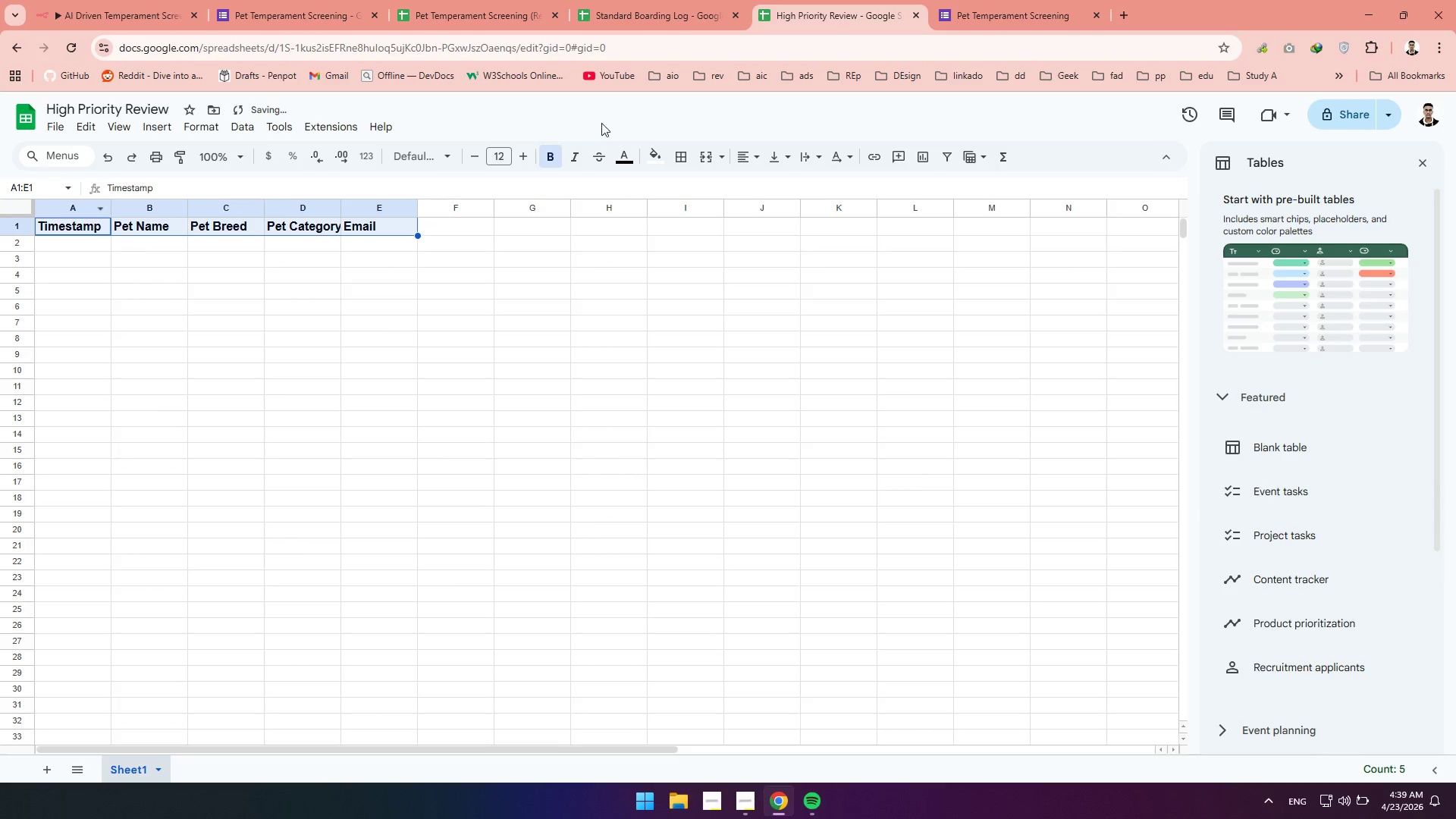 
left_click([626, 149])
 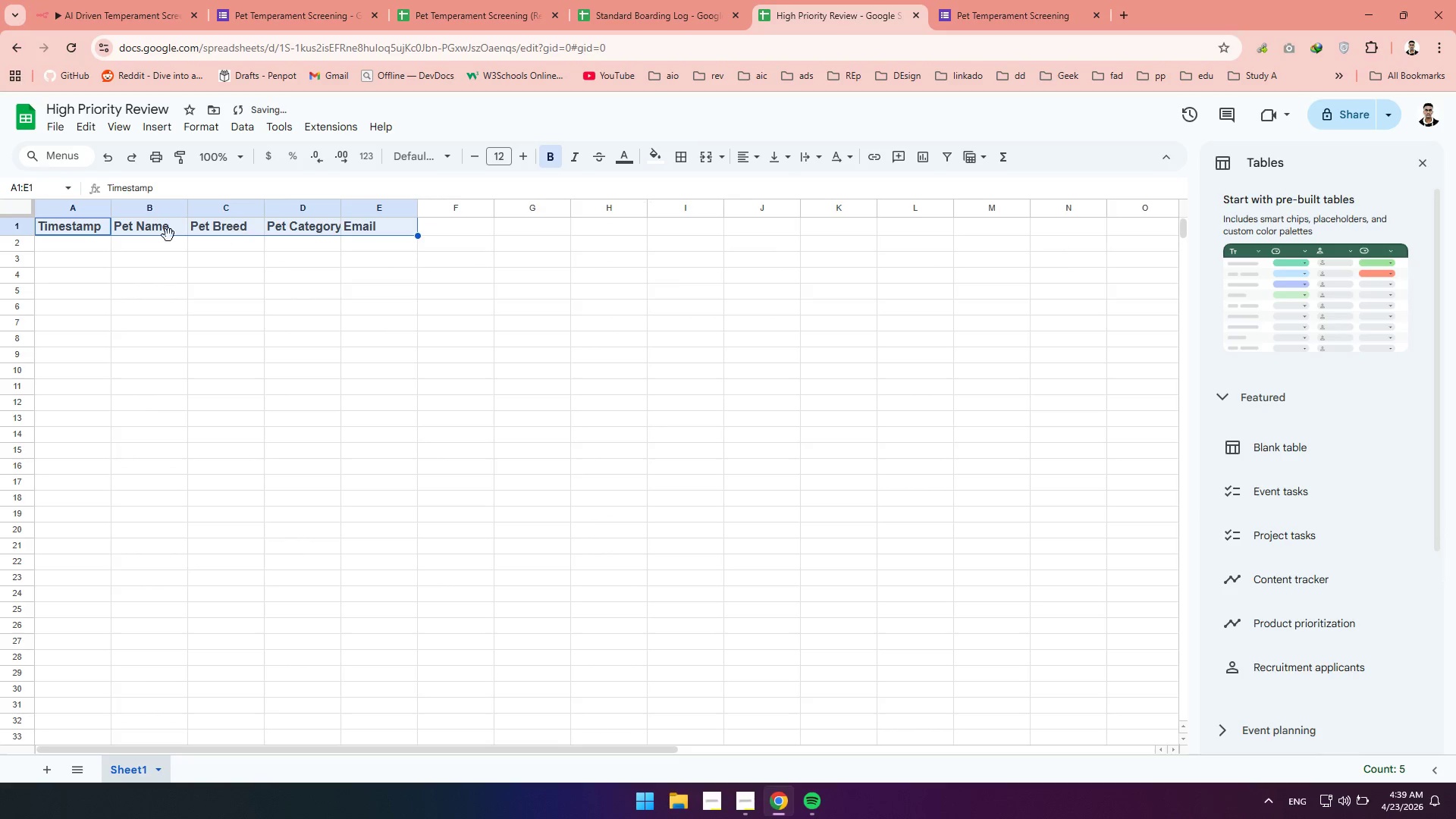 
left_click([86, 250])
 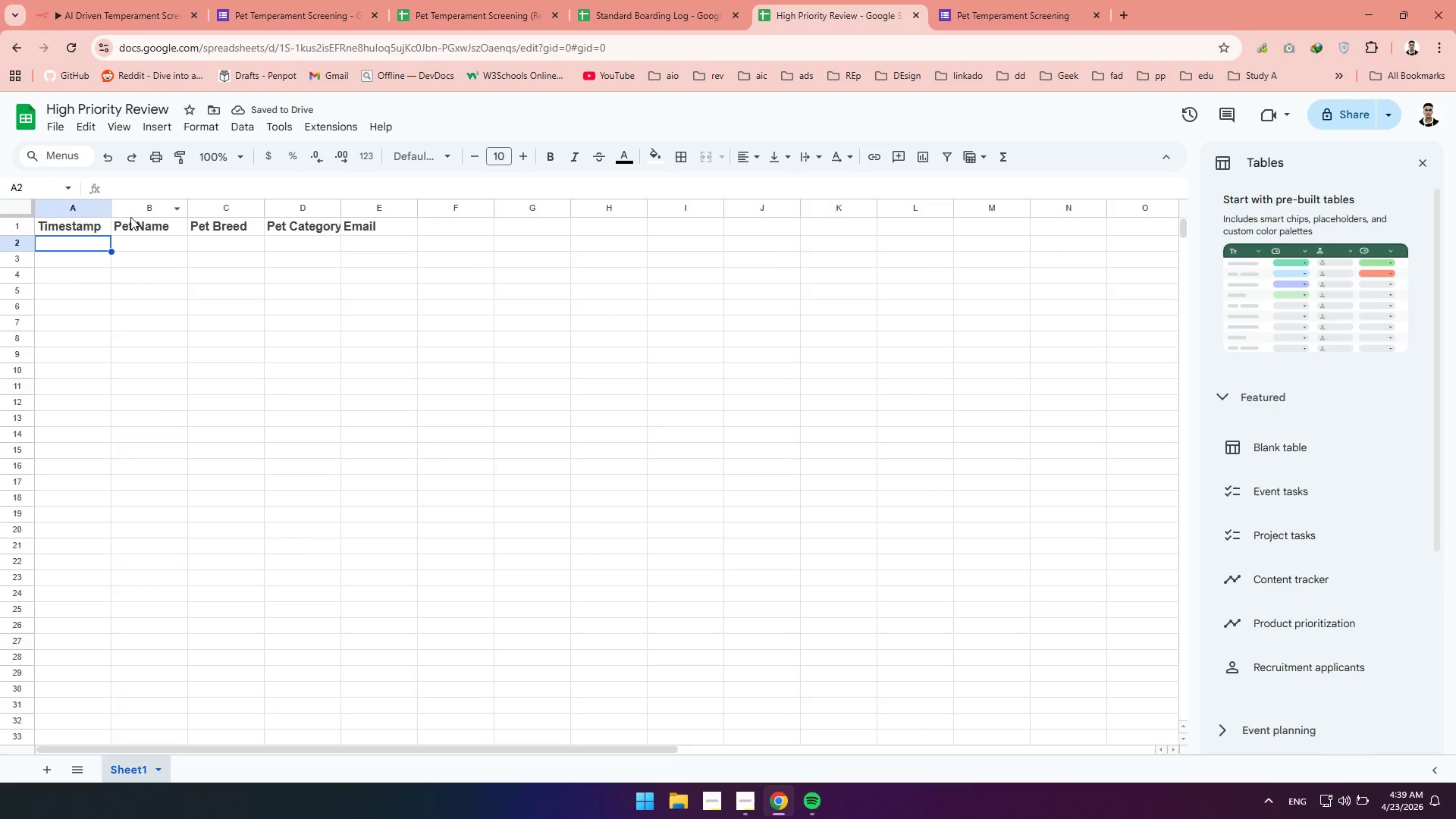 
left_click_drag(start_coordinate=[55, 224], to_coordinate=[364, 231])
 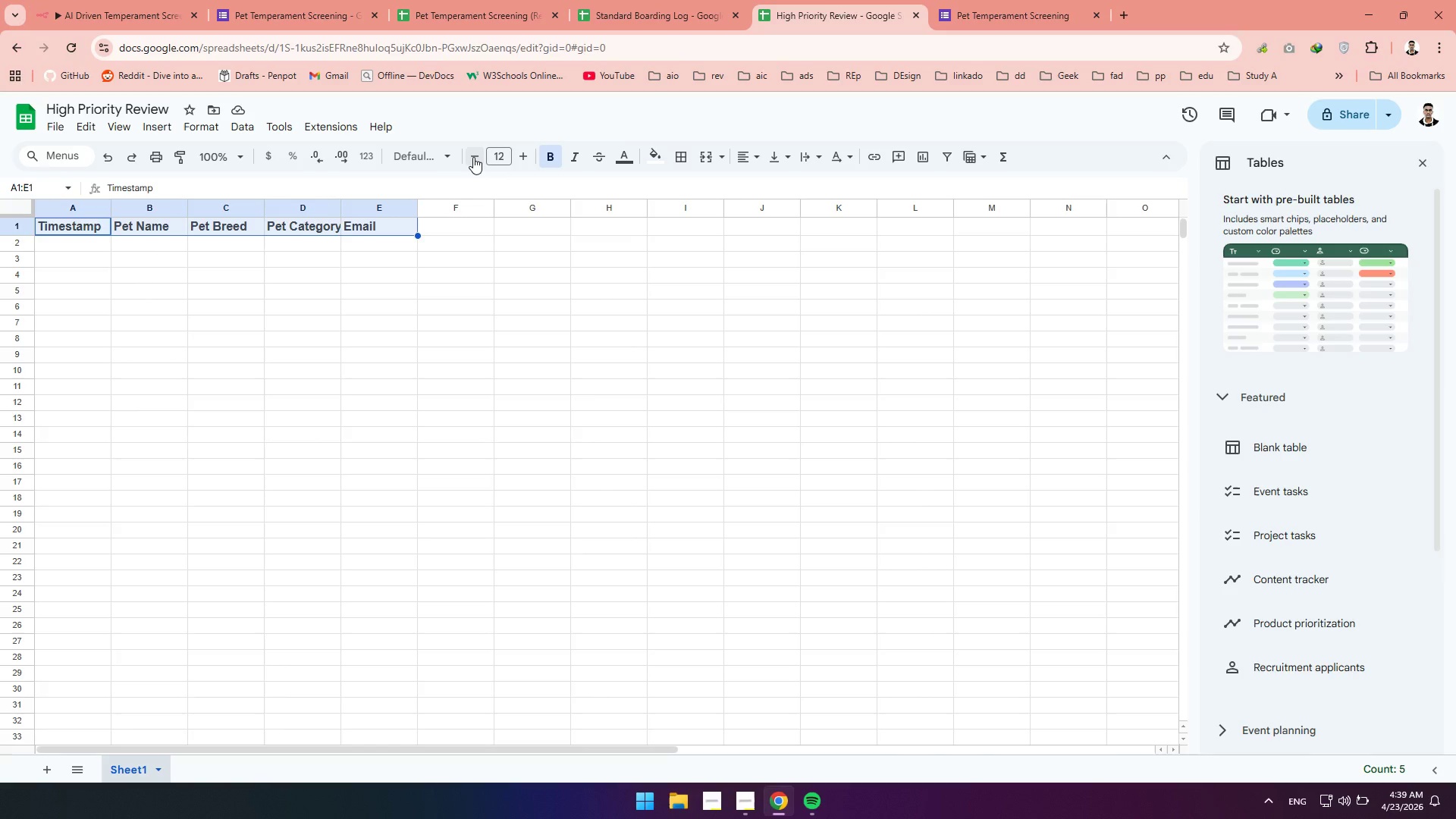 
left_click([473, 157])
 